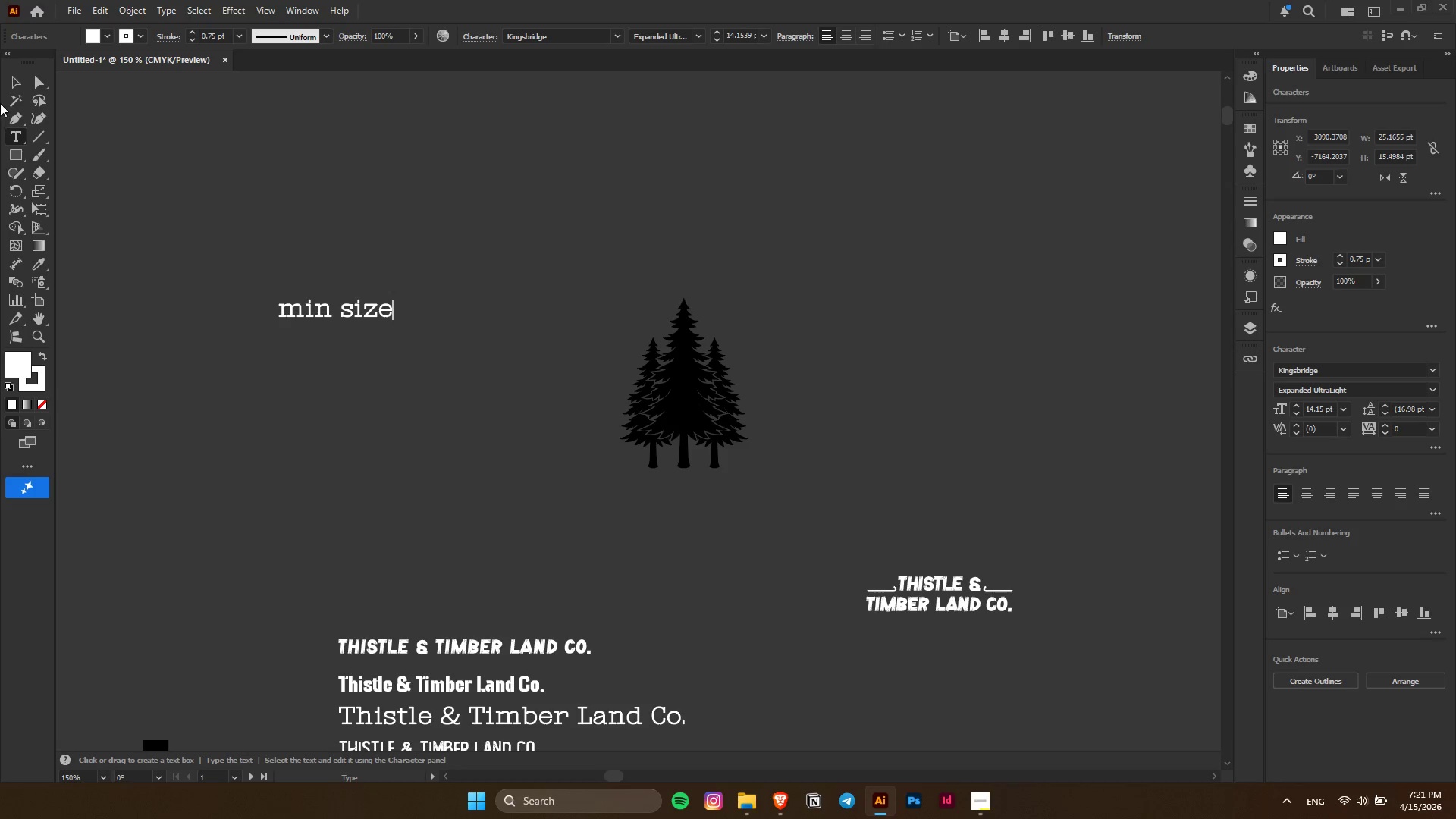 
left_click([16, 81])
 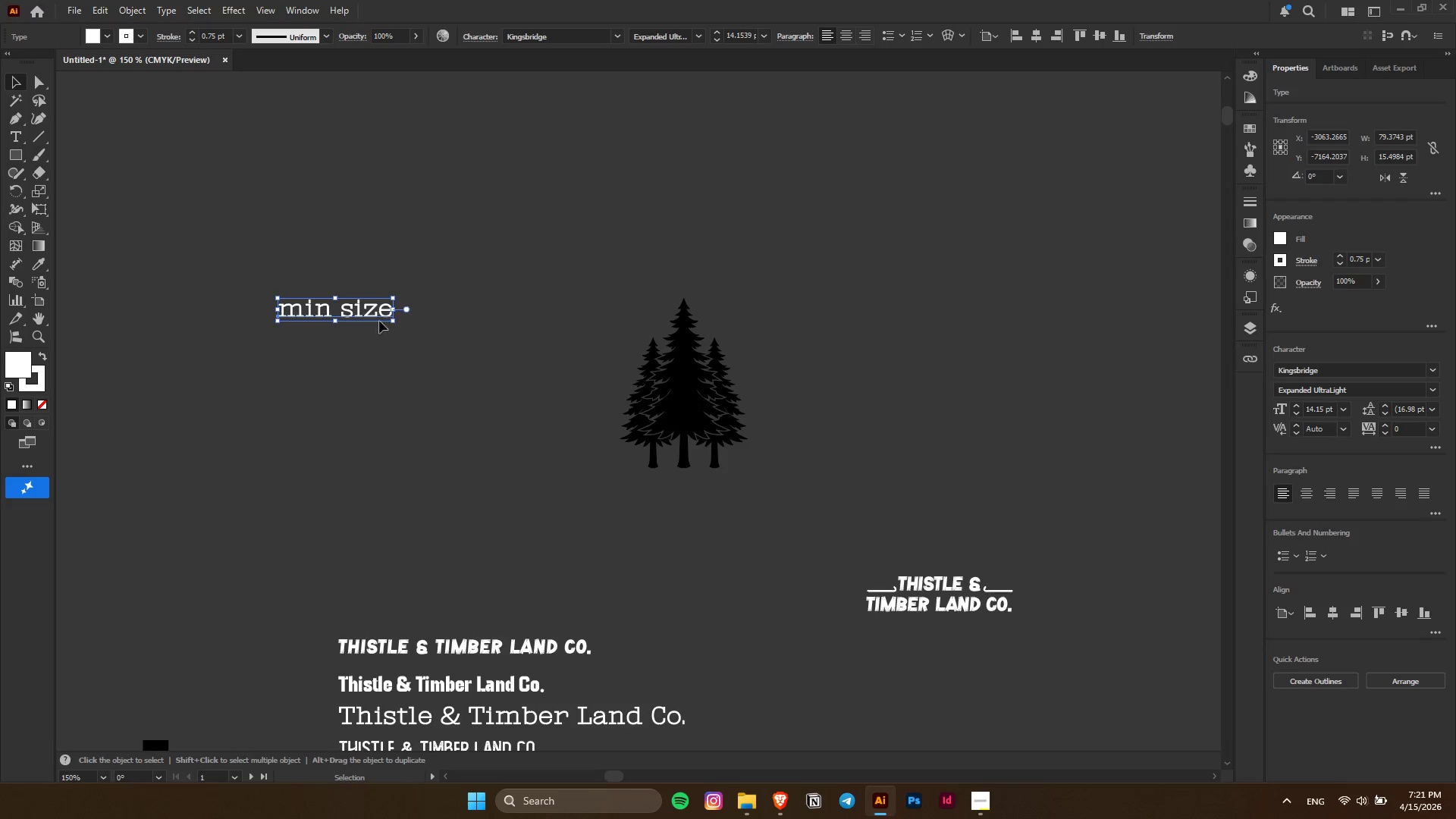 
left_click_drag(start_coordinate=[376, 309], to_coordinate=[610, 308])
 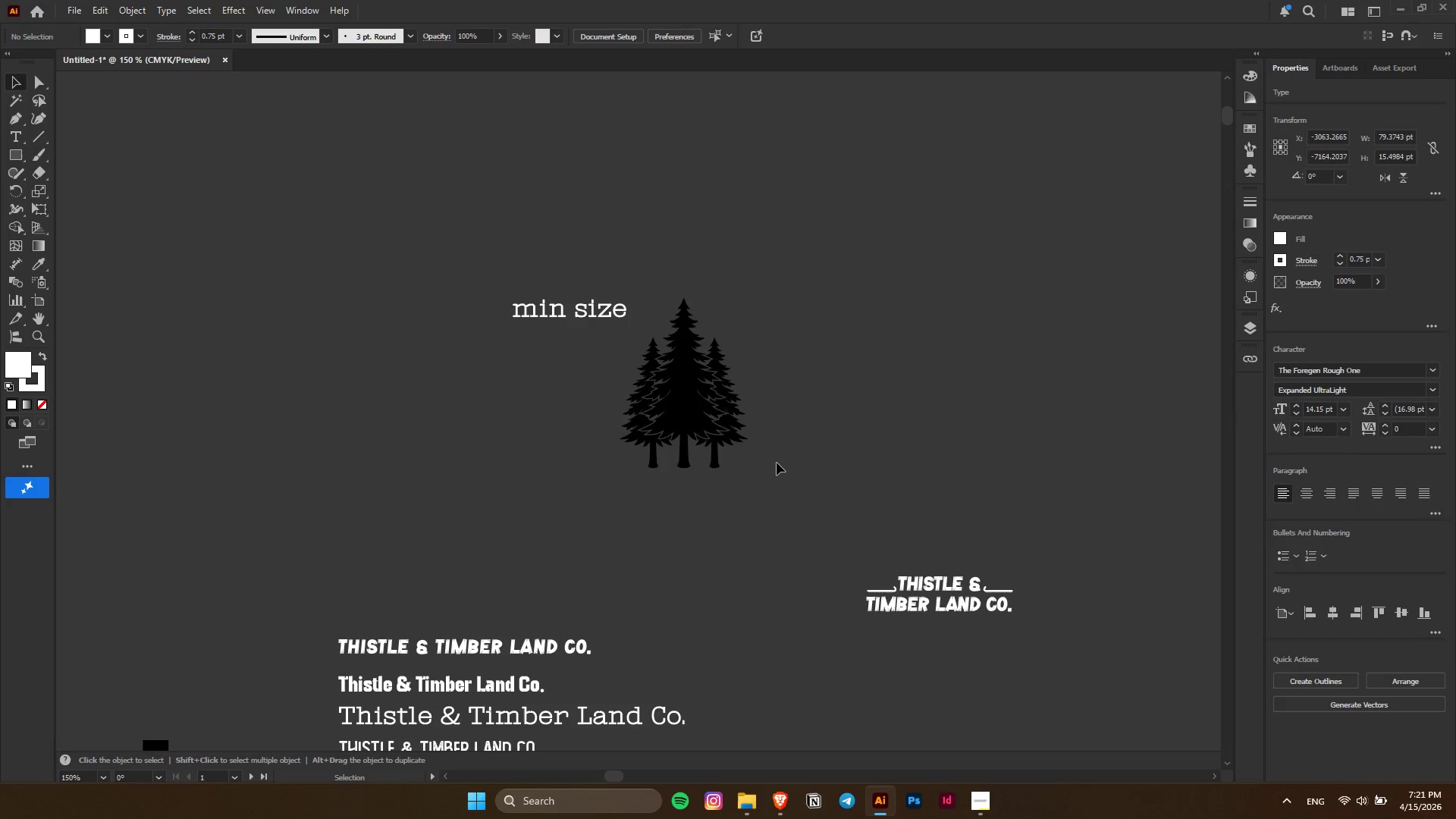 
key(Alt+AltLeft)
 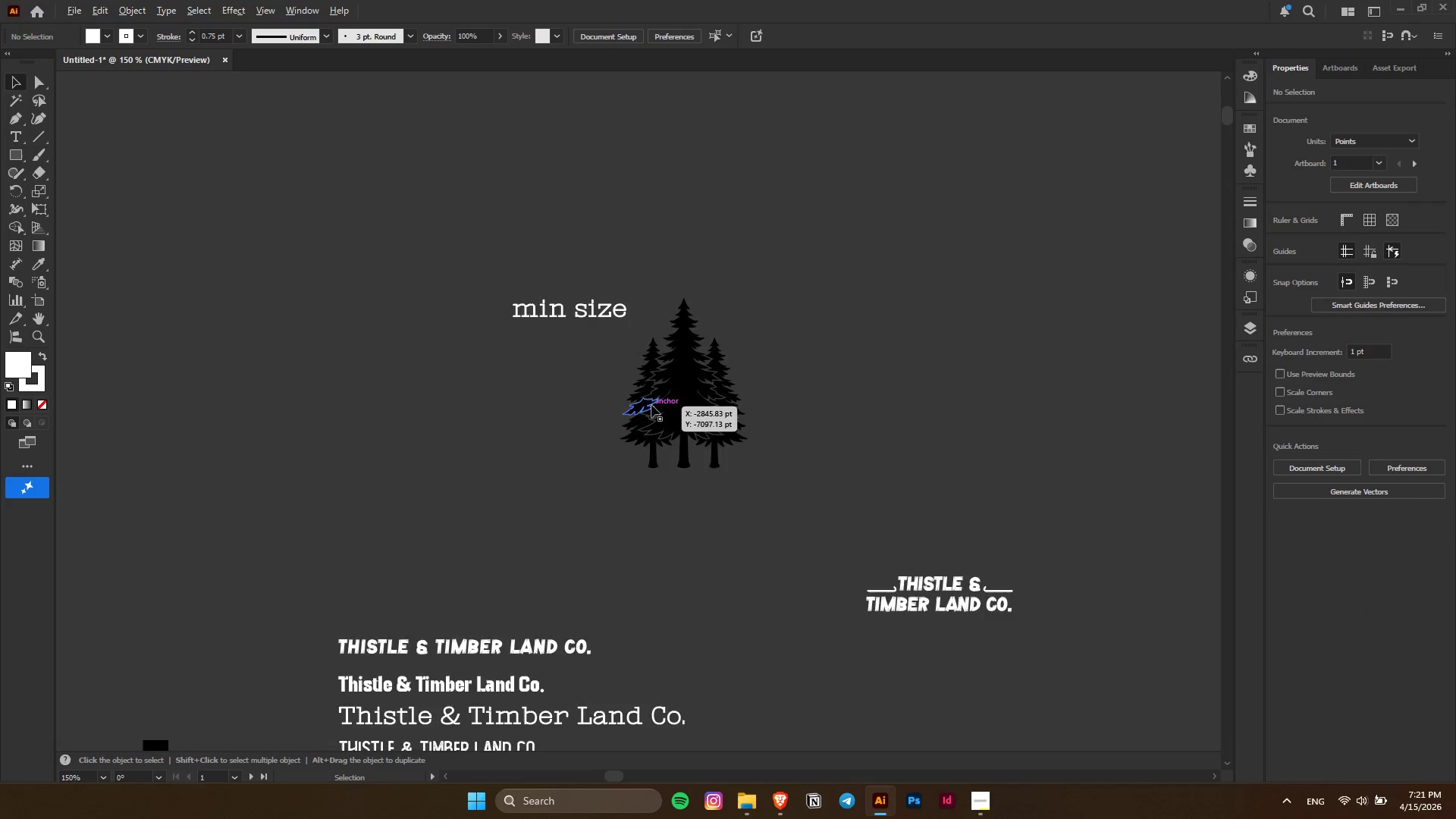 
scroll: coordinate [894, 454], scroll_direction: up, amount: 6.0
 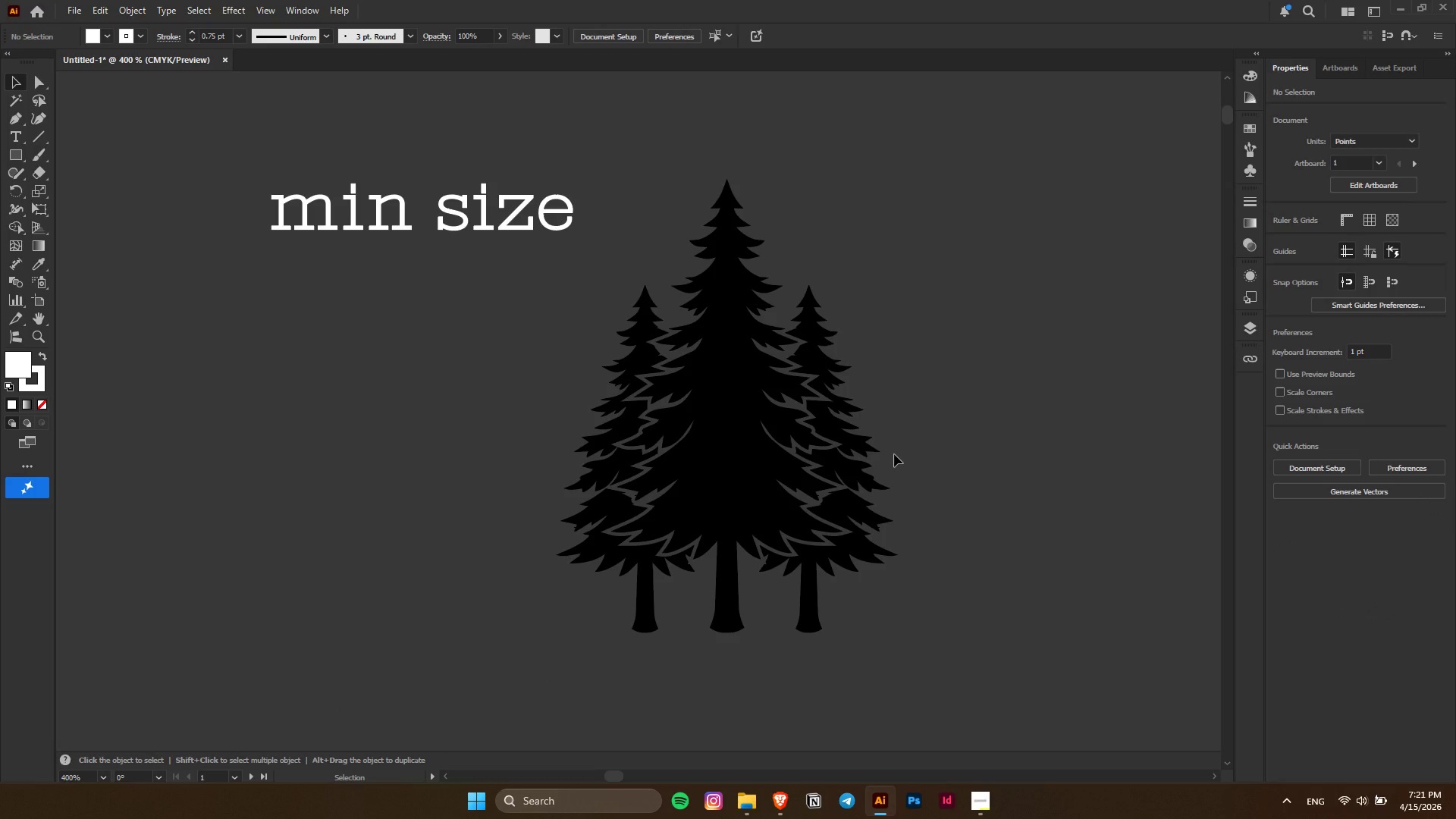 
hold_key(key=AltLeft, duration=0.44)
 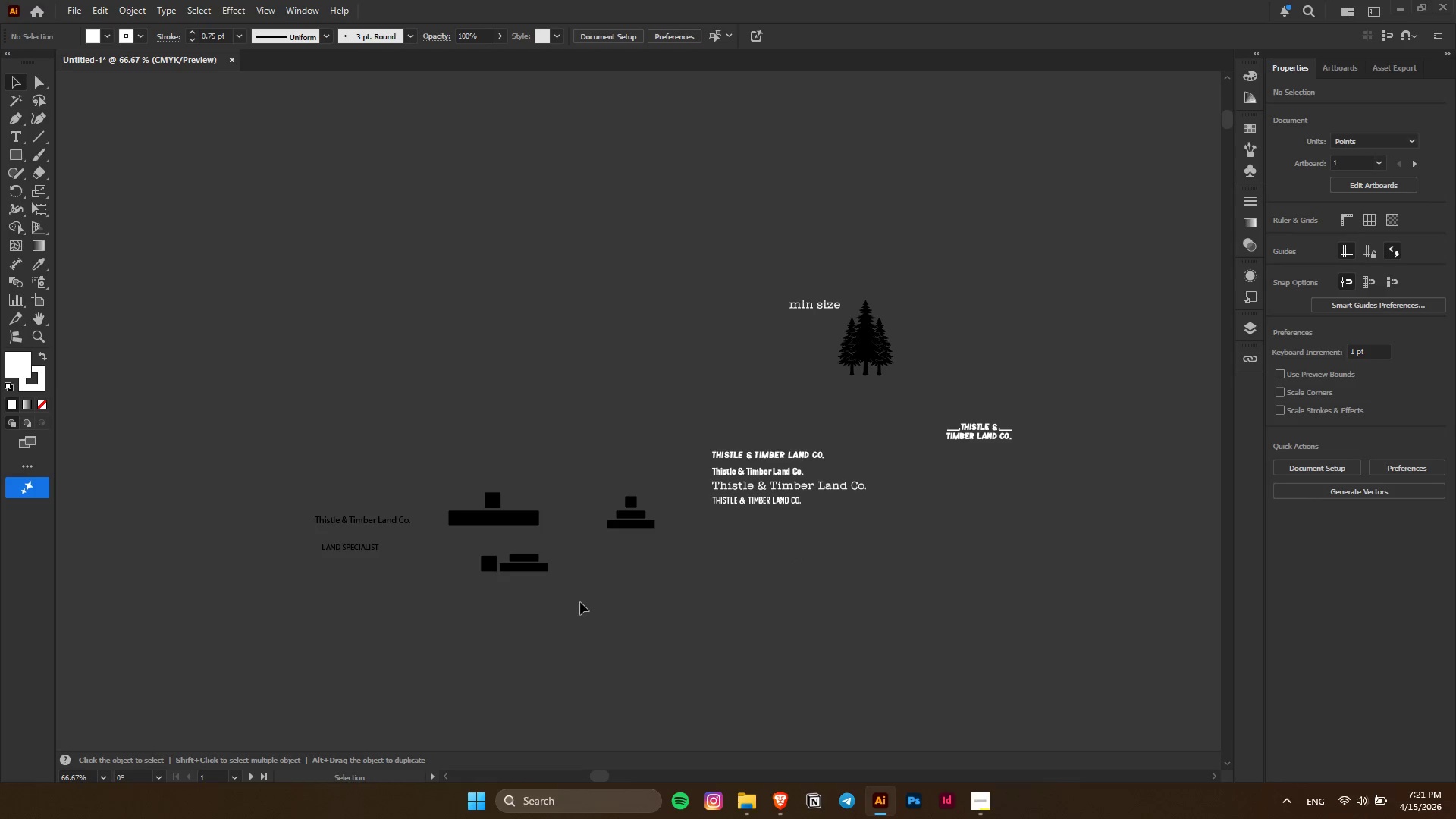 
key(Alt+AltLeft)
 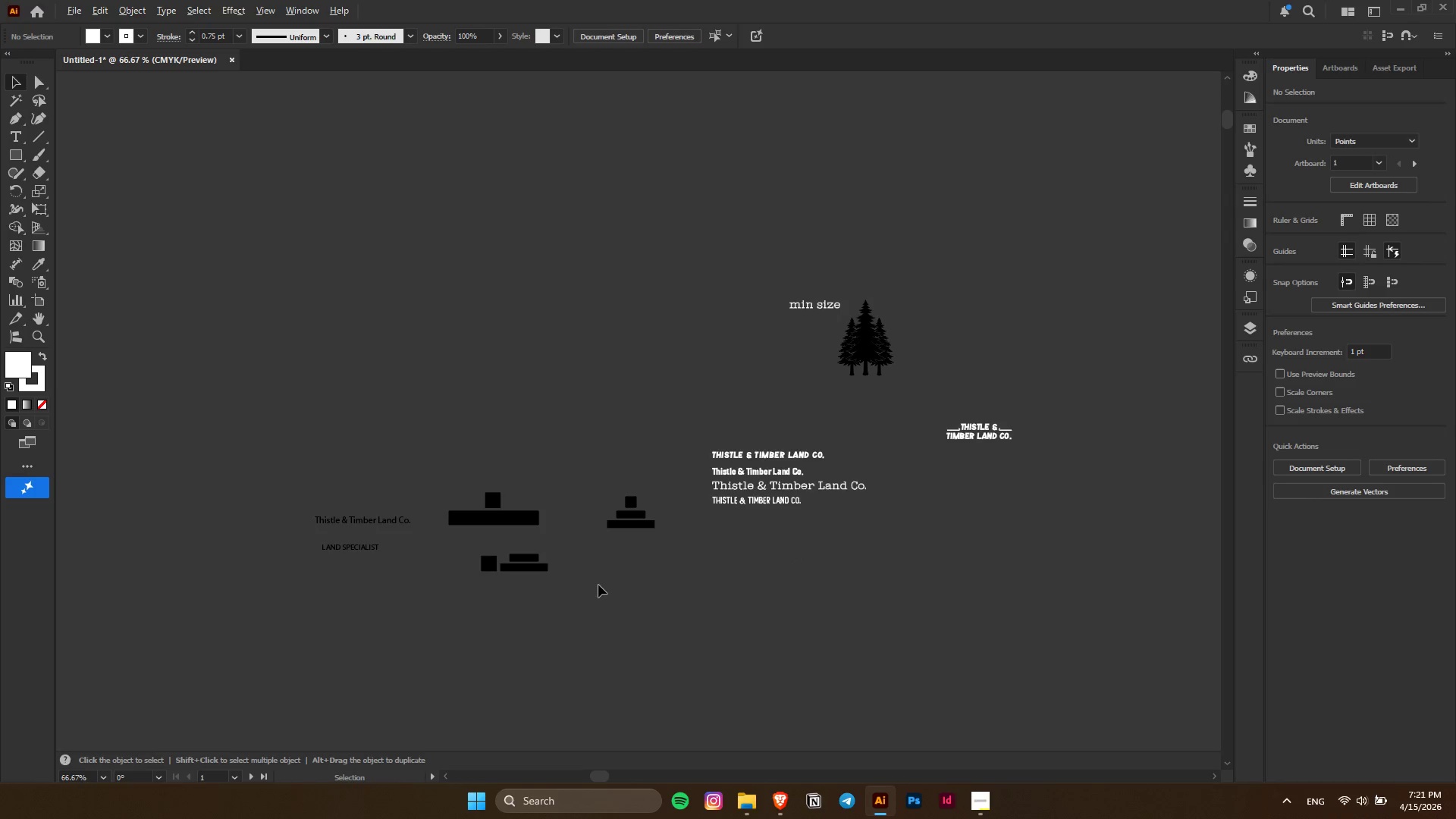 
scroll: coordinate [893, 458], scroll_direction: down, amount: 12.0
 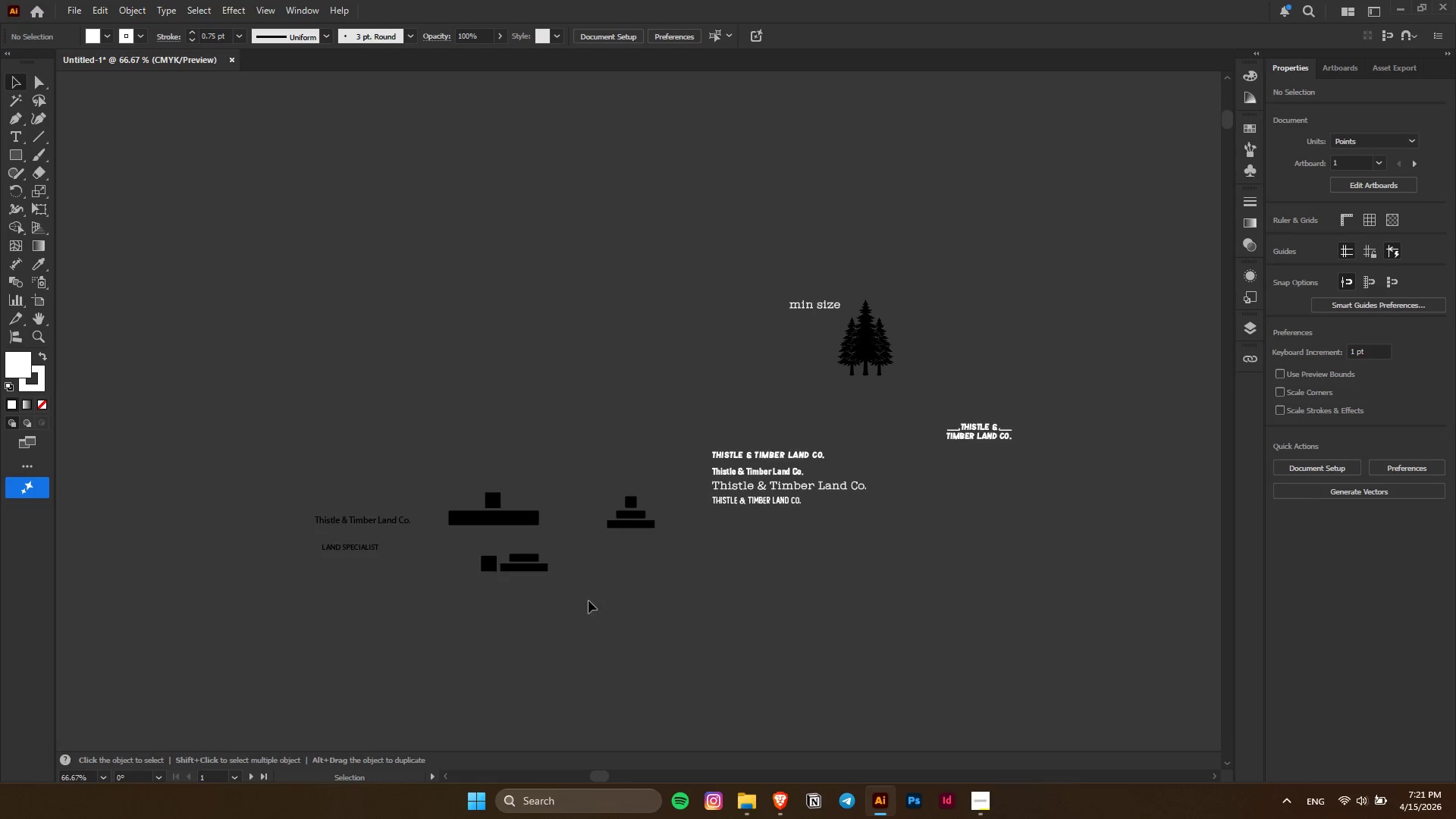 
key(Control+ControlLeft)
 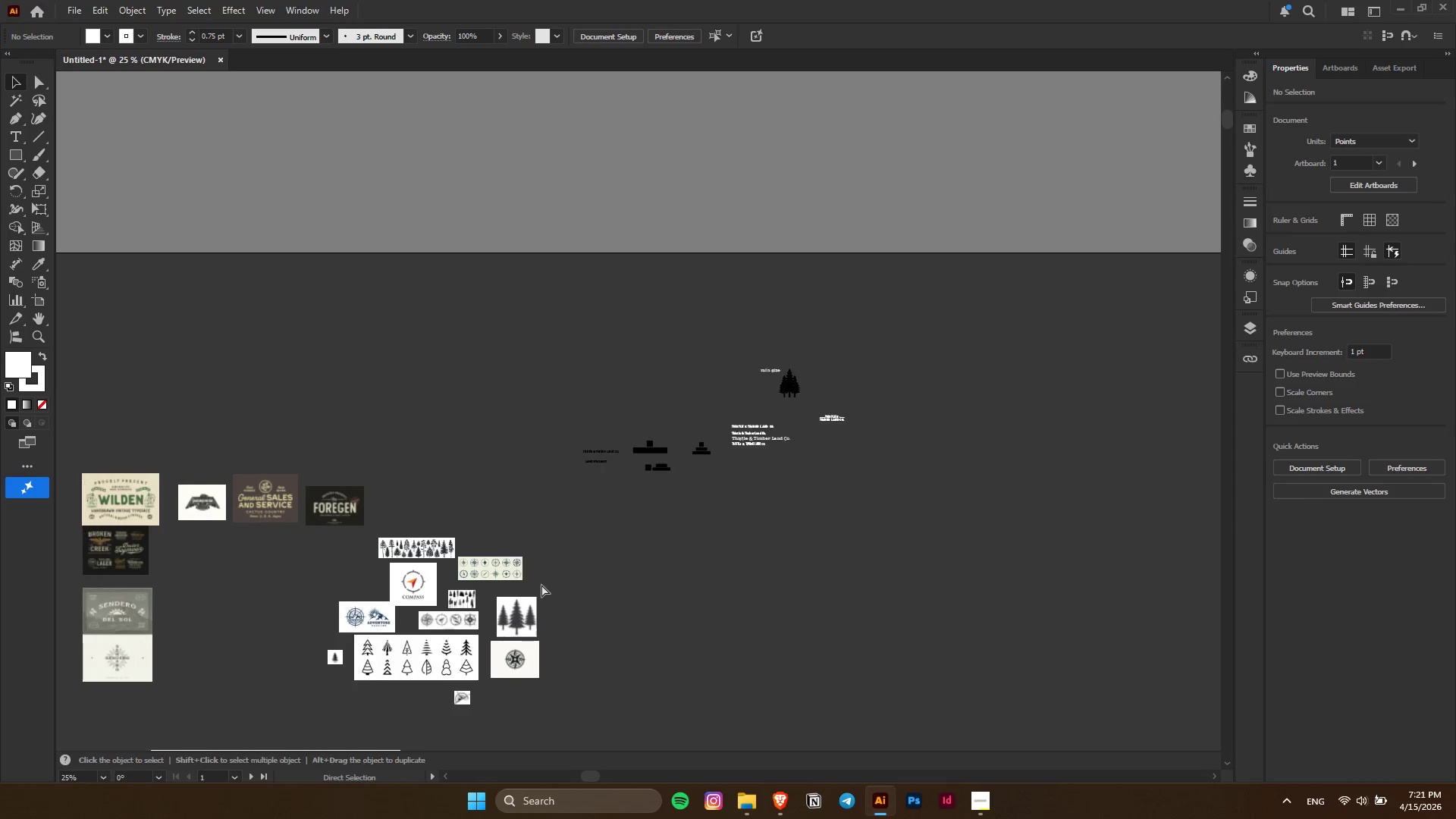 
key(Alt+AltLeft)
 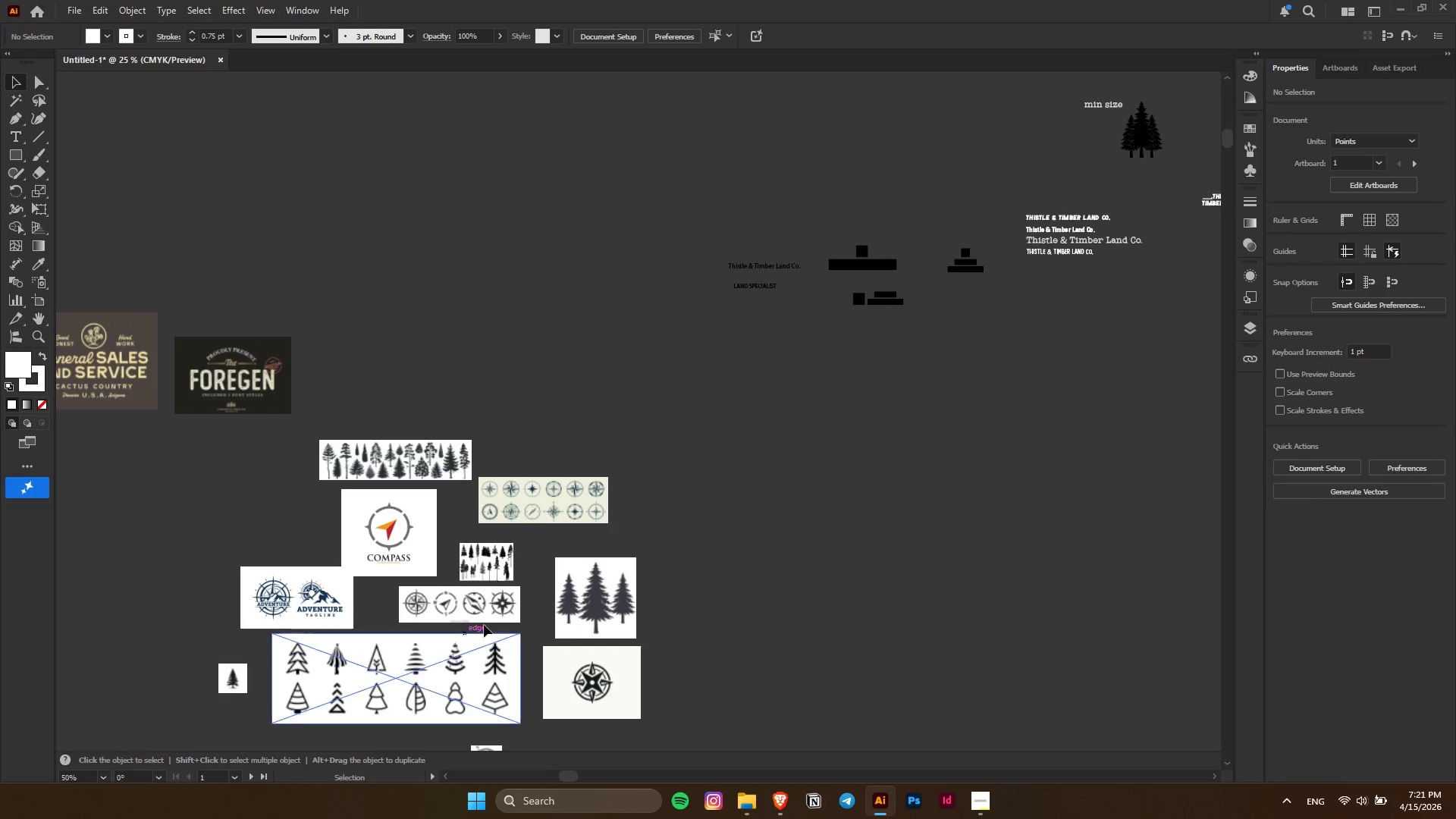 
key(Alt+AltLeft)
 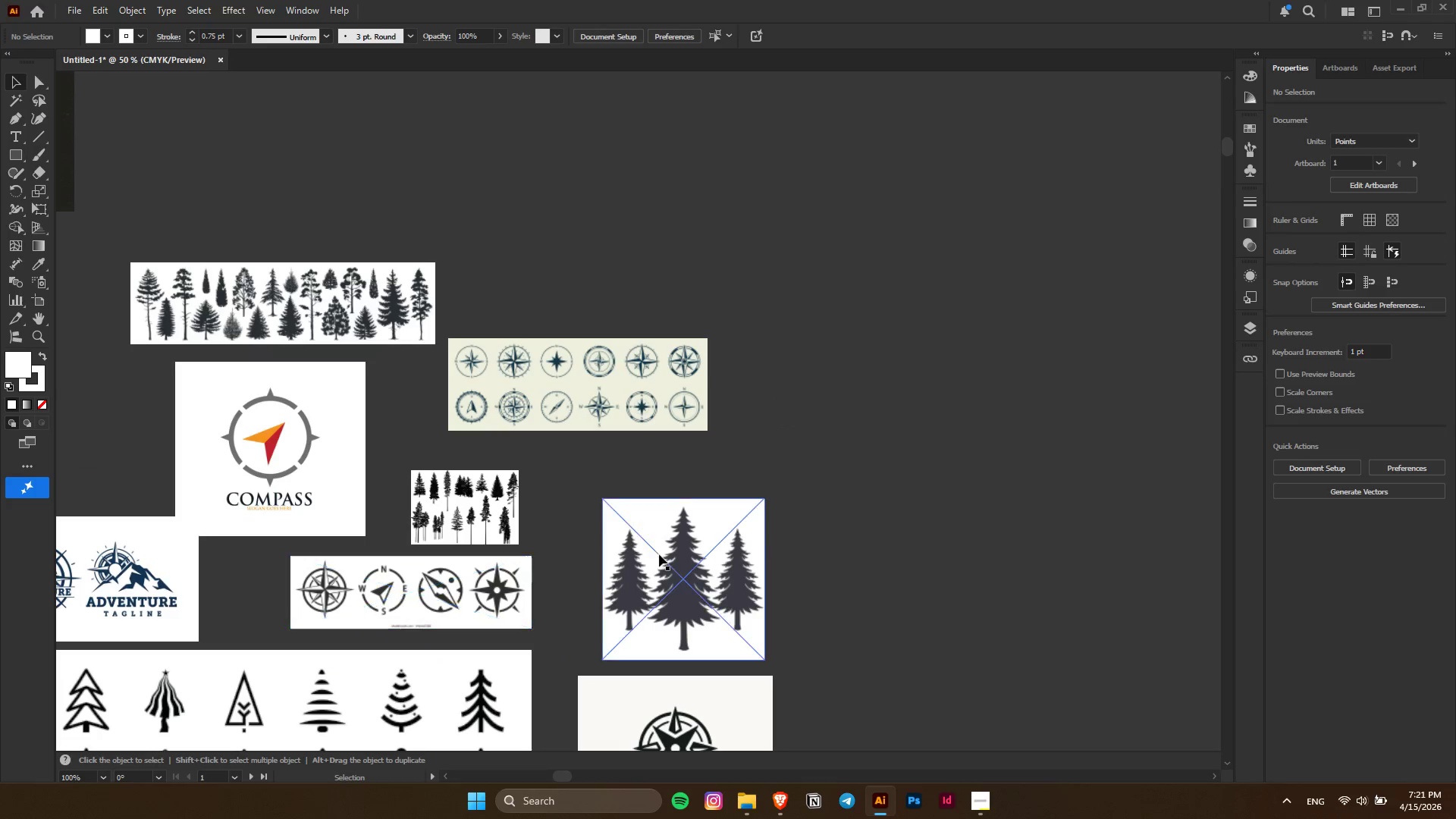 
scroll: coordinate [508, 617], scroll_direction: none, amount: 0.0
 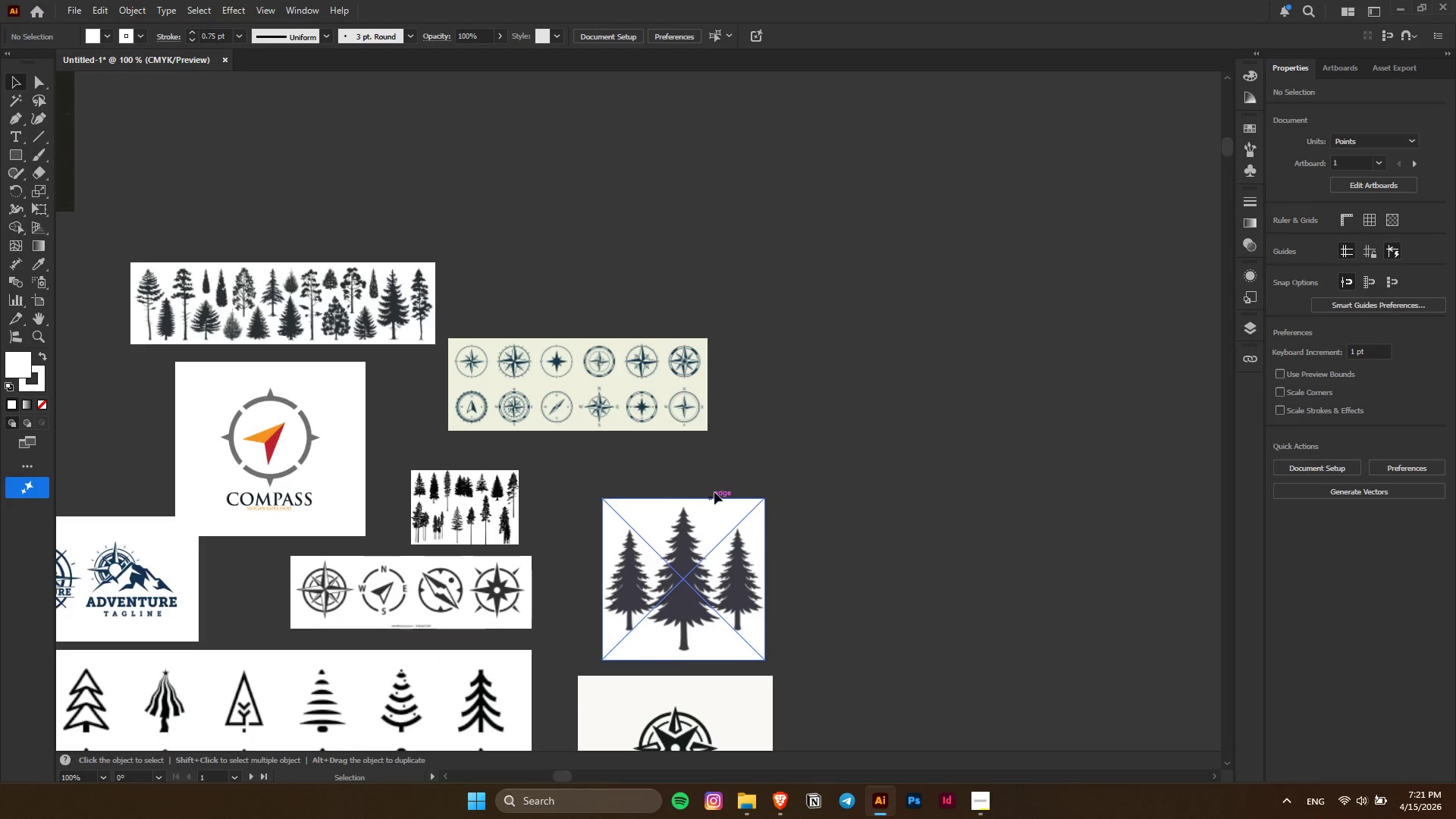 
scroll: coordinate [715, 490], scroll_direction: down, amount: 5.0
 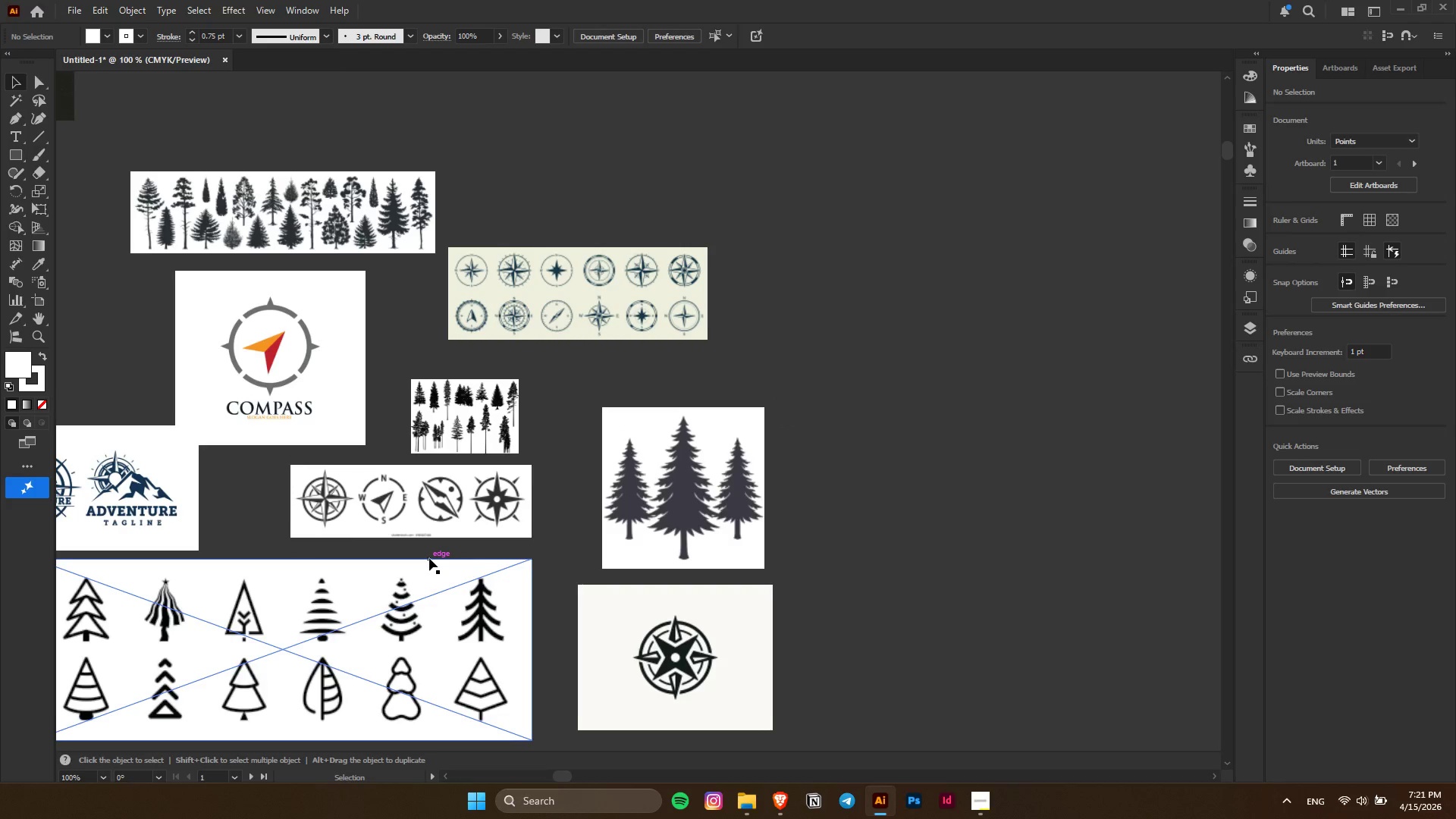 
hold_key(key=ControlLeft, duration=0.95)
scroll: coordinate [429, 558], scroll_direction: up, amount: 2.0
 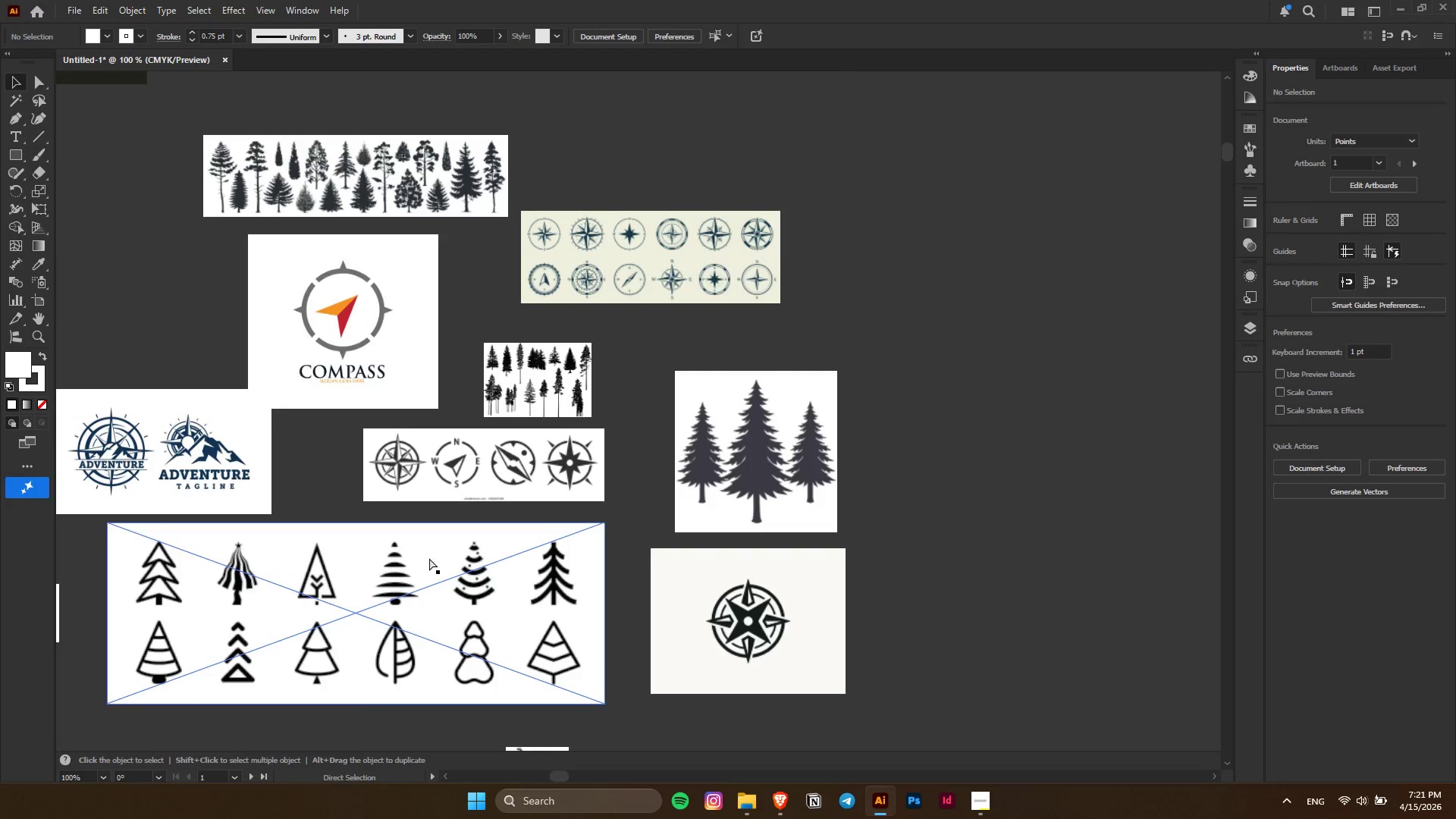 
hold_key(key=ControlLeft, duration=0.56)
scroll: coordinate [927, 322], scroll_direction: up, amount: 15.0
 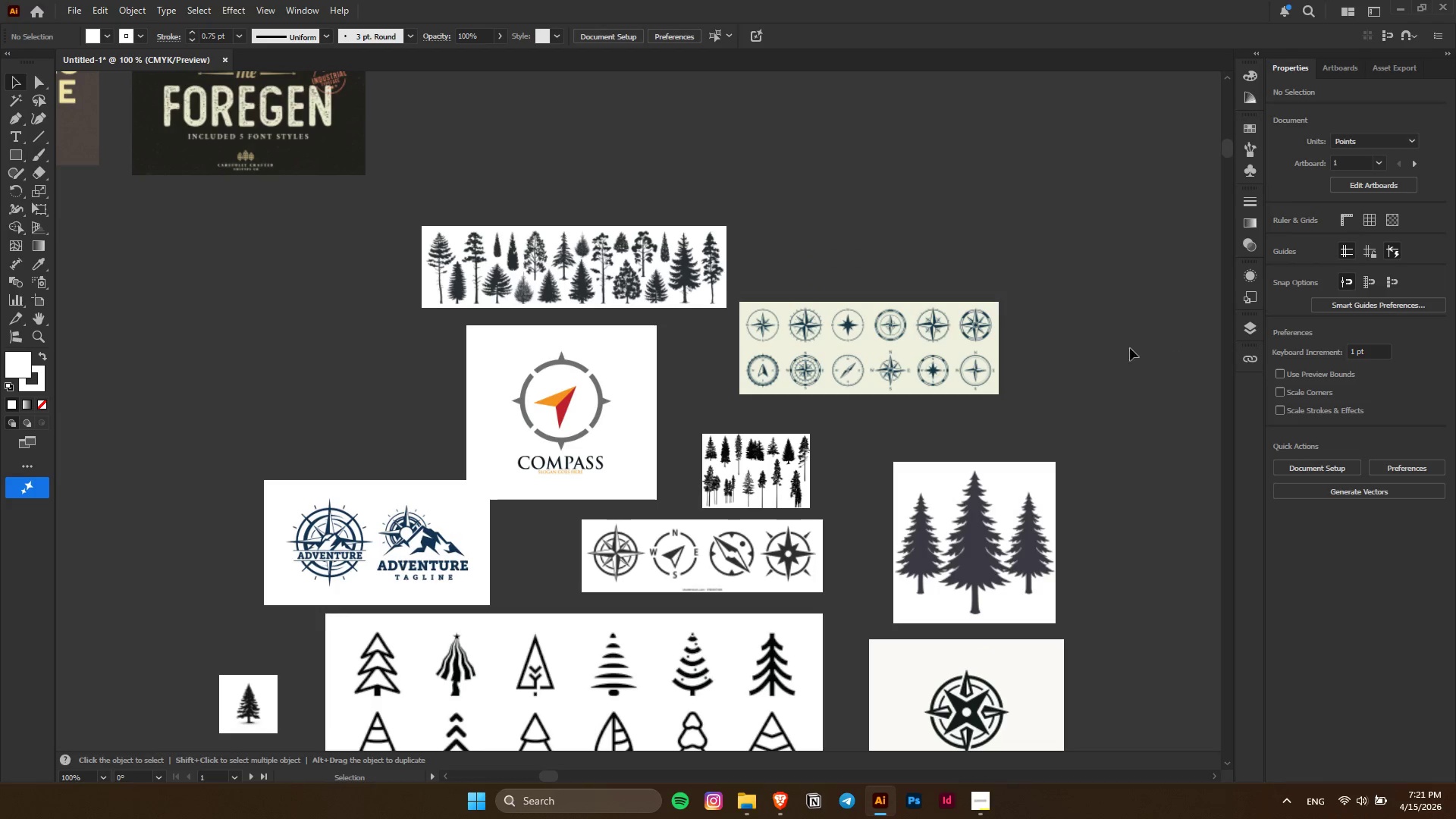 
hold_key(key=ControlLeft, duration=0.36)
scroll: coordinate [1099, 344], scroll_direction: down, amount: 6.0
 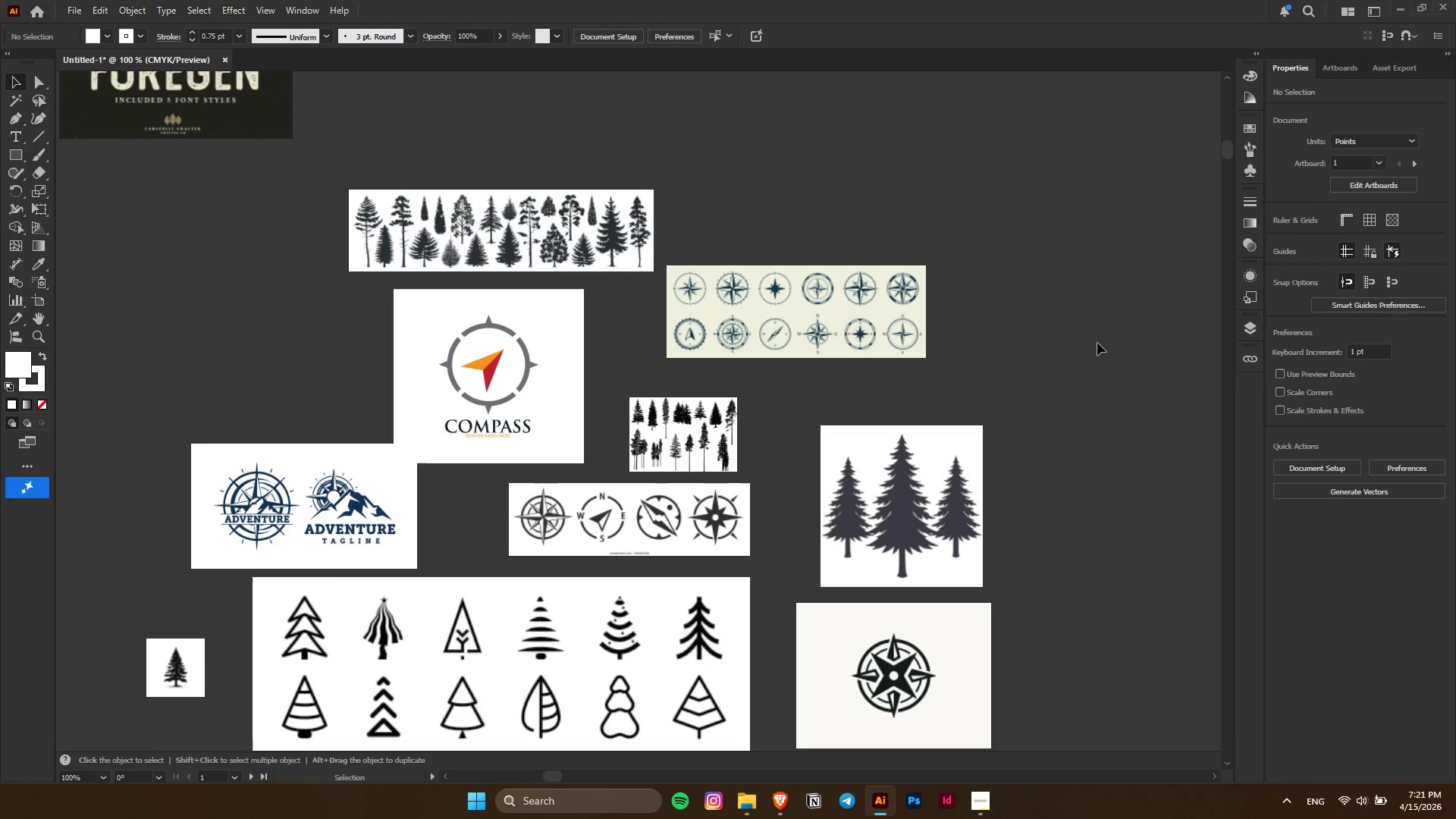 
scroll: coordinate [1097, 343], scroll_direction: up, amount: 2.0
 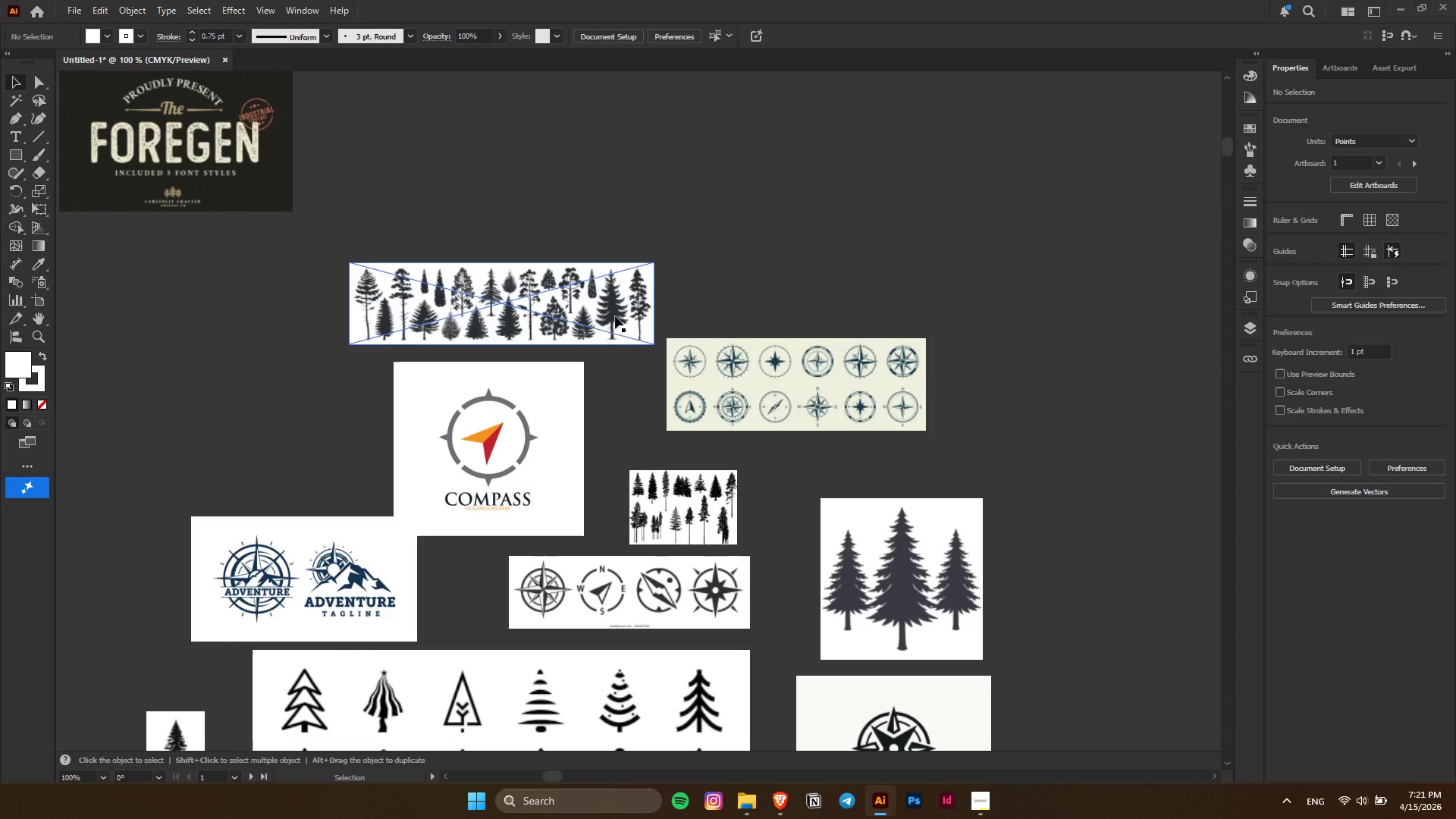 
hold_key(key=AltLeft, duration=0.78)
scroll: coordinate [478, 309], scroll_direction: up, amount: 5.0
 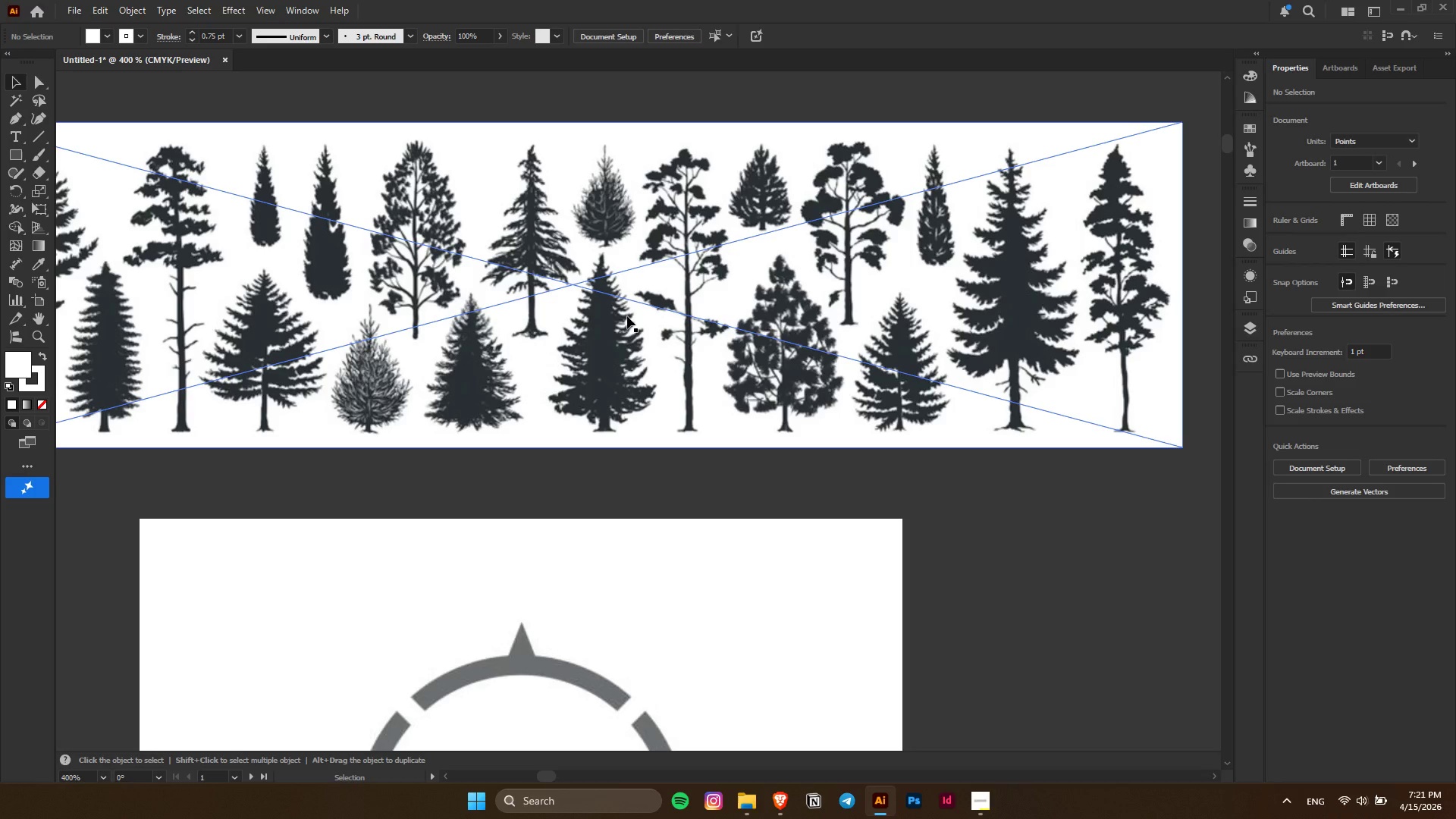 
key(Alt+AltLeft)
 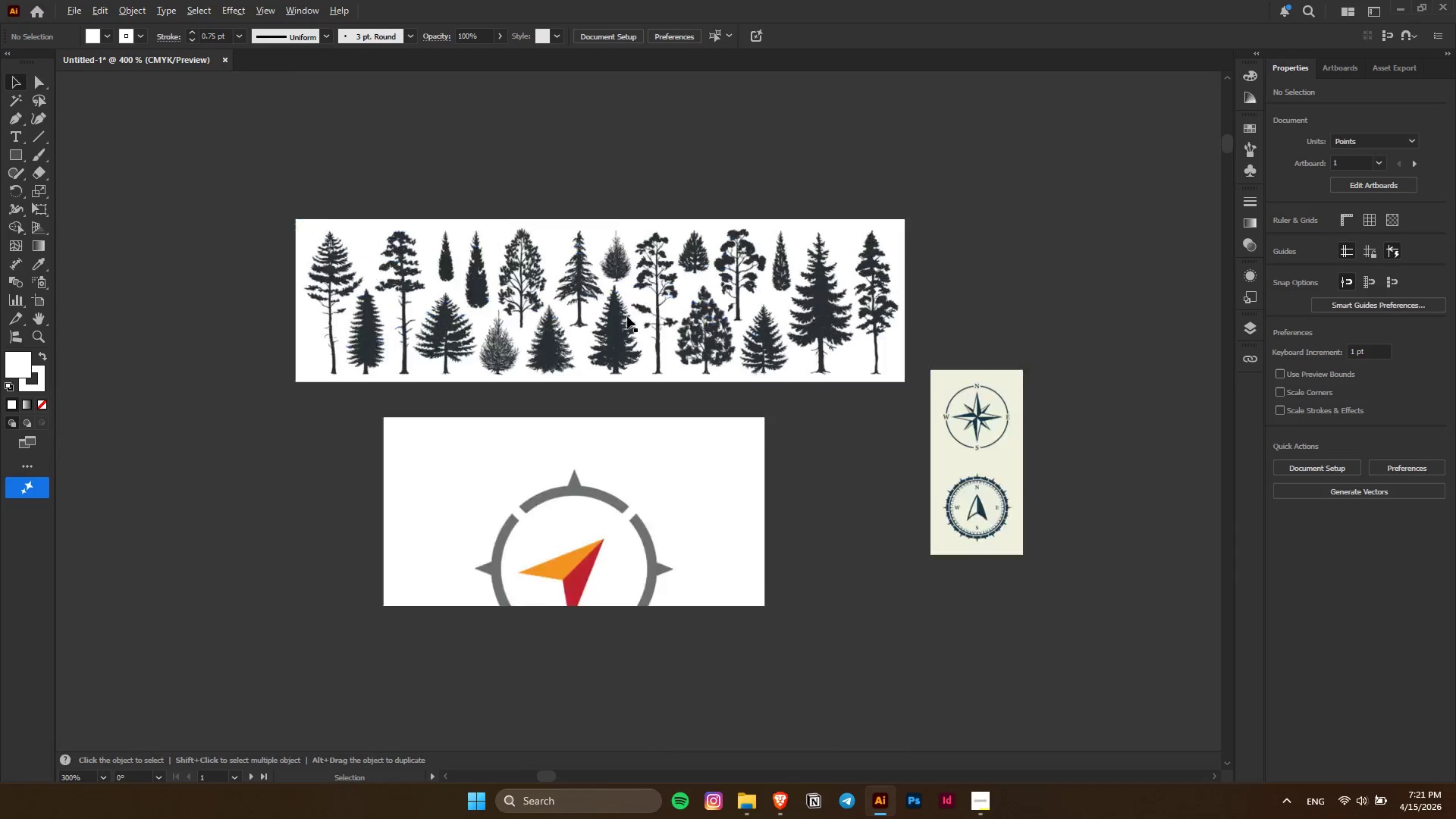 
scroll: coordinate [627, 316], scroll_direction: down, amount: 5.0
 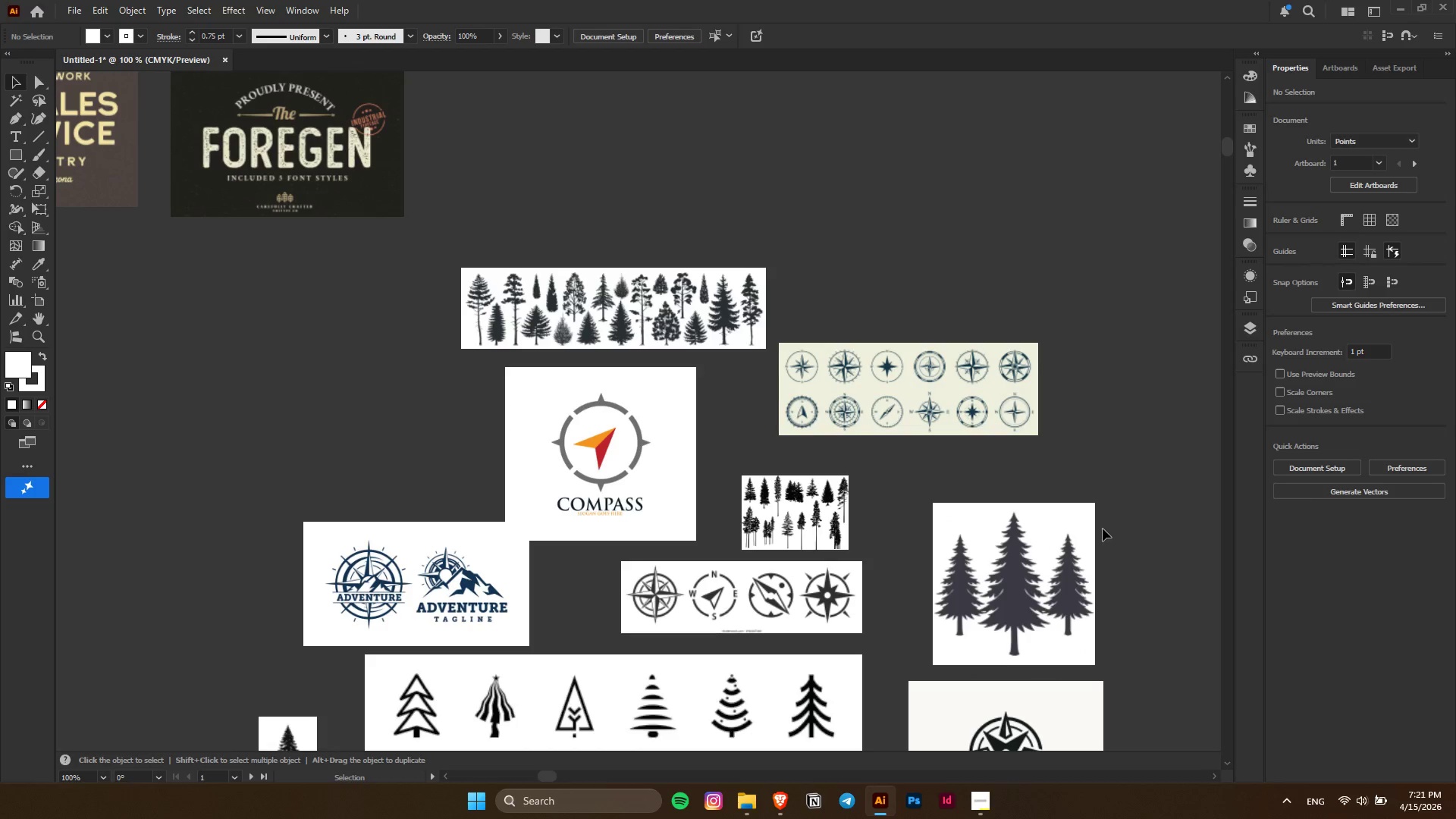 
hold_key(key=AltLeft, duration=0.48)
 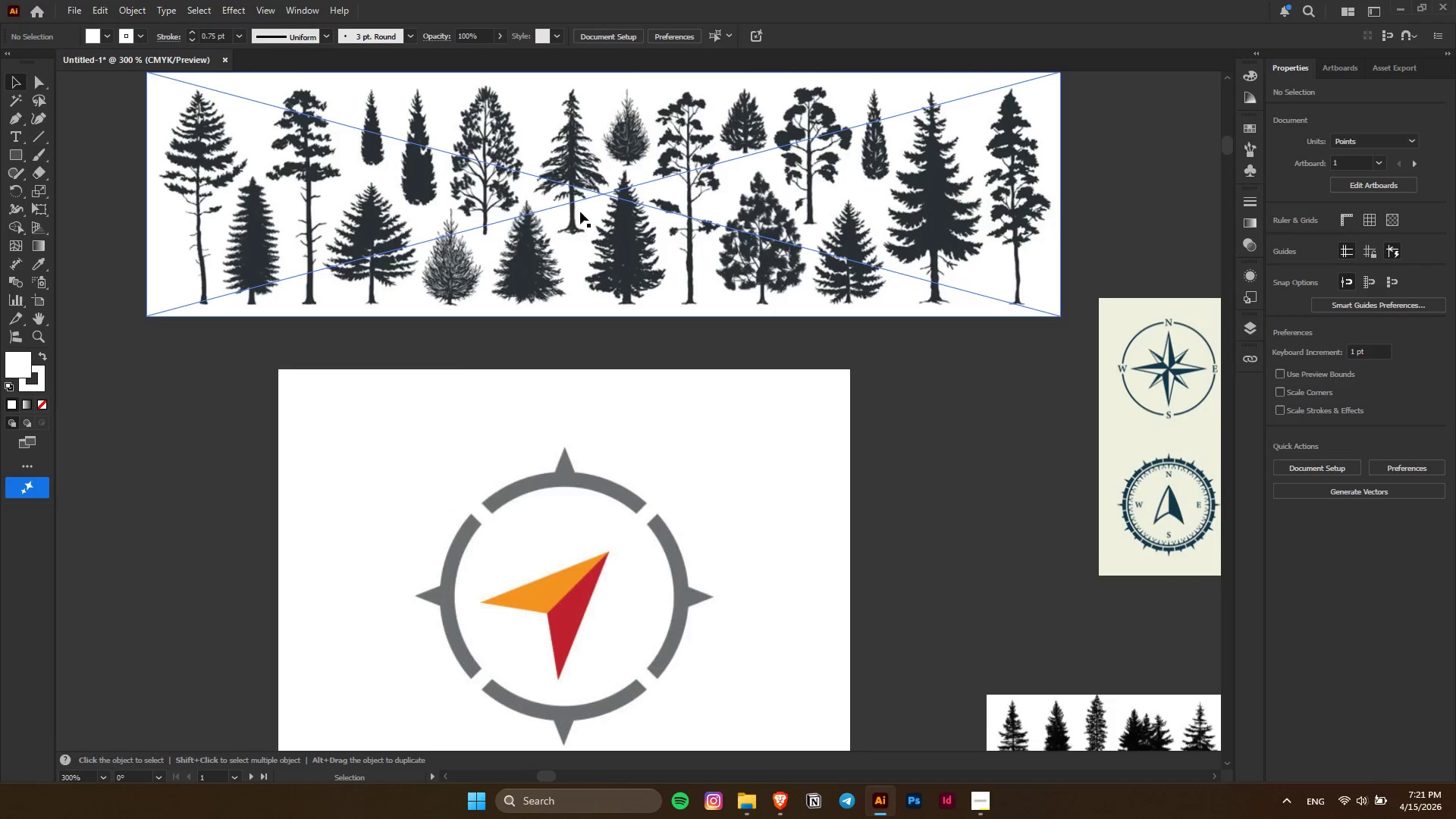 
scroll: coordinate [1103, 520], scroll_direction: down, amount: 6.0
 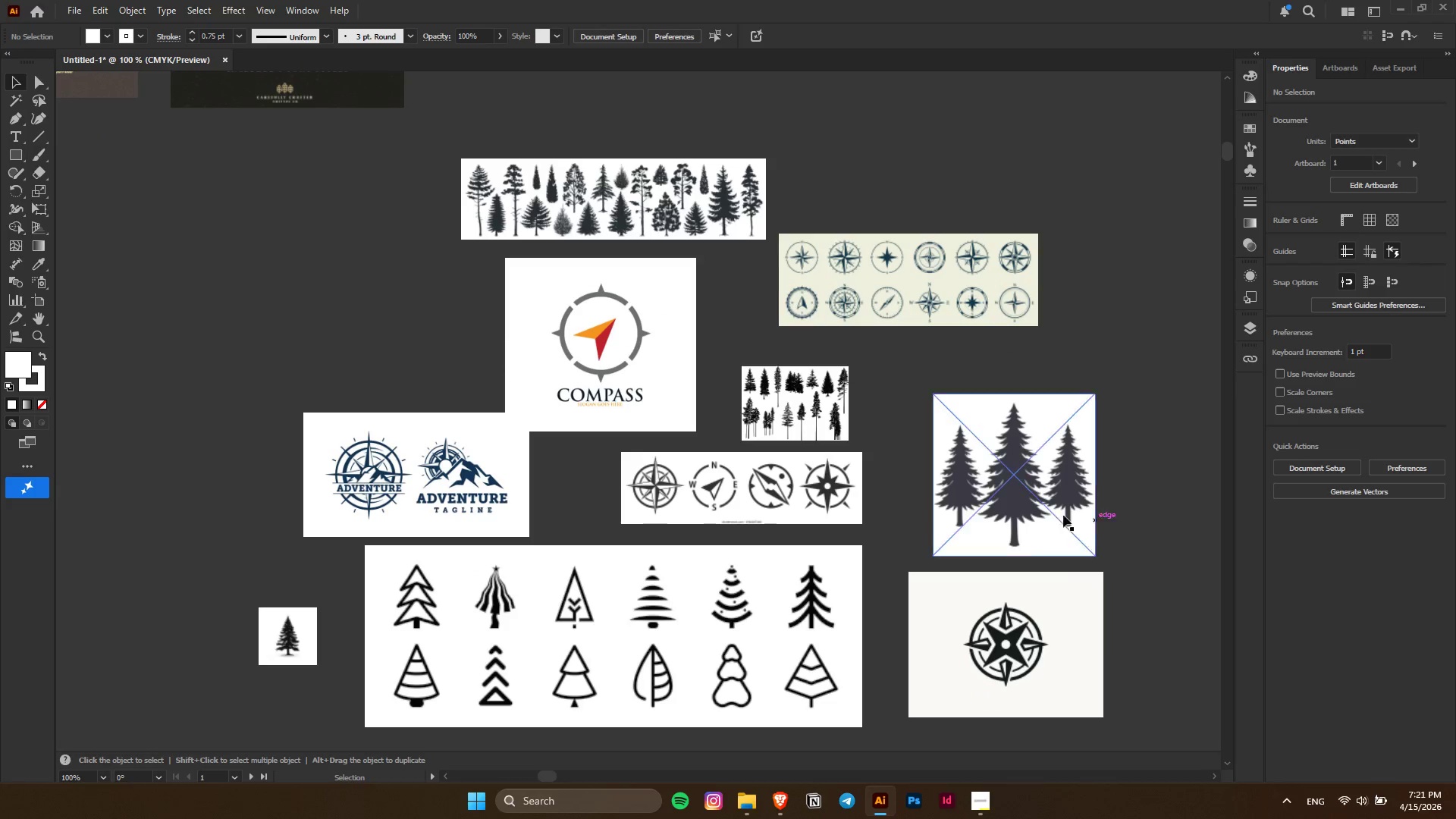 
scroll: coordinate [619, 238], scroll_direction: up, amount: 3.0
 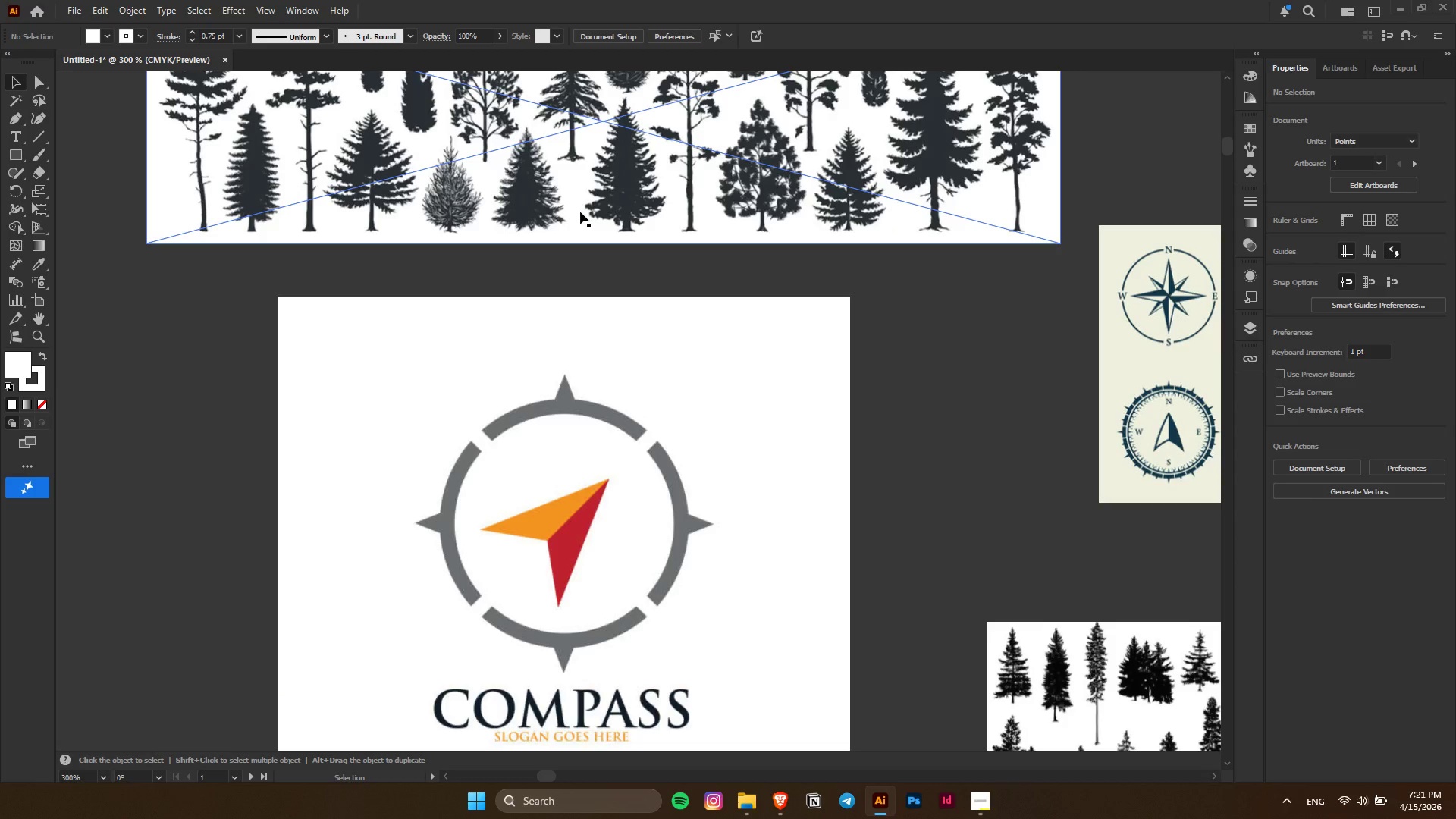 
key(Alt+AltLeft)
 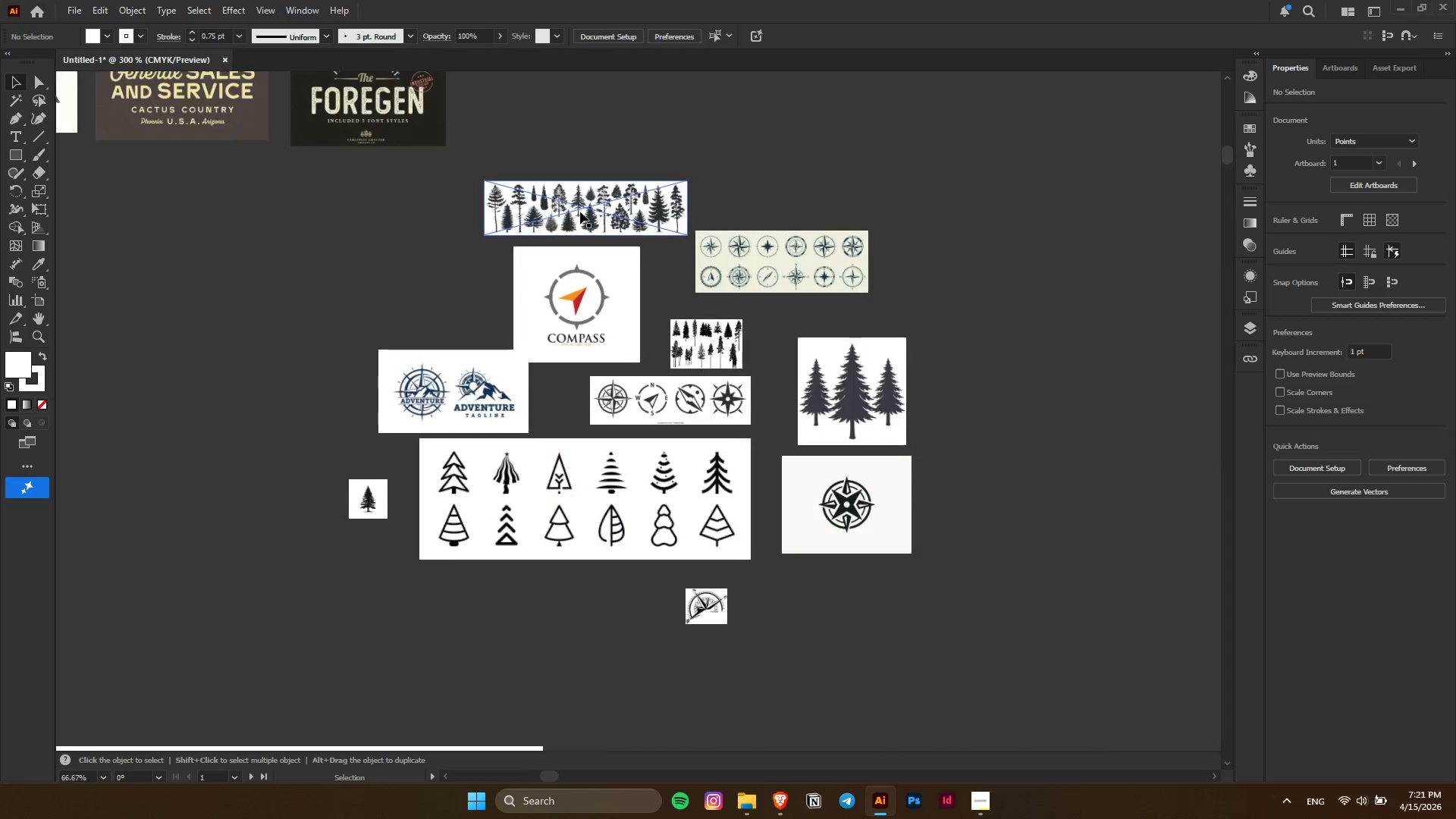 
hold_key(key=ControlLeft, duration=0.33)
 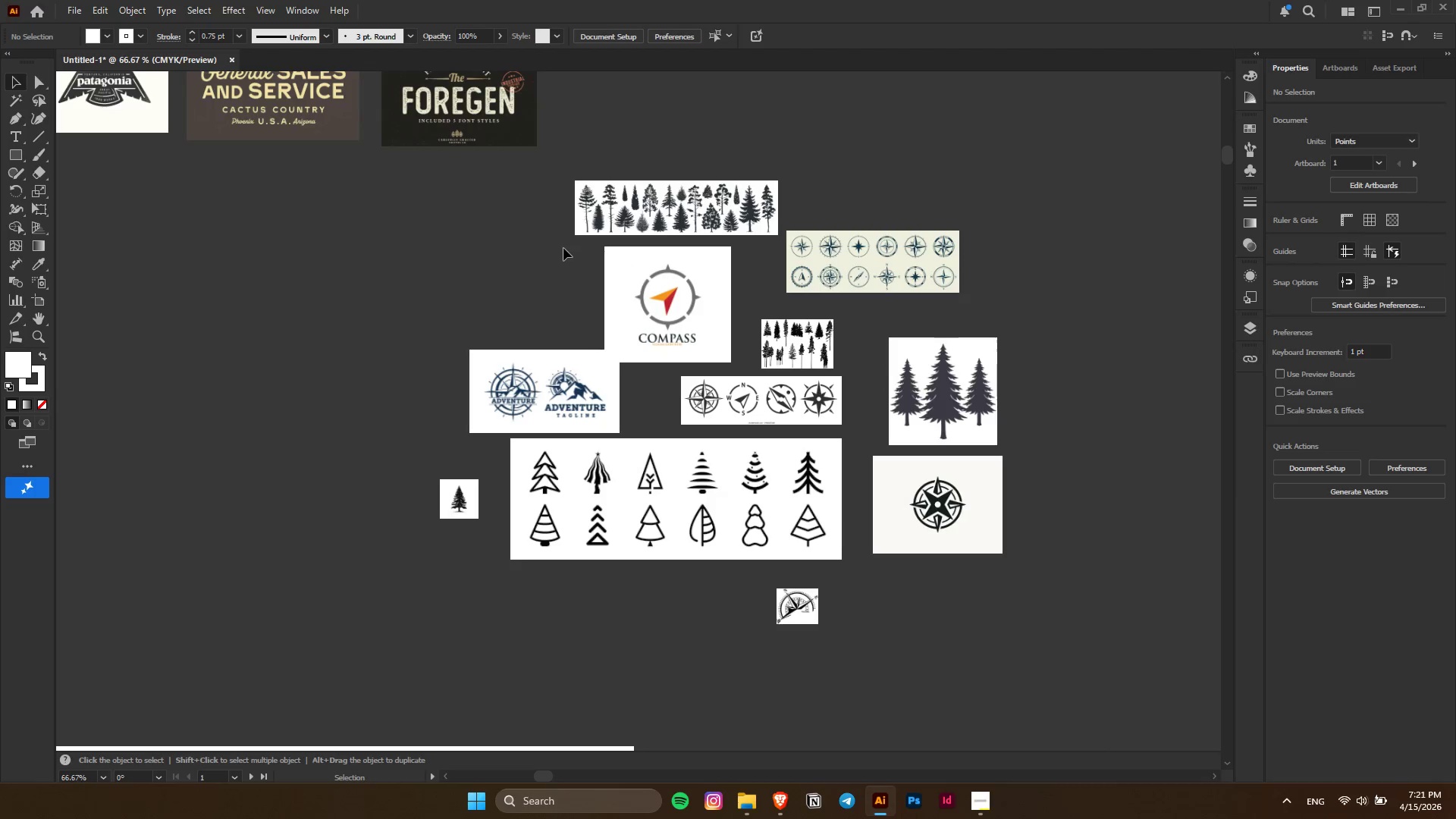 
key(Alt+AltLeft)
 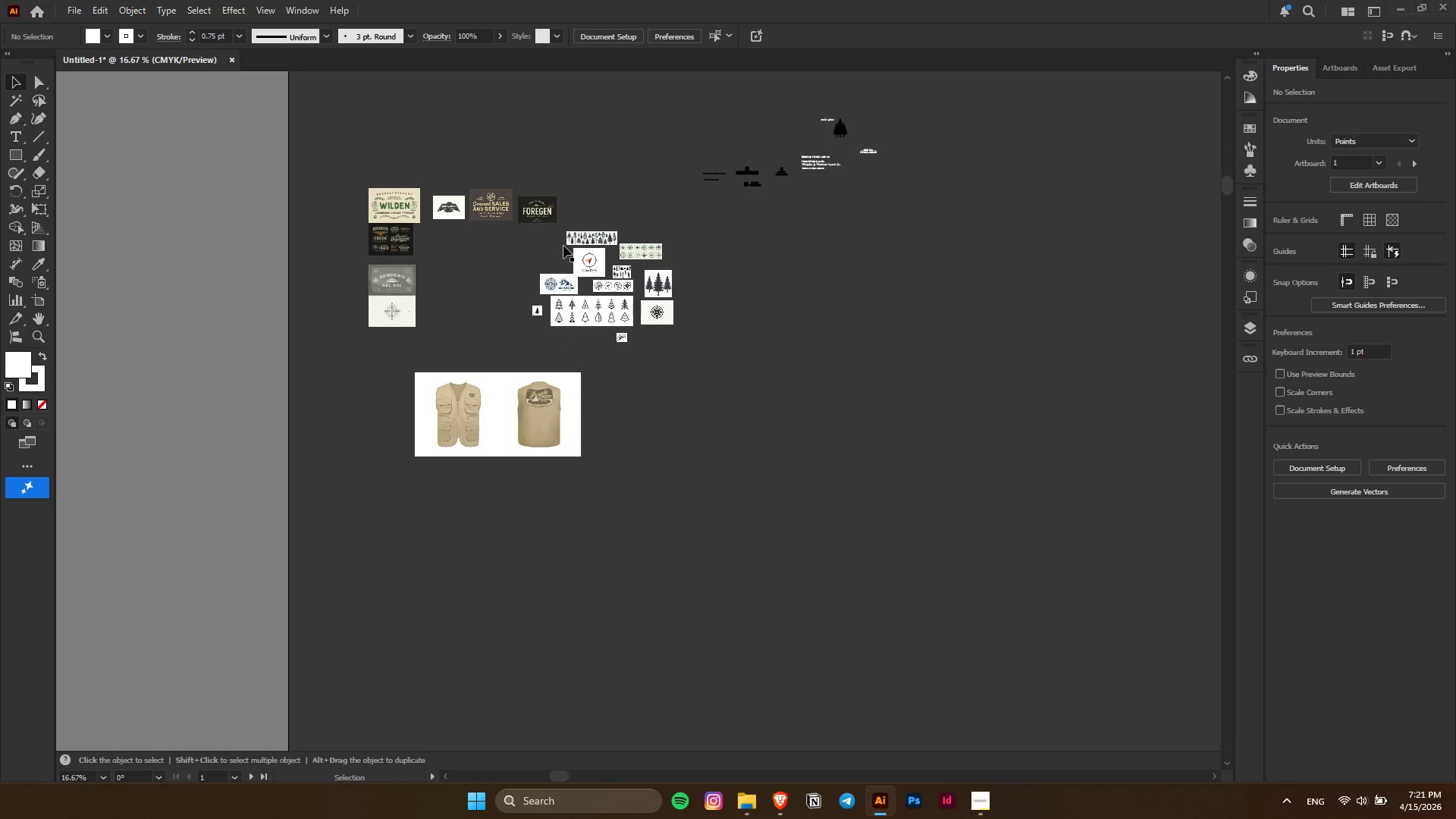 
scroll: coordinate [563, 248], scroll_direction: up, amount: 1.0
 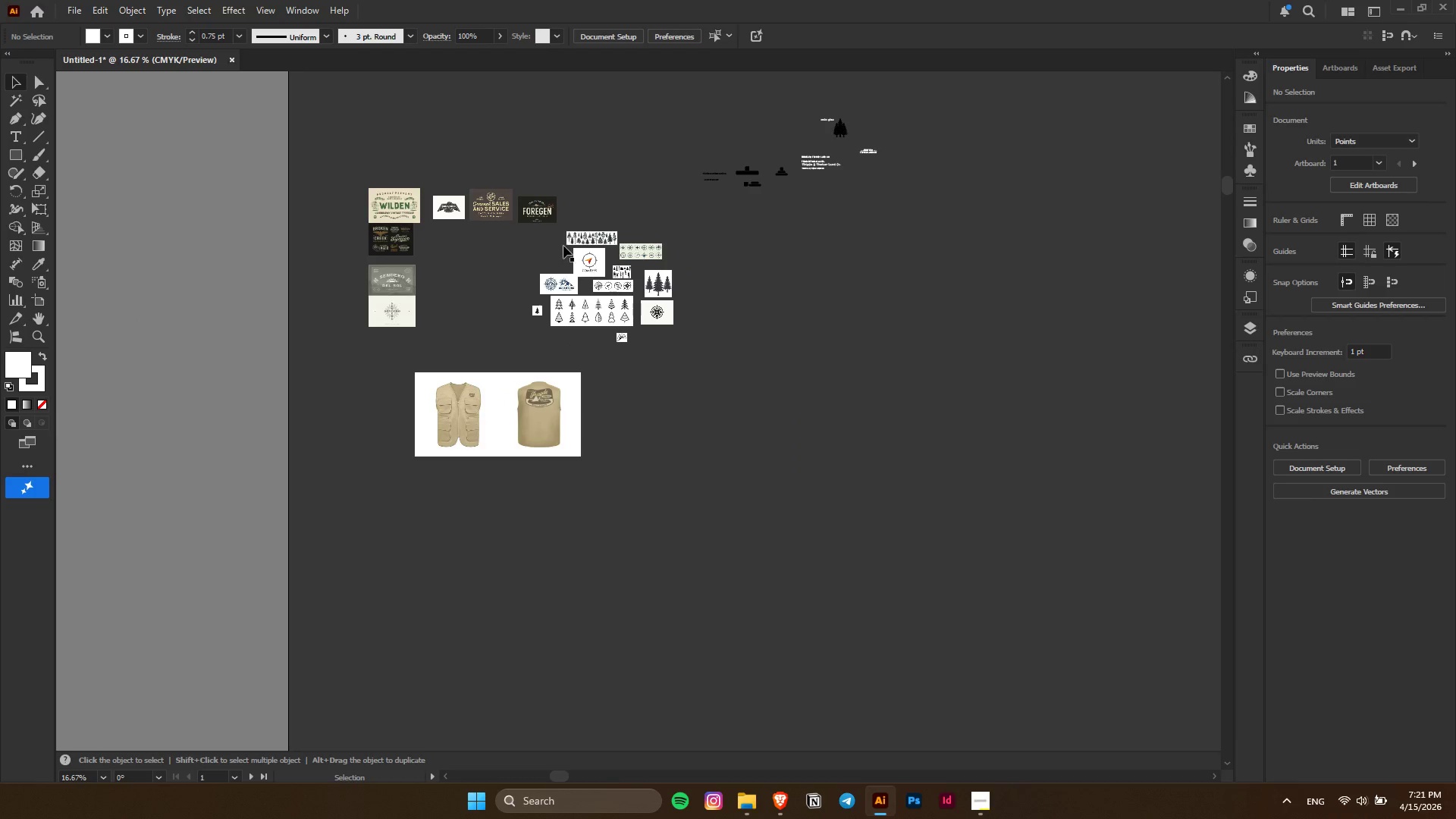 
hold_key(key=AltLeft, duration=0.55)
scroll: coordinate [575, 207], scroll_direction: up, amount: 3.0
 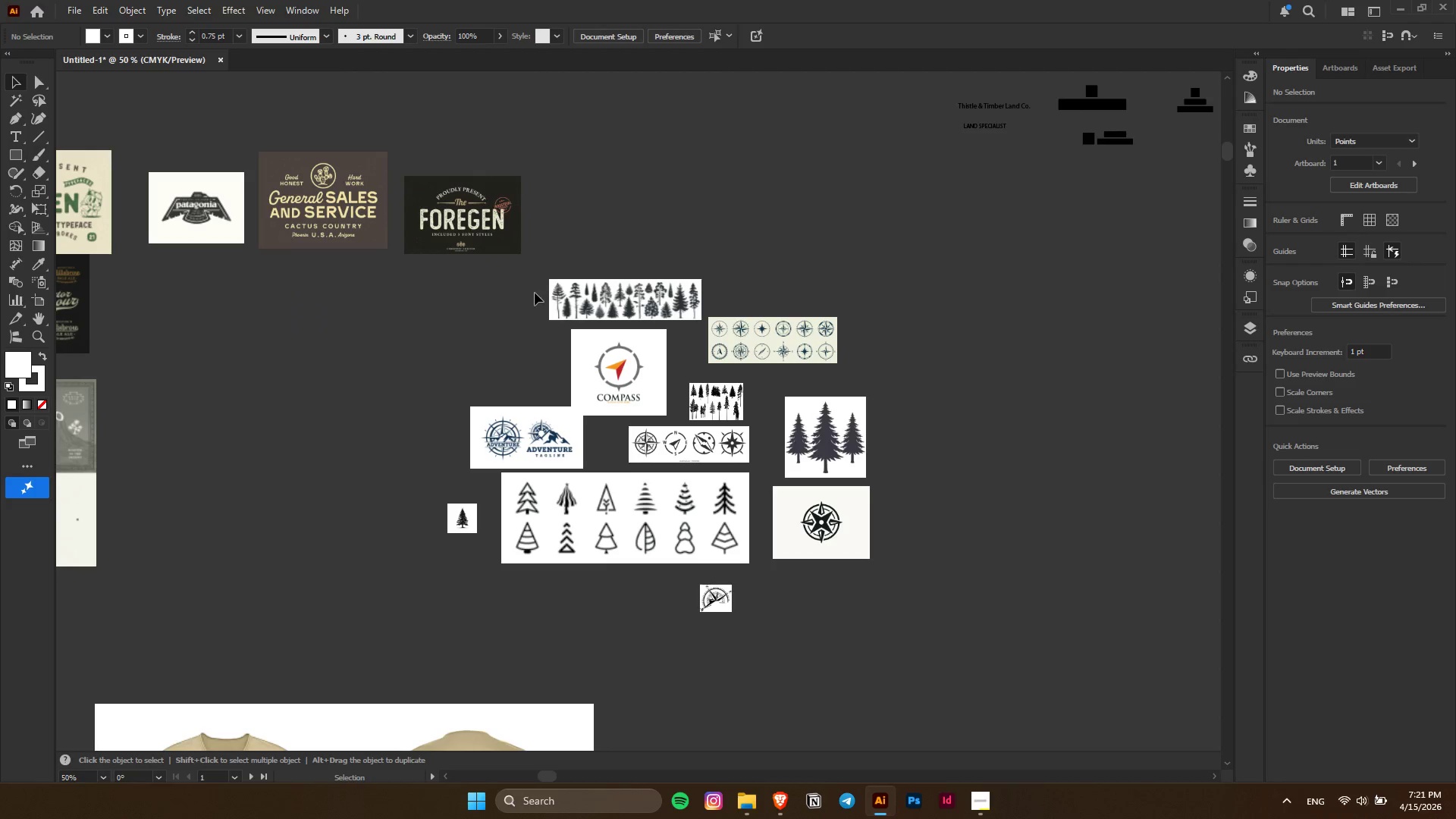 
hold_key(key=ControlLeft, duration=0.44)
scroll: coordinate [535, 328], scroll_direction: up, amount: 4.0
 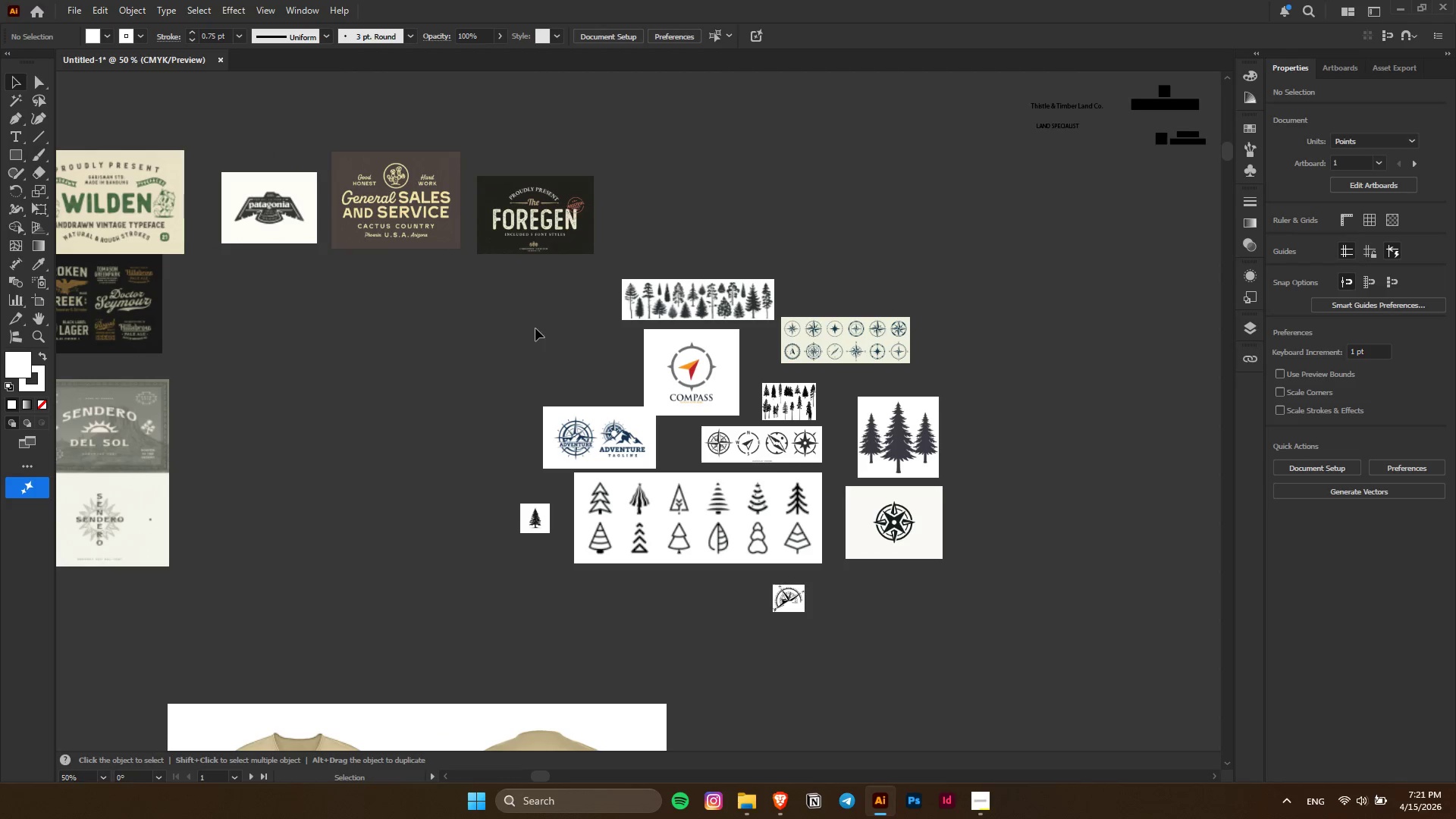 
key(Control+ControlLeft)
 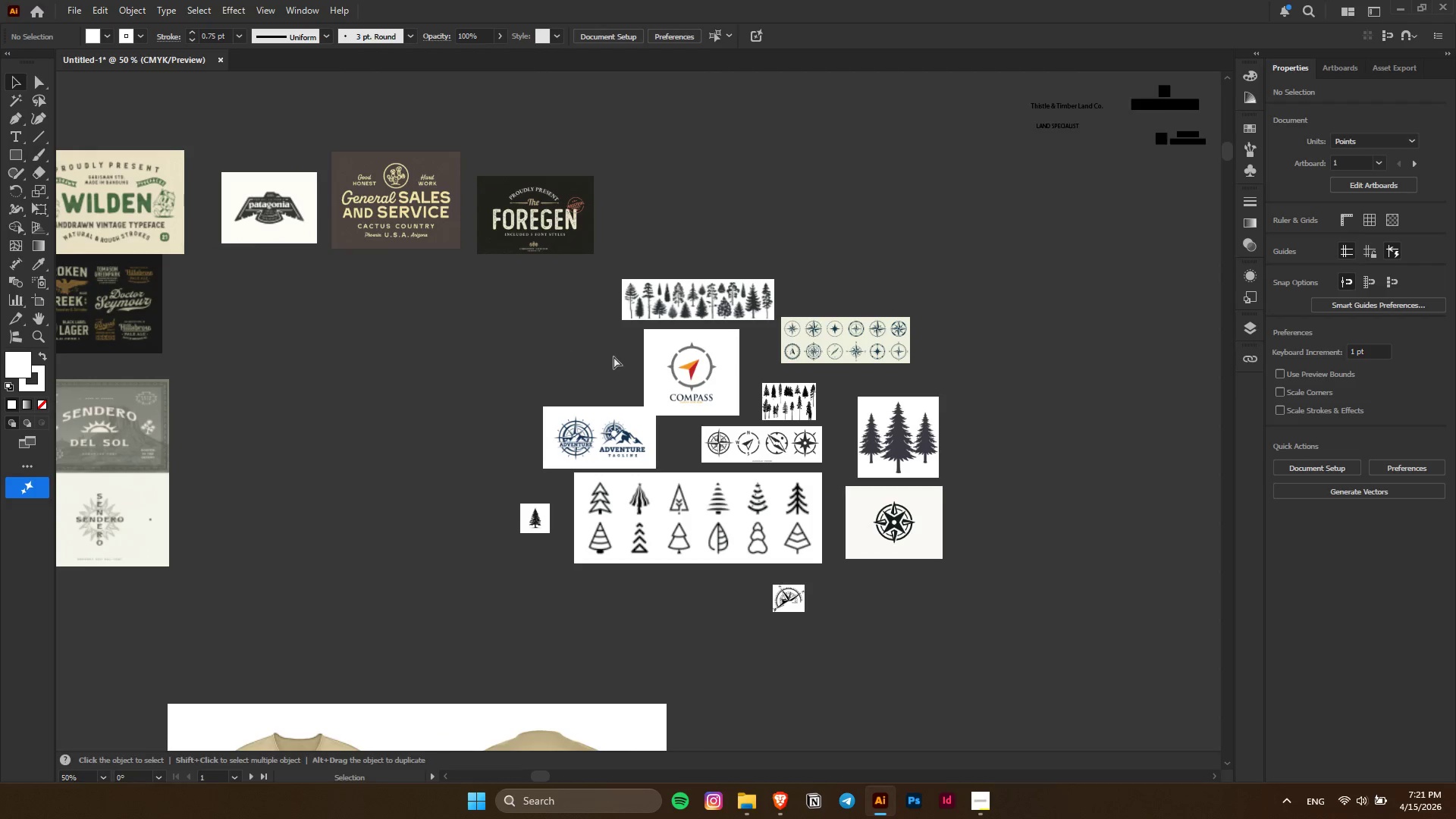 
scroll: coordinate [621, 358], scroll_direction: up, amount: 4.0
 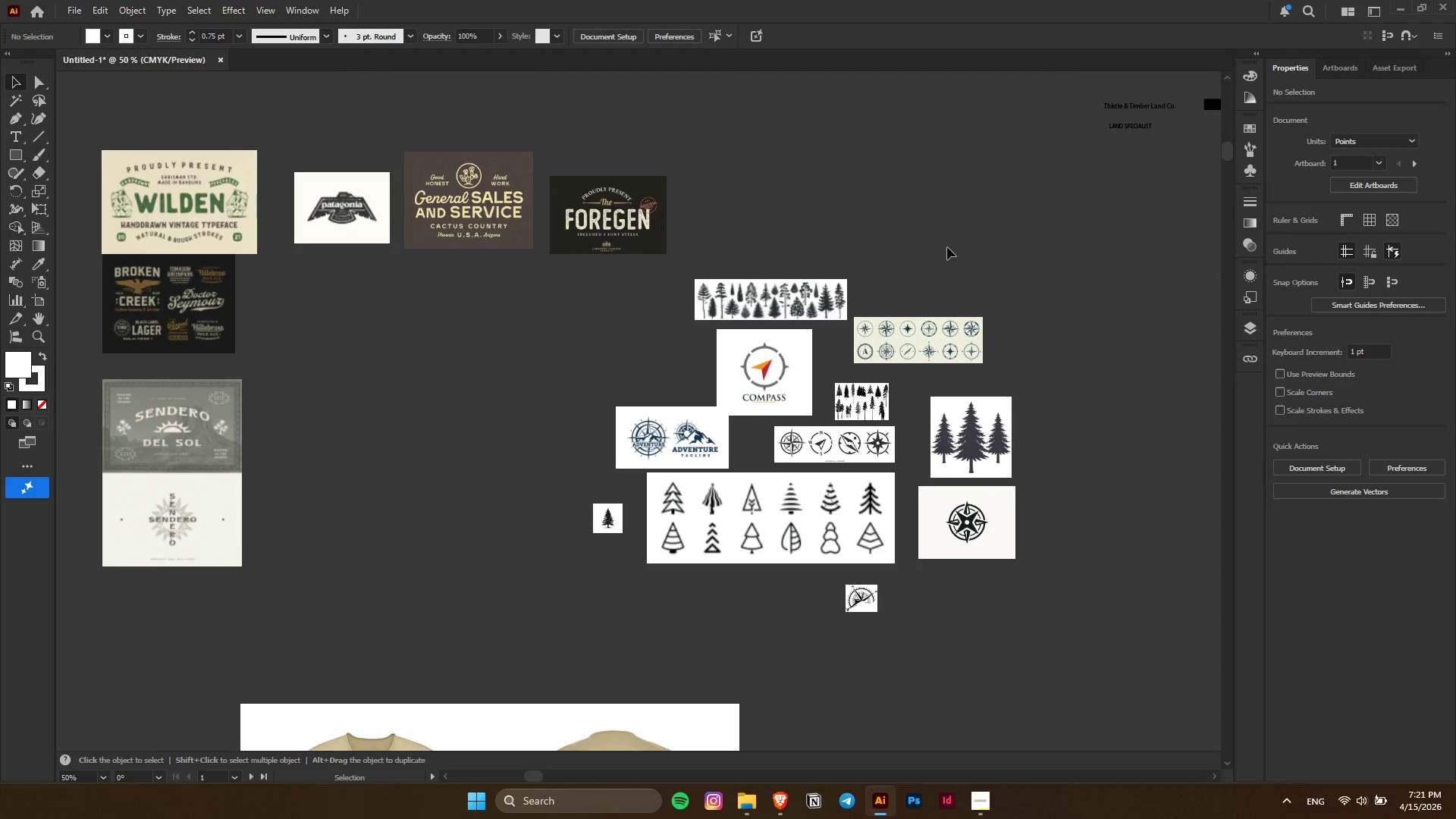 
hold_key(key=AltLeft, duration=0.31)
 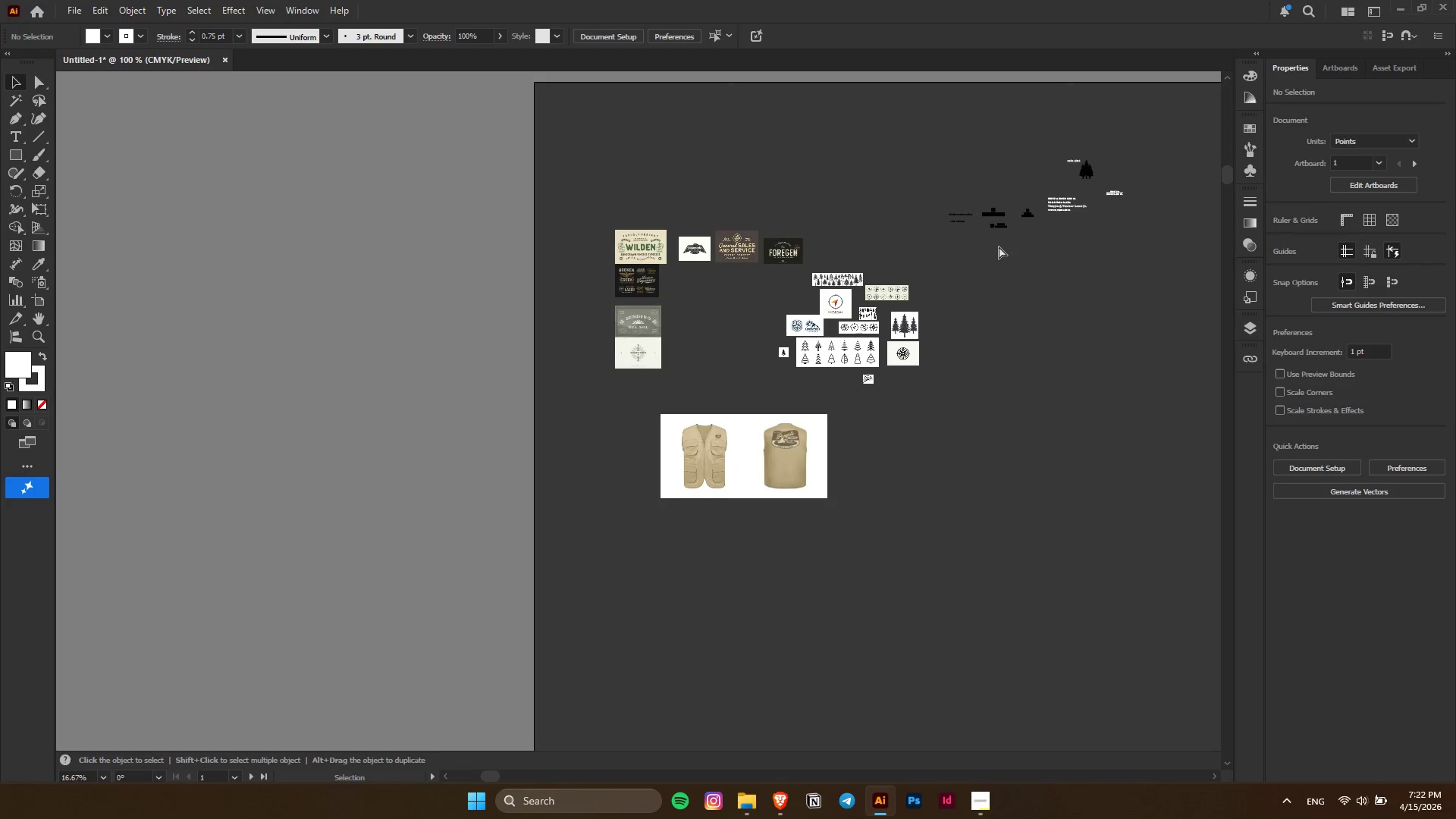 
key(Alt+AltLeft)
 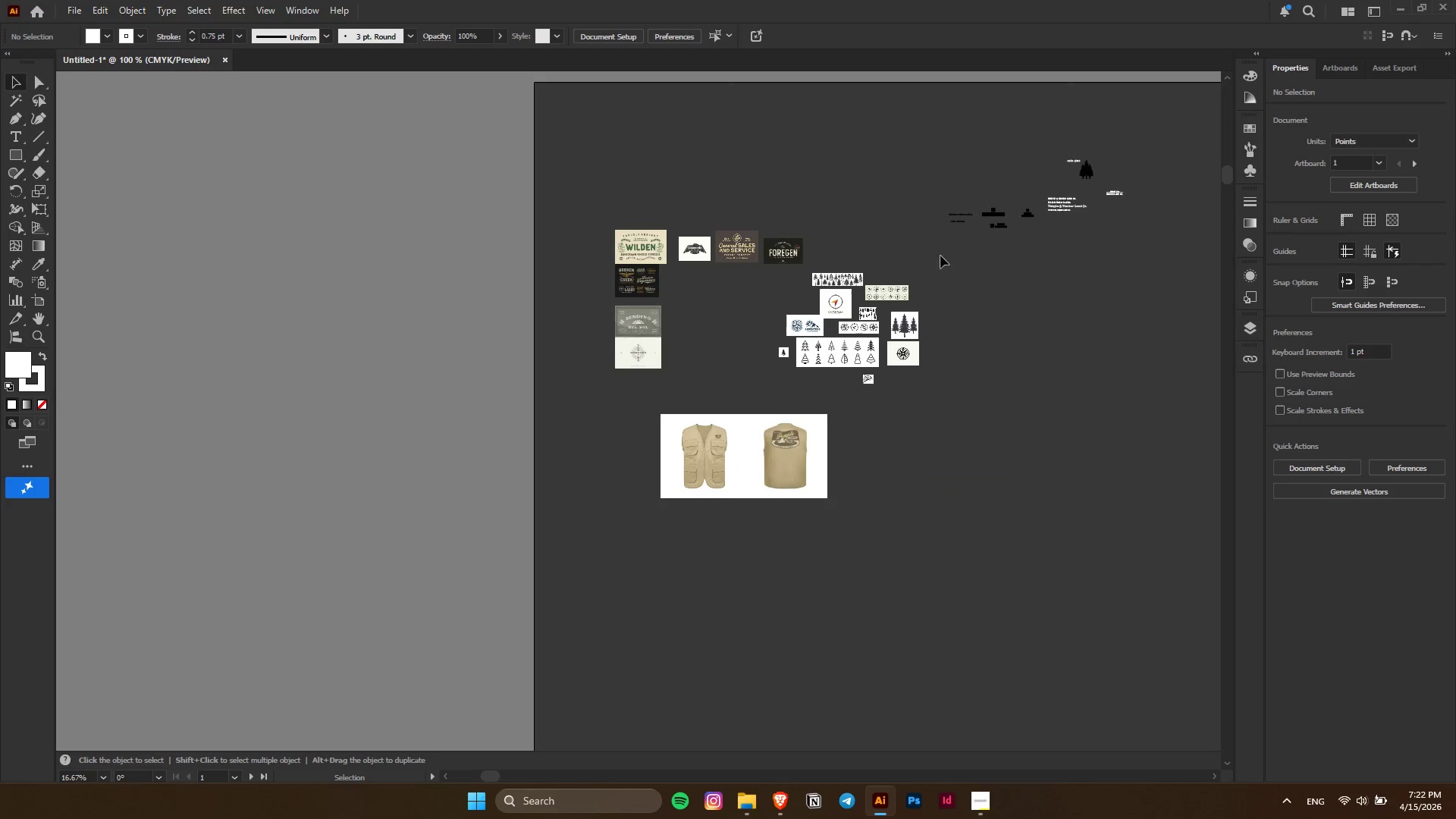 
hold_key(key=ControlLeft, duration=0.45)
hold_key(key=AltLeft, duration=0.98)
scroll: coordinate [1163, 224], scroll_direction: up, amount: 3.0
 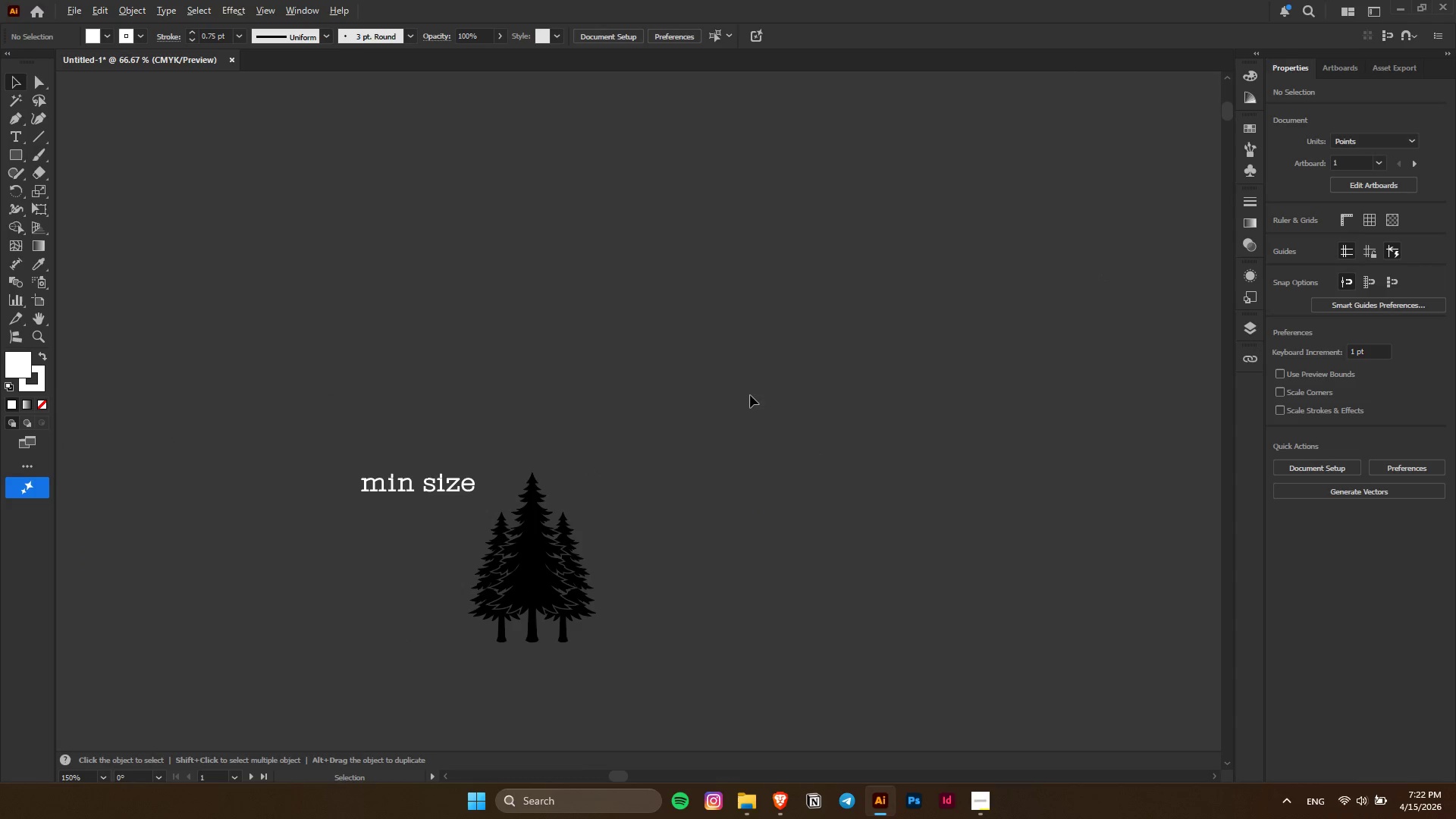 
key(Control+ControlLeft)
 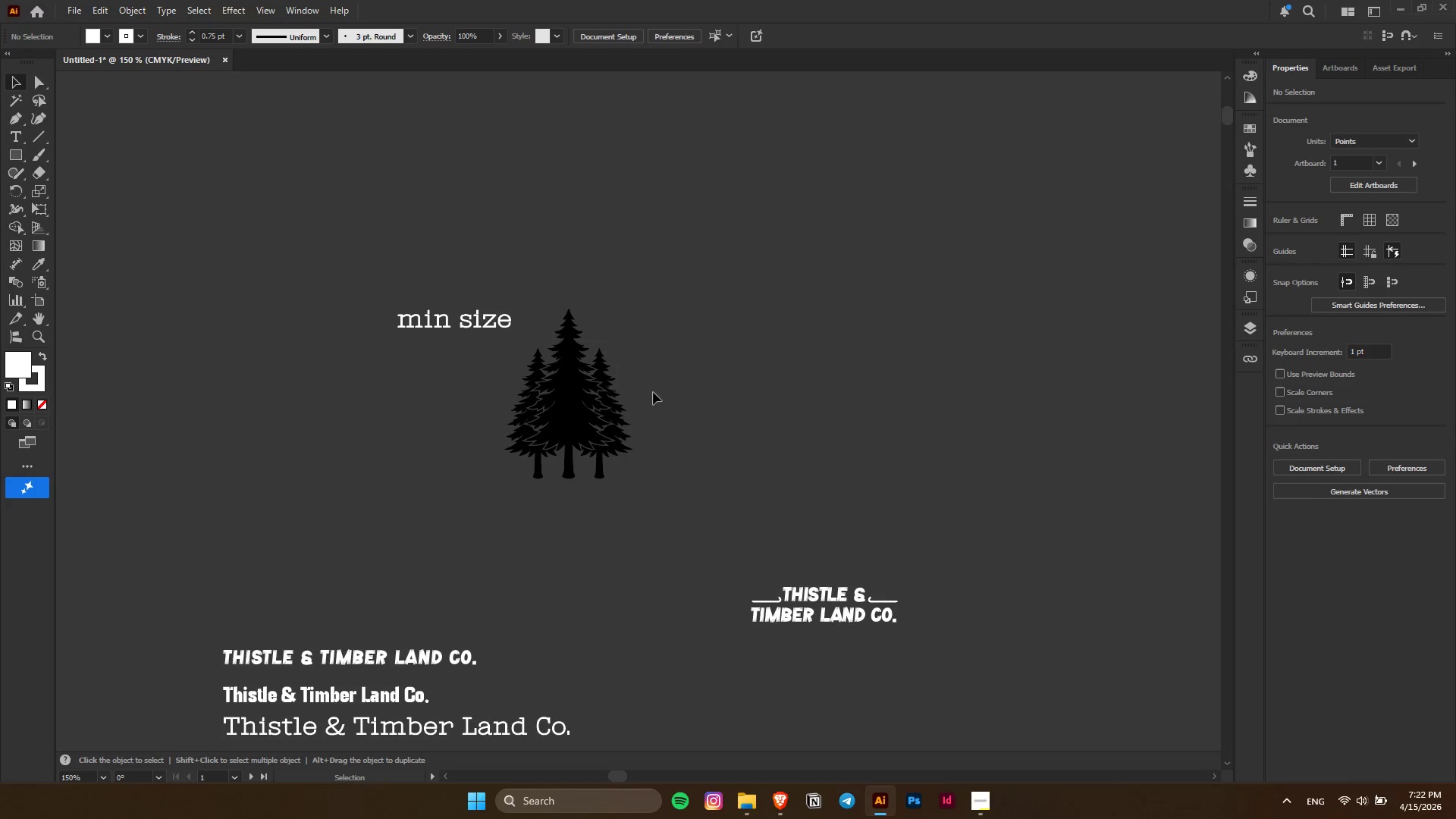 
hold_key(key=AltLeft, duration=0.38)
 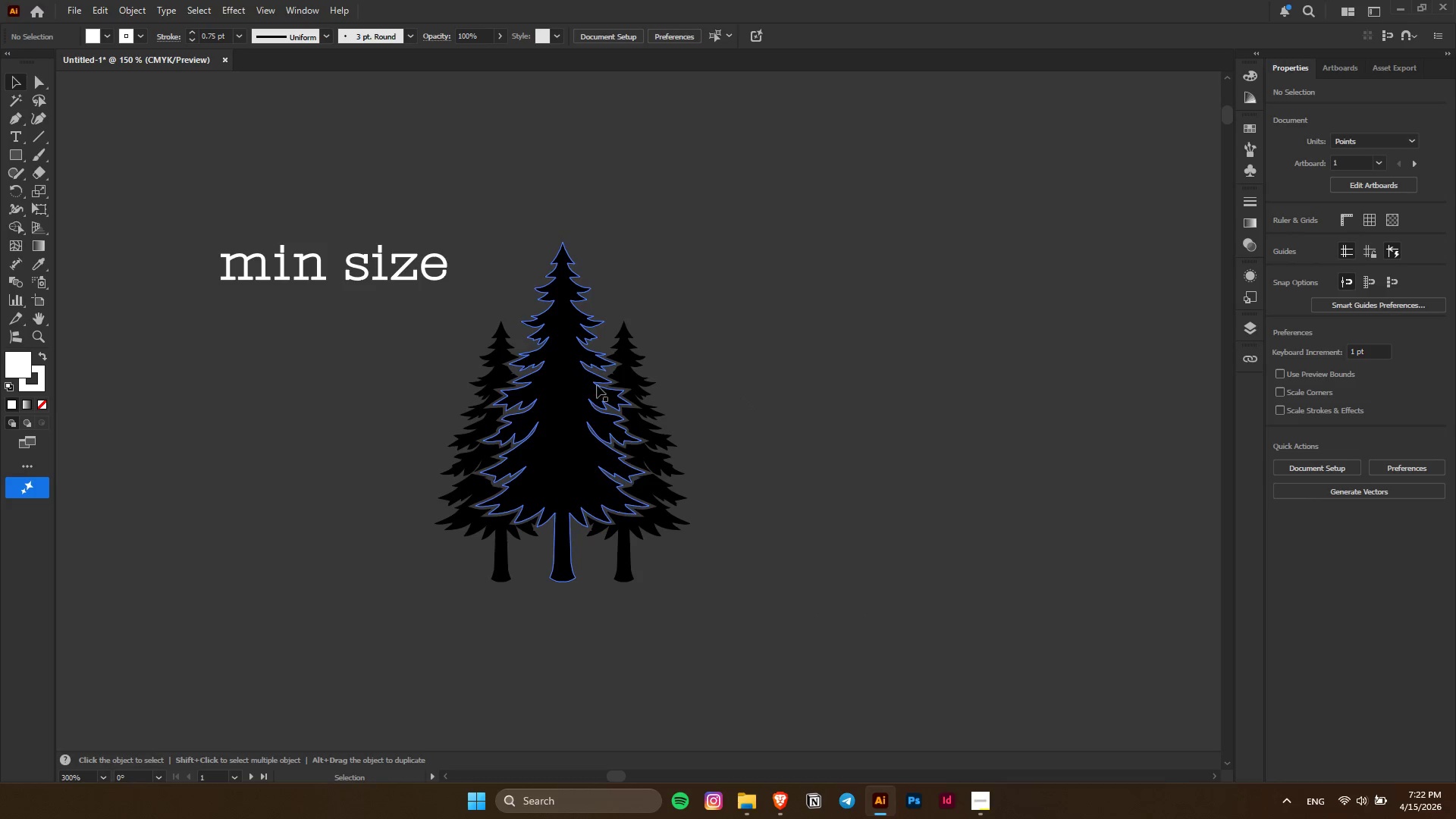 
key(Control+ControlLeft)
 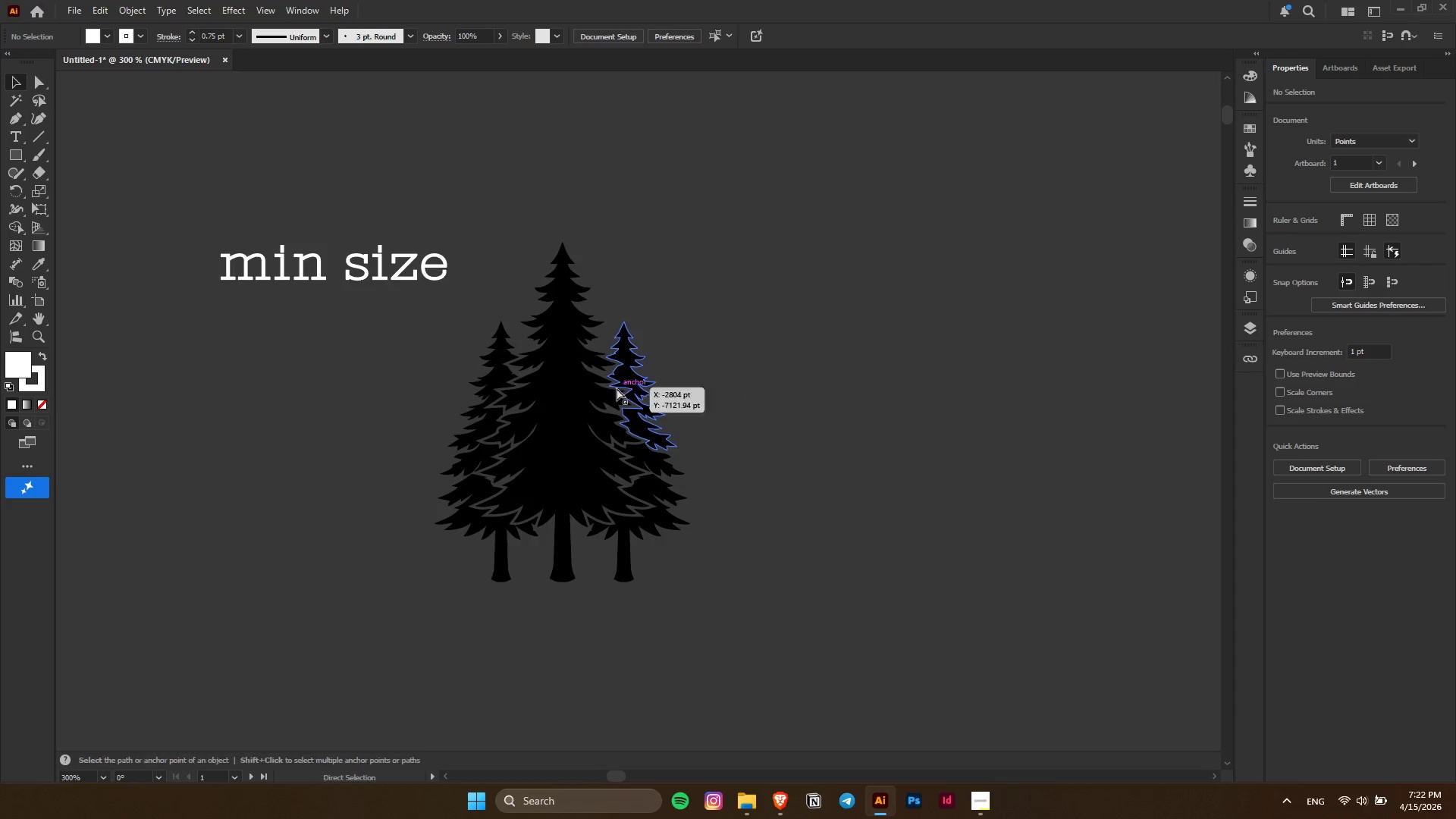 
scroll: coordinate [575, 375], scroll_direction: down, amount: 5.0
 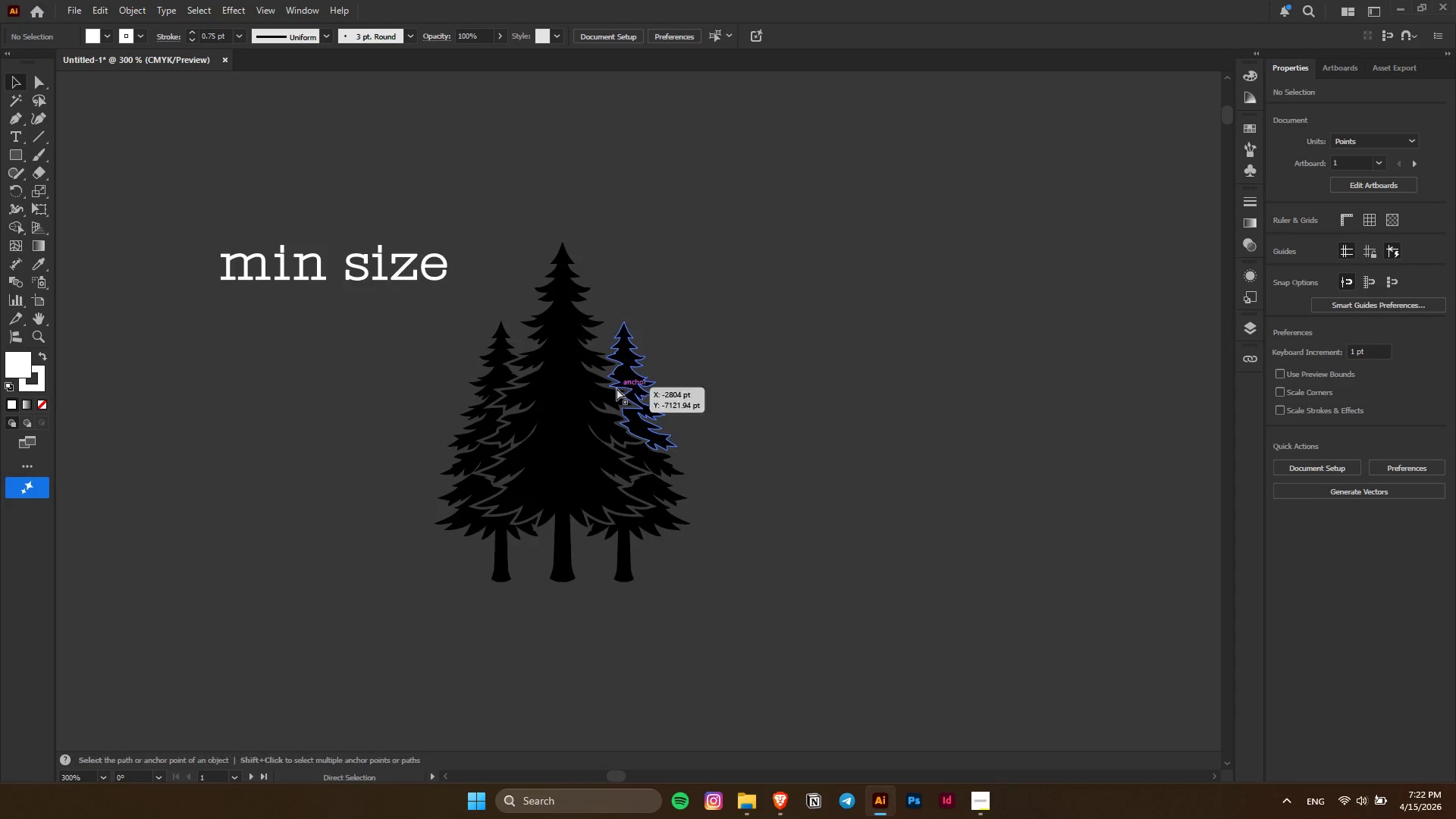 
scroll: coordinate [617, 388], scroll_direction: up, amount: 4.0
 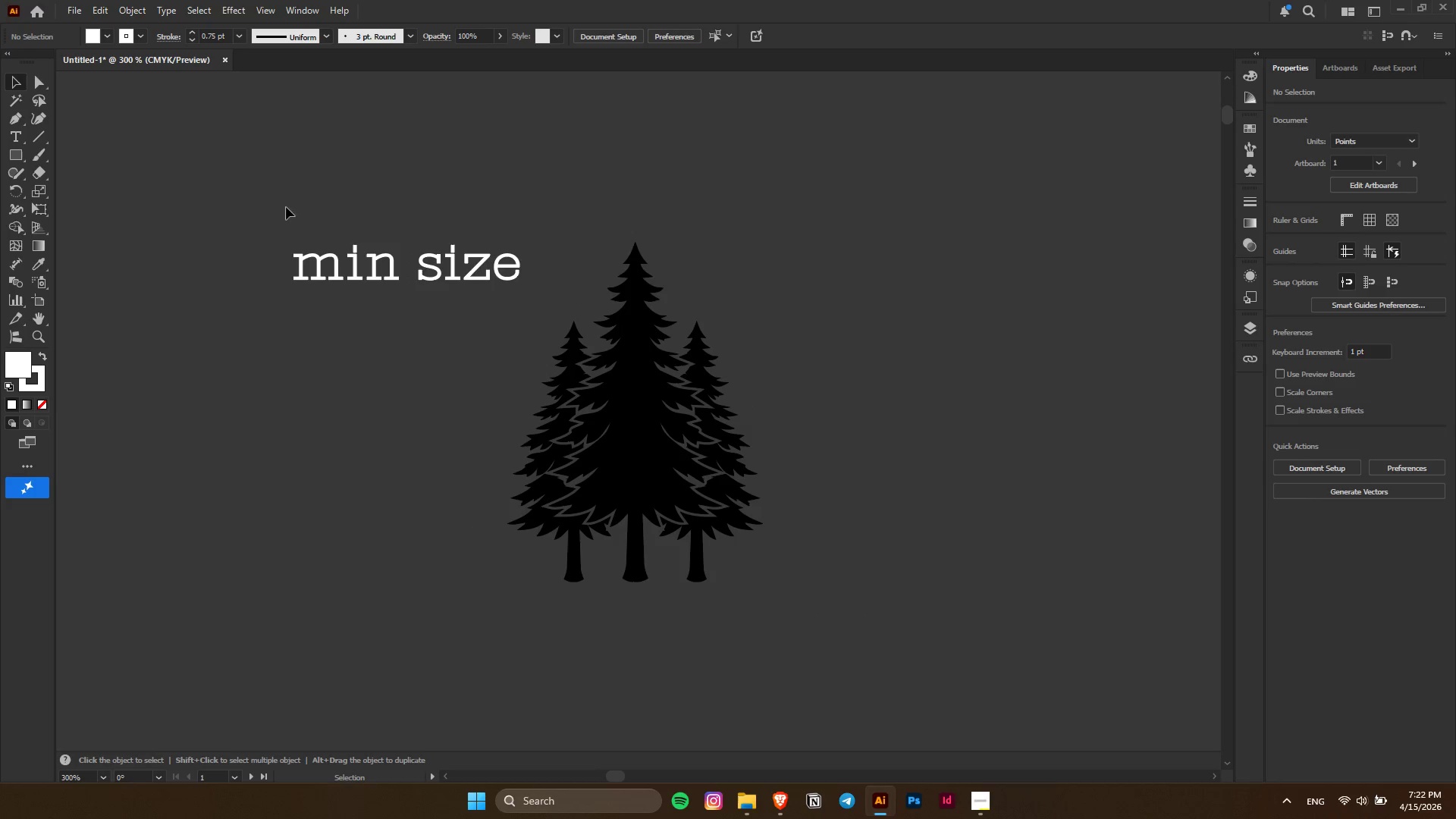 
left_click_drag(start_coordinate=[408, 271], to_coordinate=[166, 273])
 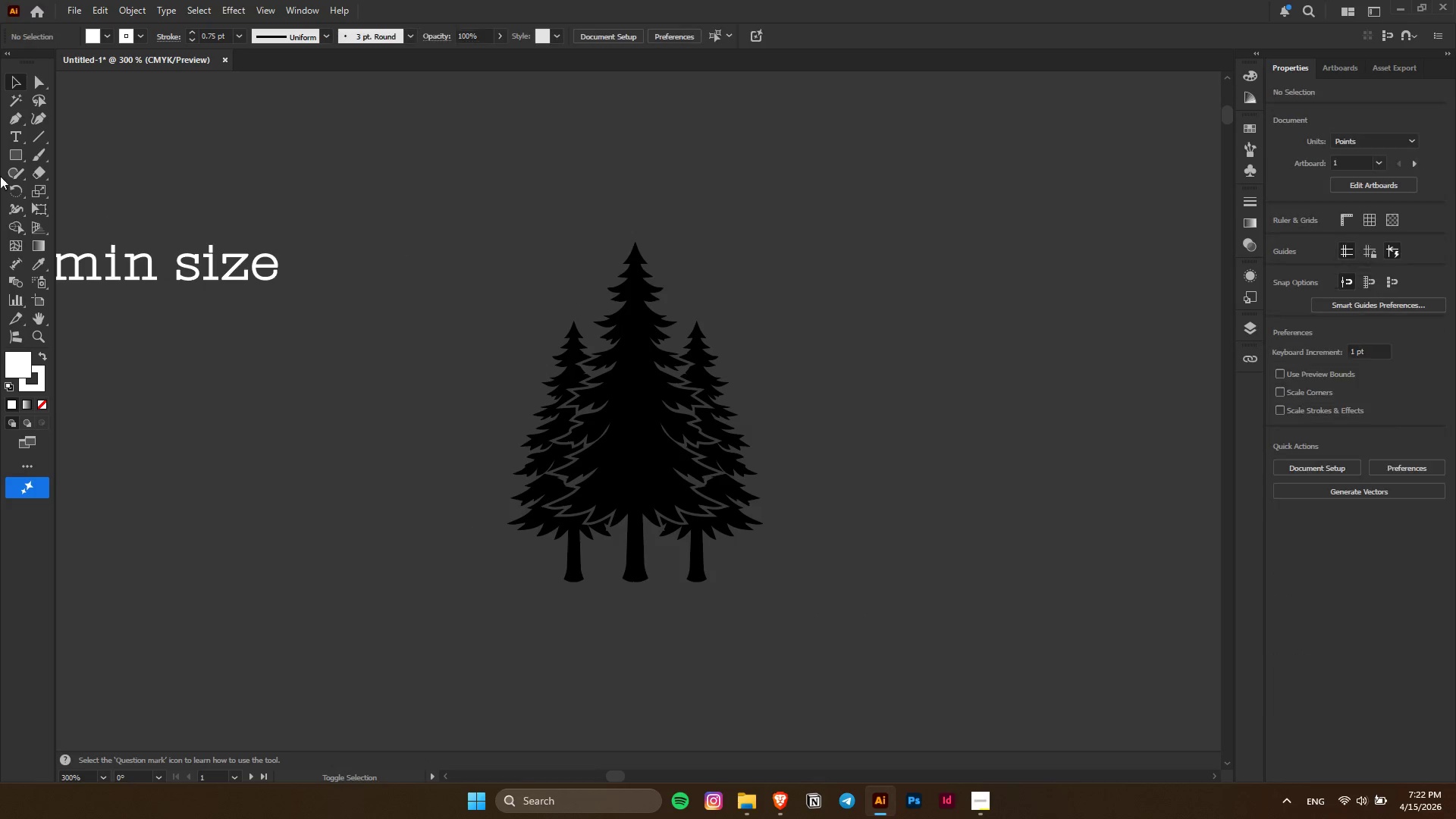 
hold_key(key=ShiftLeft, duration=0.67)
 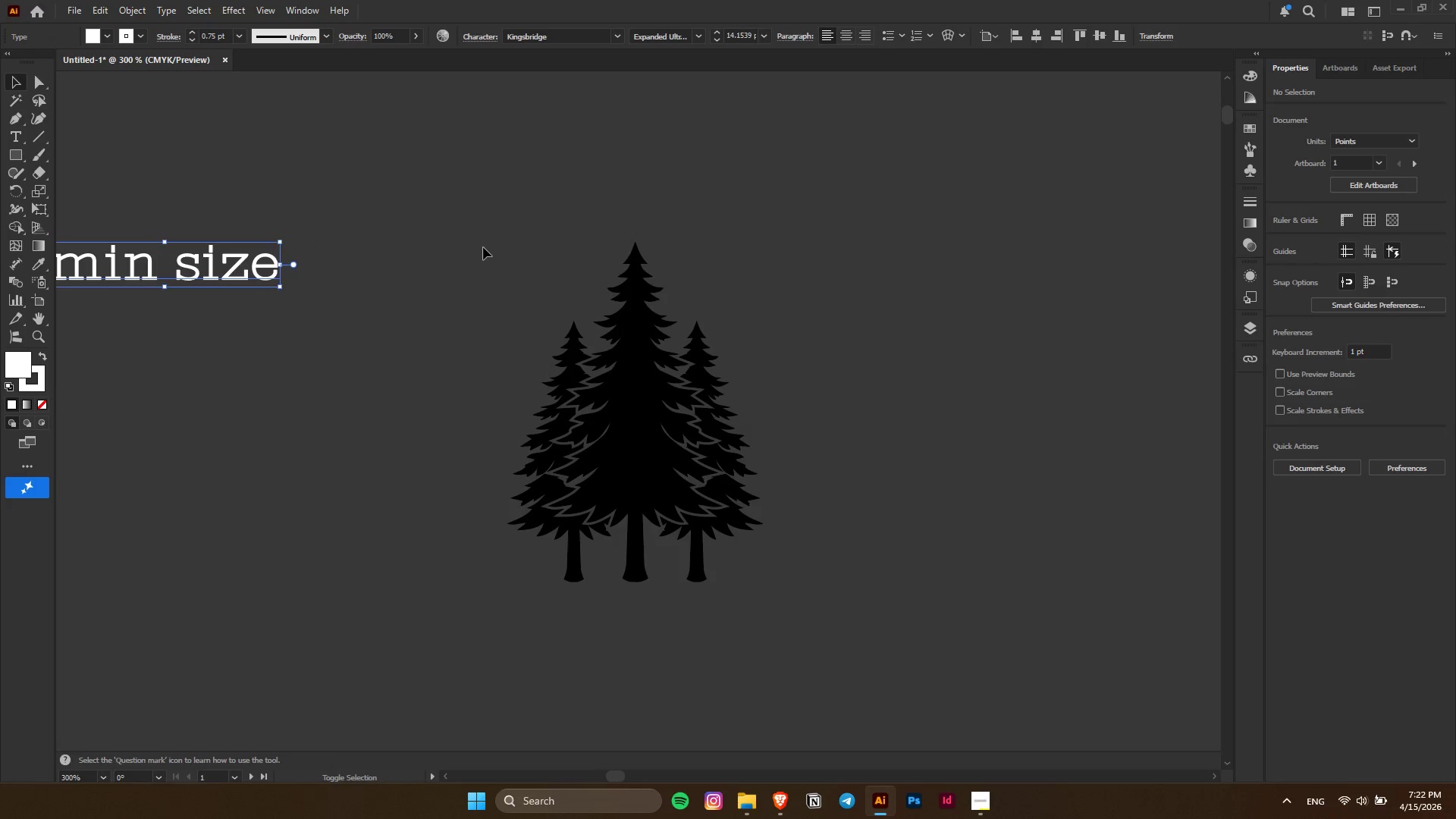 
left_click([485, 246])
 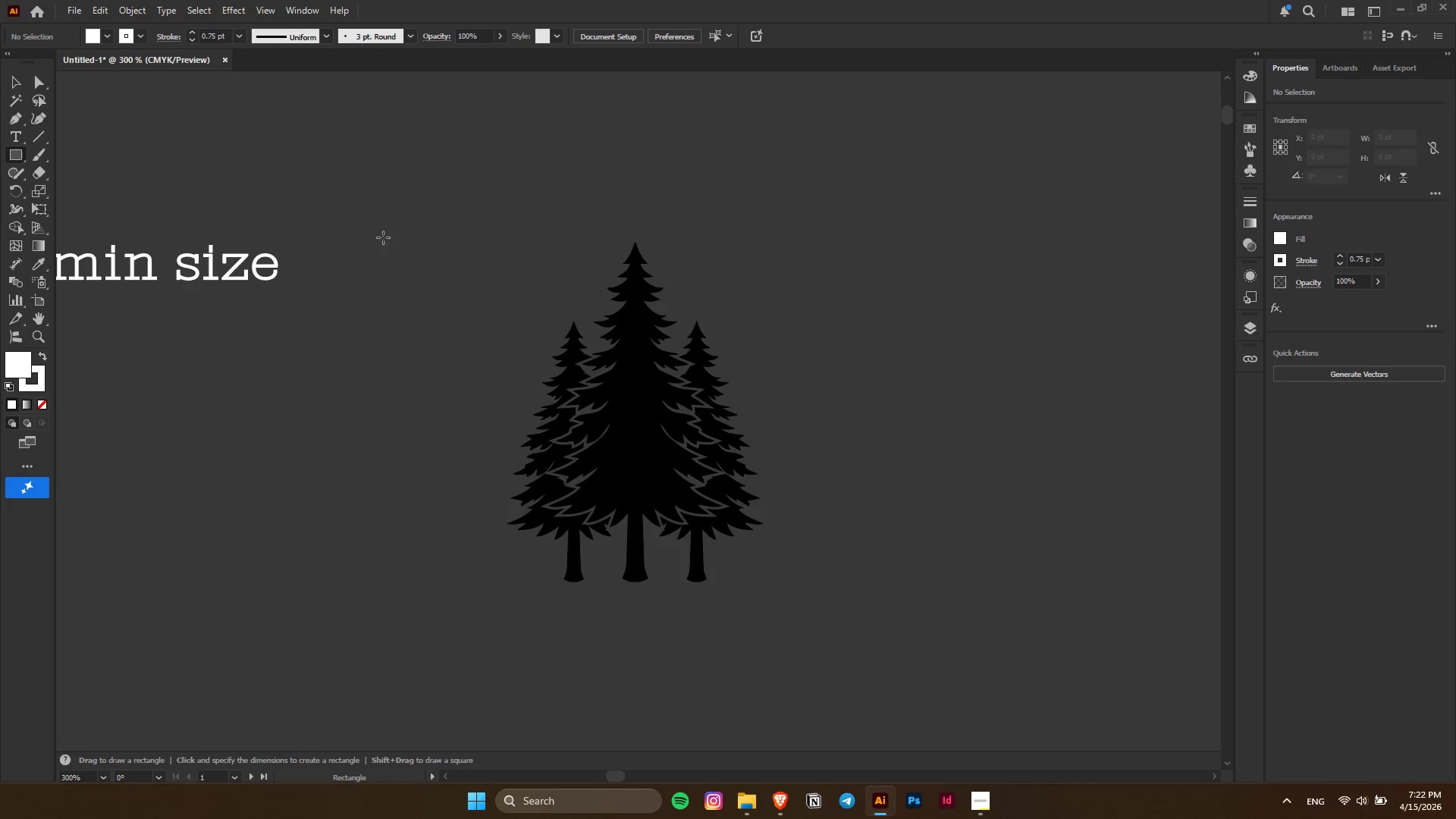 
left_click_drag(start_coordinate=[419, 227], to_coordinate=[802, 609])
 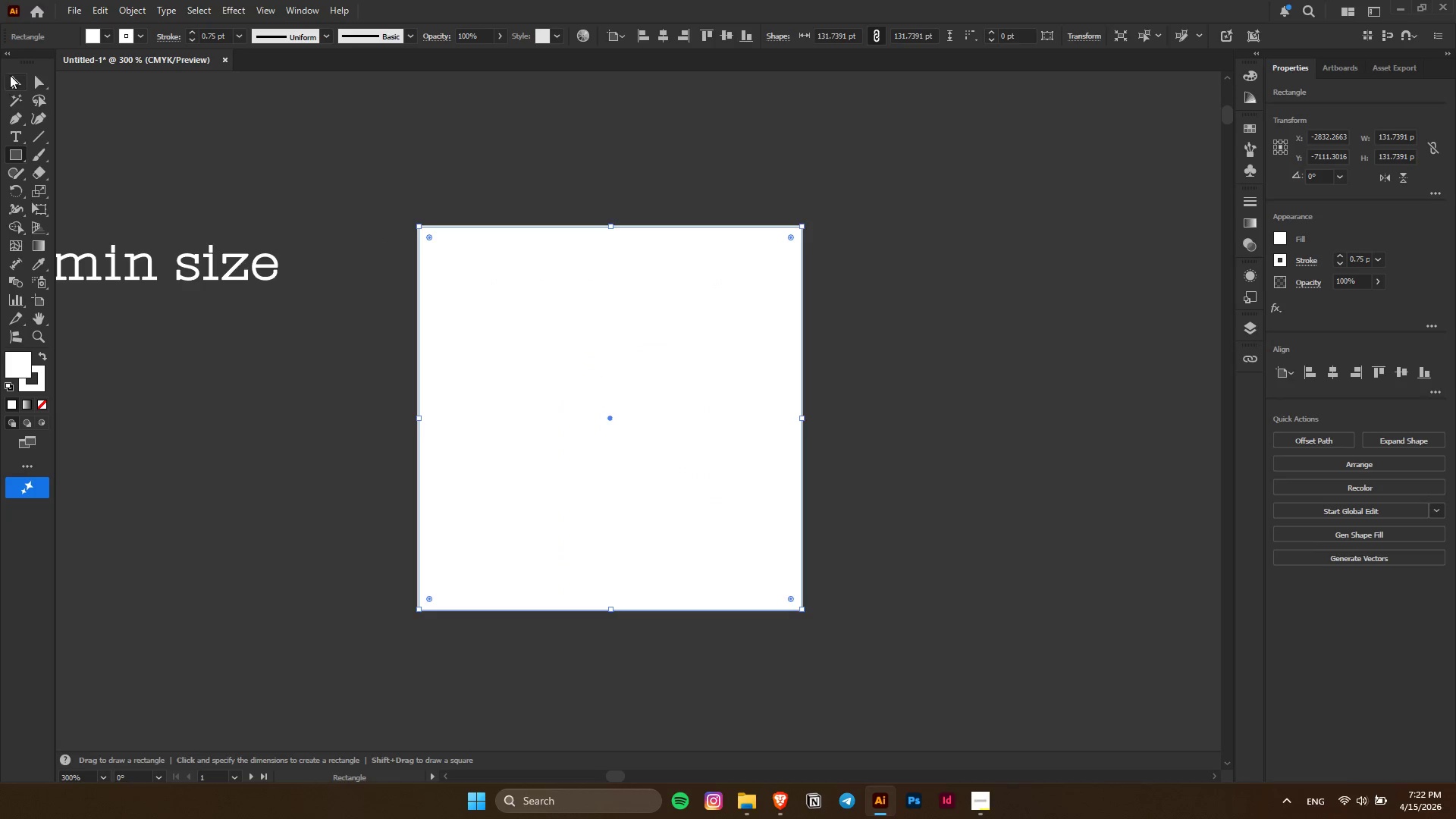 
hold_key(key=ShiftLeft, duration=0.83)
 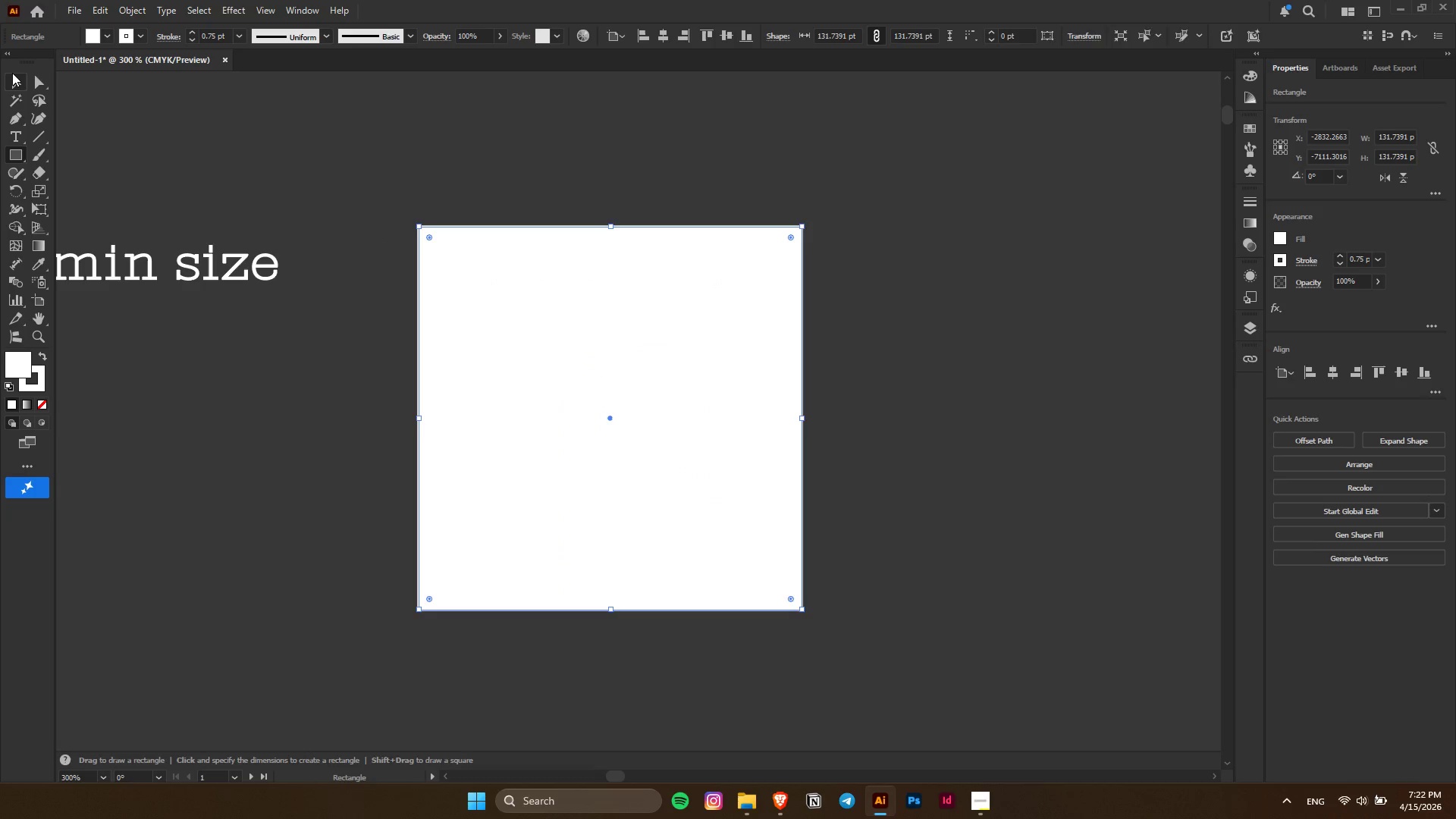 
hold_key(key=ShiftLeft, duration=9.56)
left_click([12, 73])
 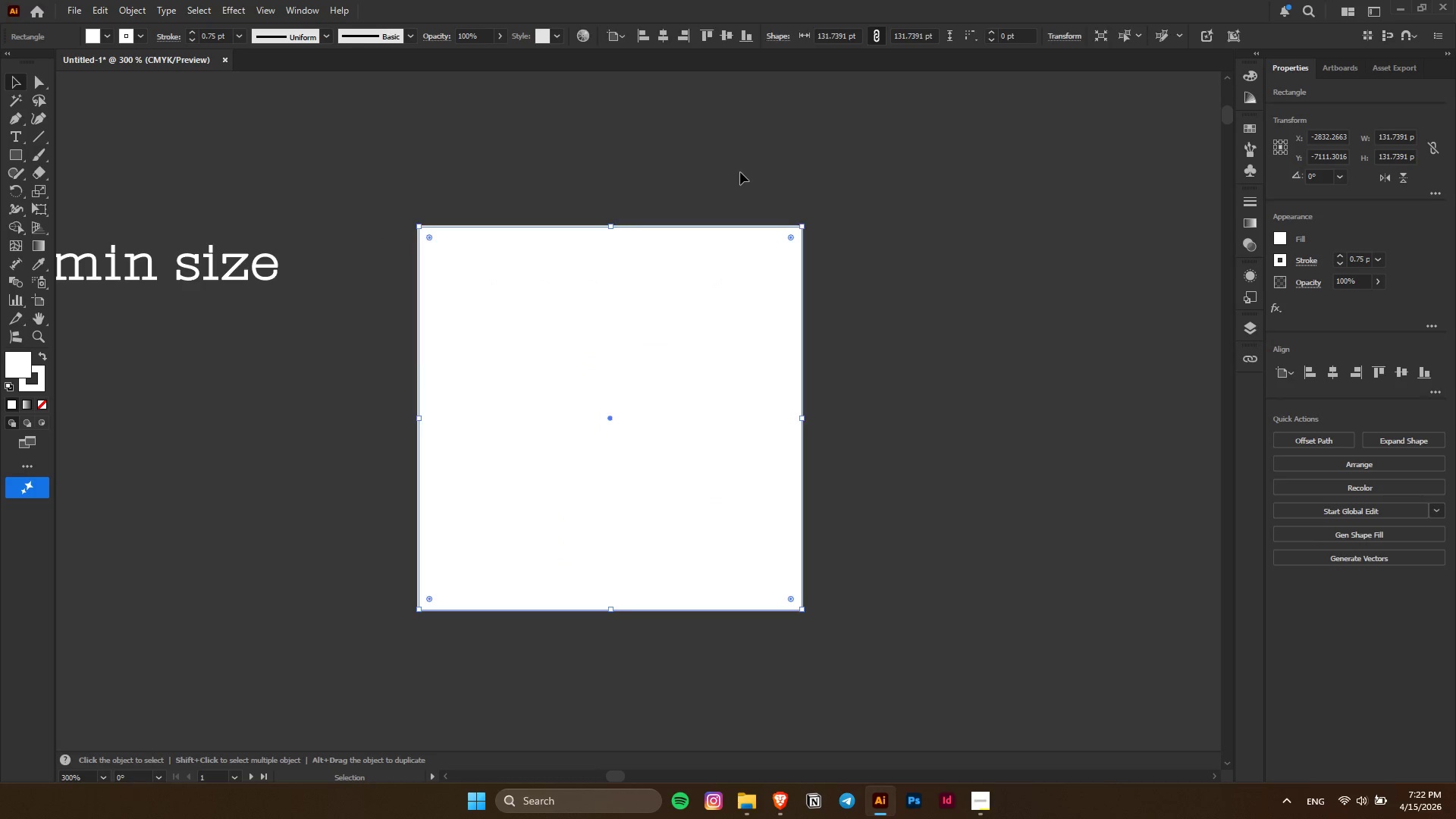 
double_click([770, 291])
 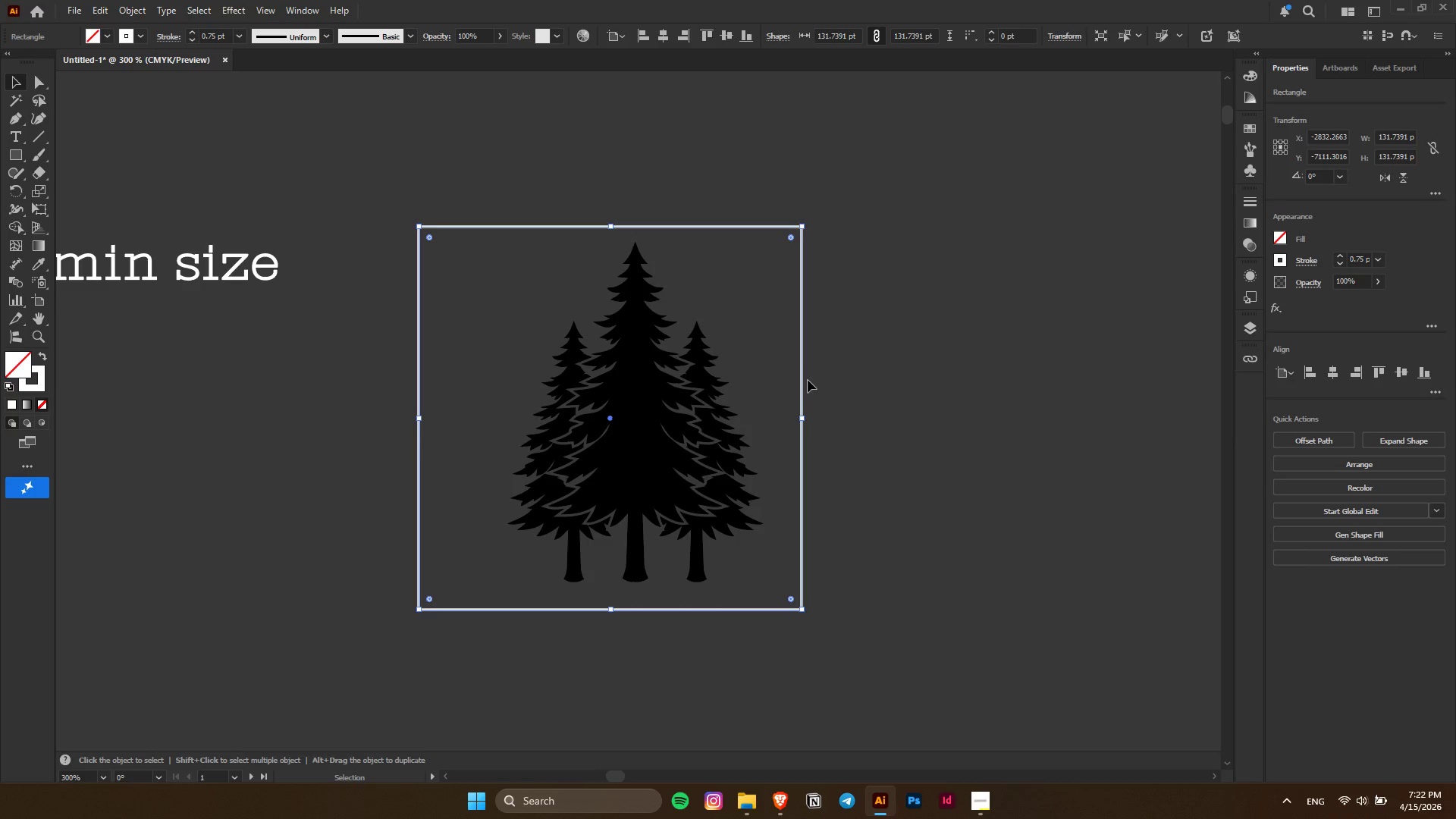 
left_click_drag(start_coordinate=[802, 378], to_coordinate=[830, 381])
 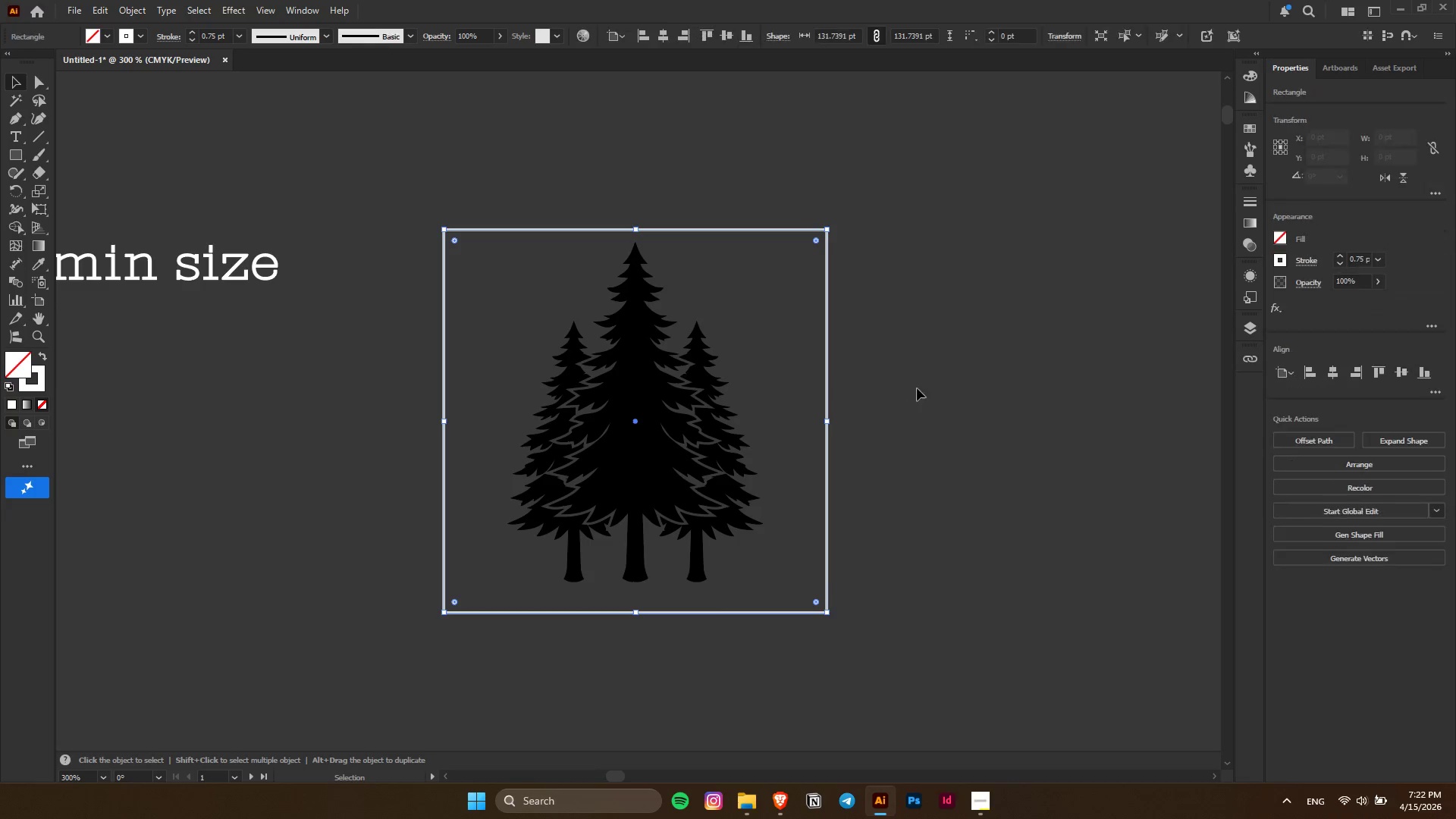 
left_click_drag(start_coordinate=[917, 388], to_coordinate=[913, 388])
 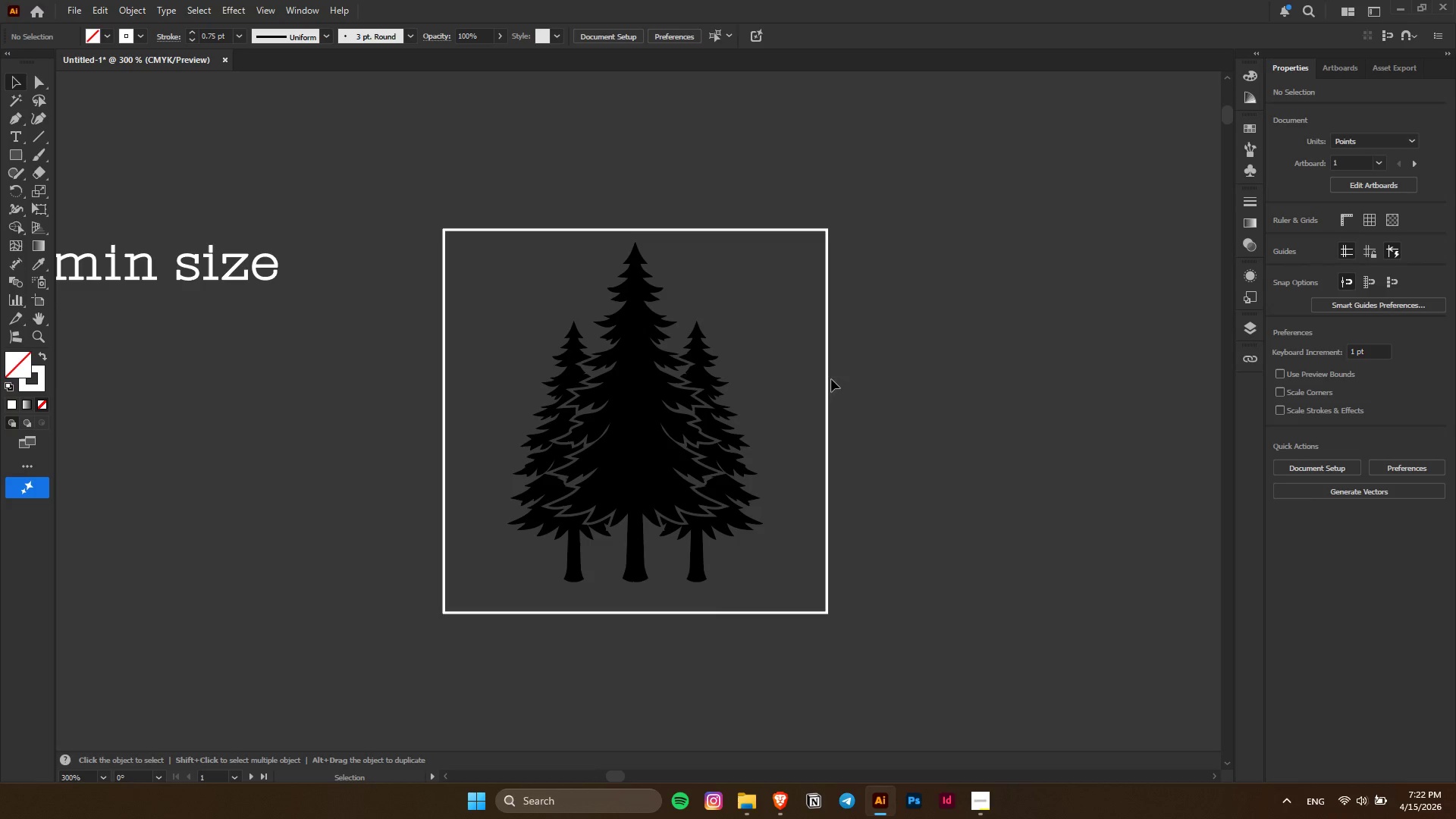 
left_click([828, 378])
 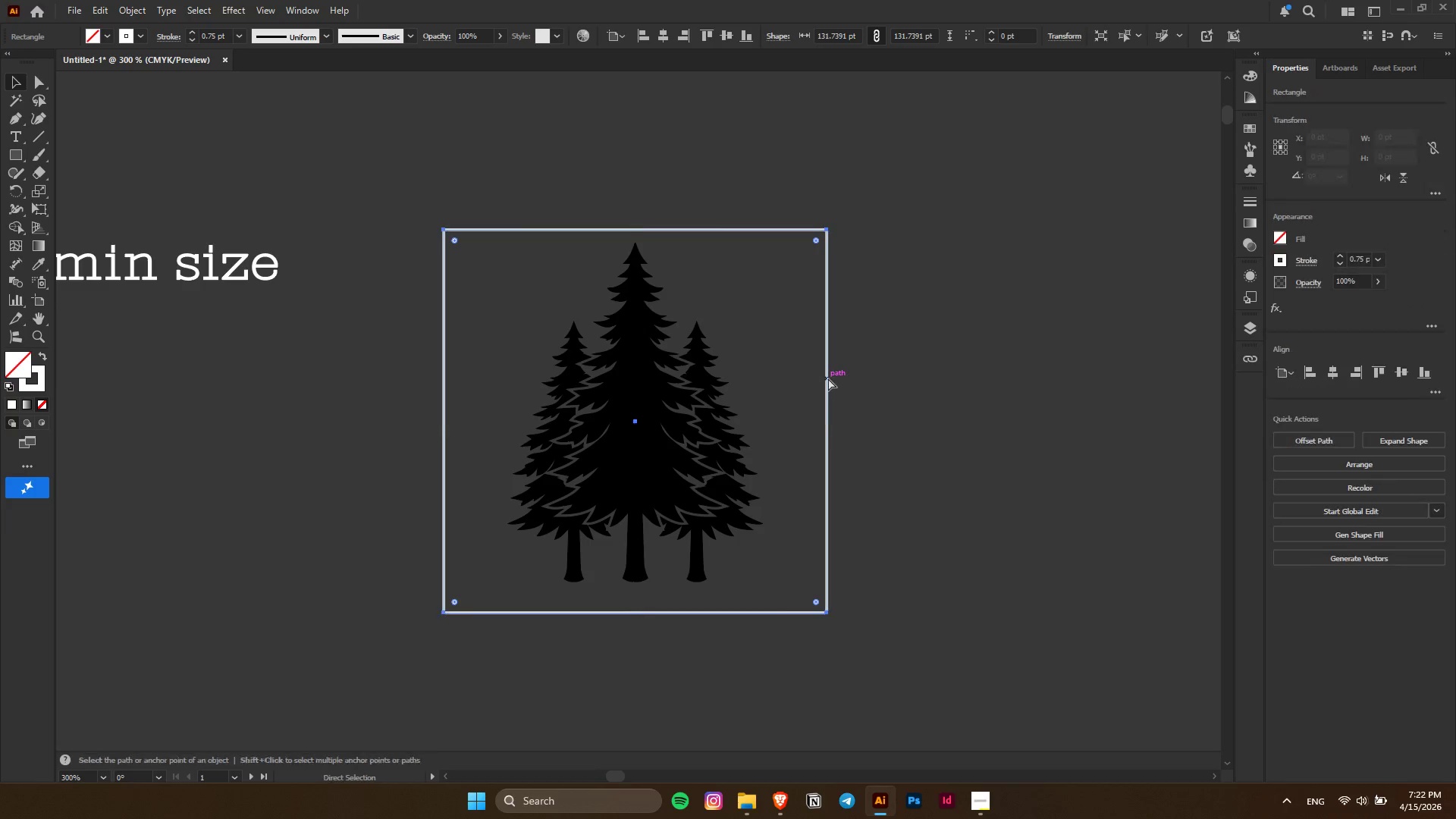 
key(Control+Shift+BracketLeft)
 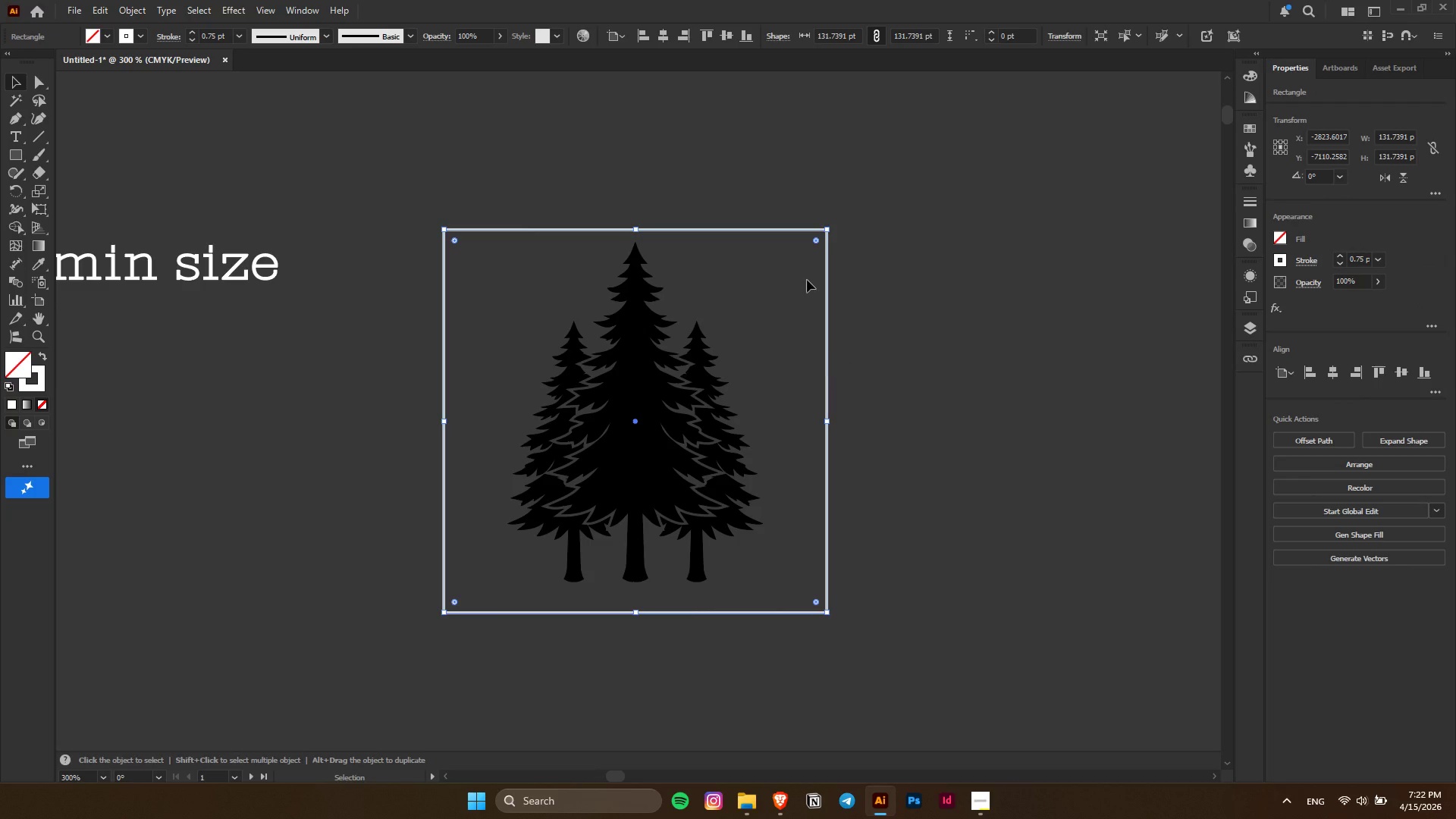 
left_click_drag(start_coordinate=[816, 243], to_coordinate=[440, 323])
 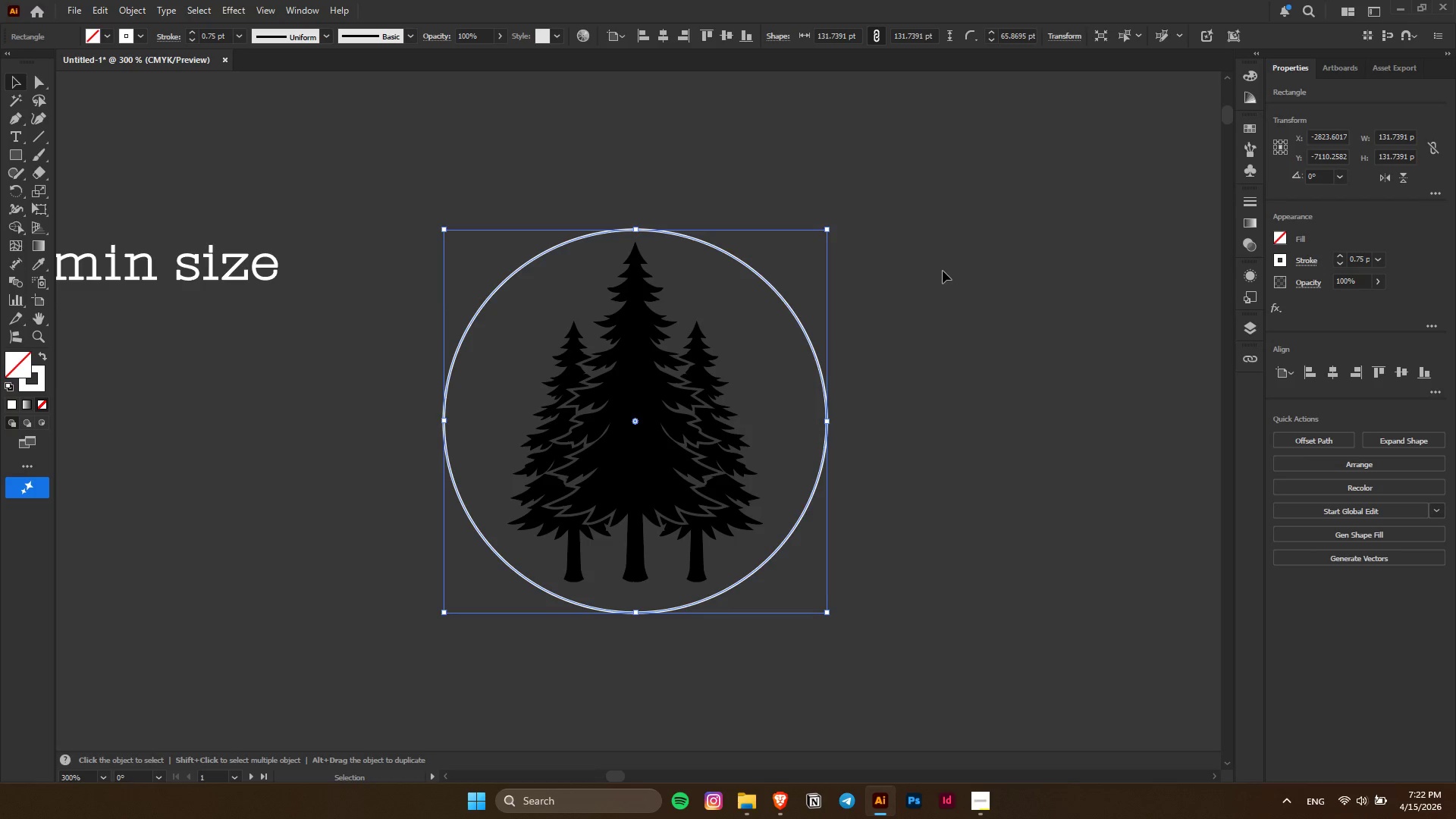 
left_click([943, 271])
 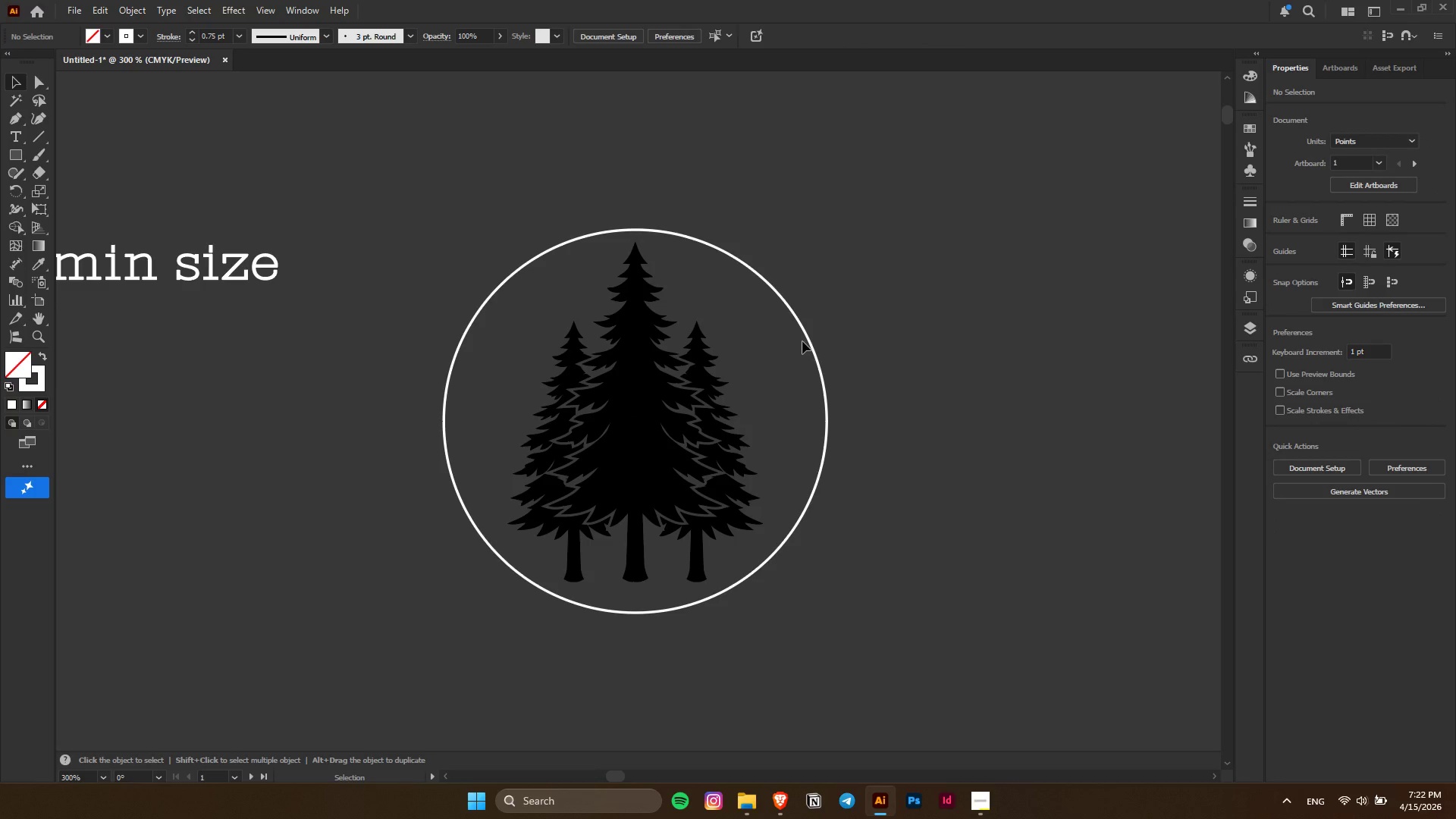 
left_click([805, 341])
 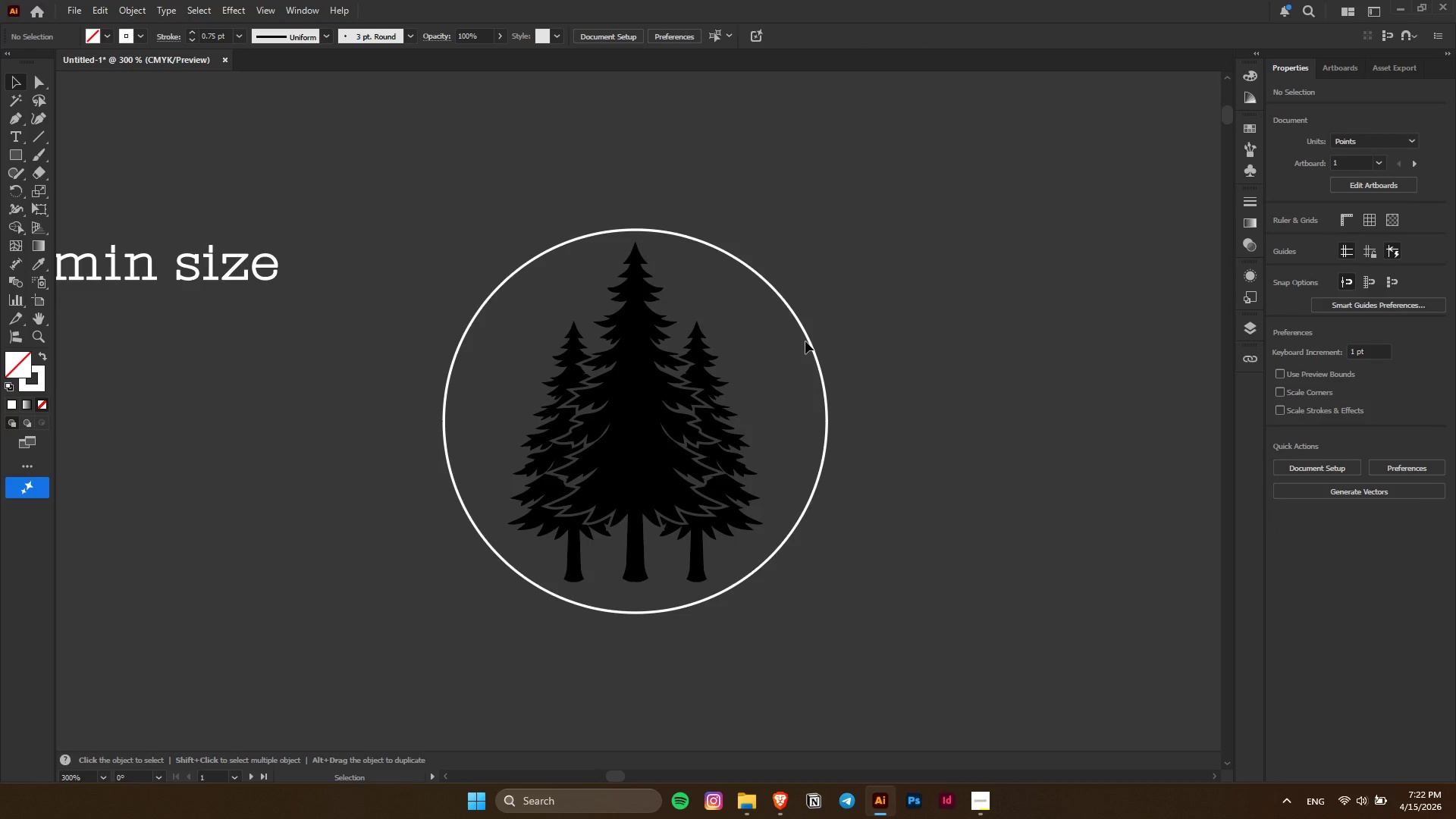 
key(Control+ControlLeft)
 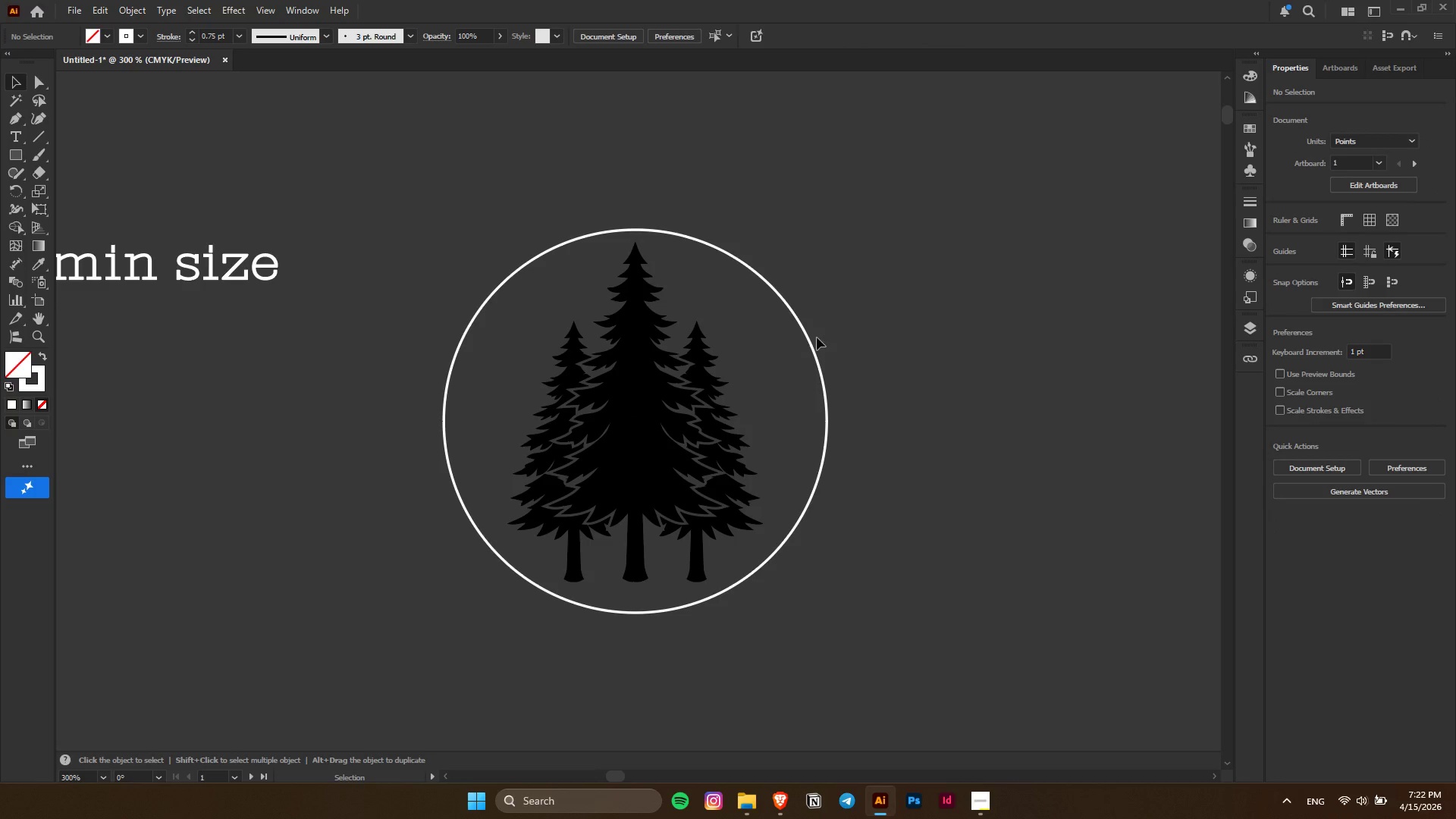 
left_click([817, 337])
 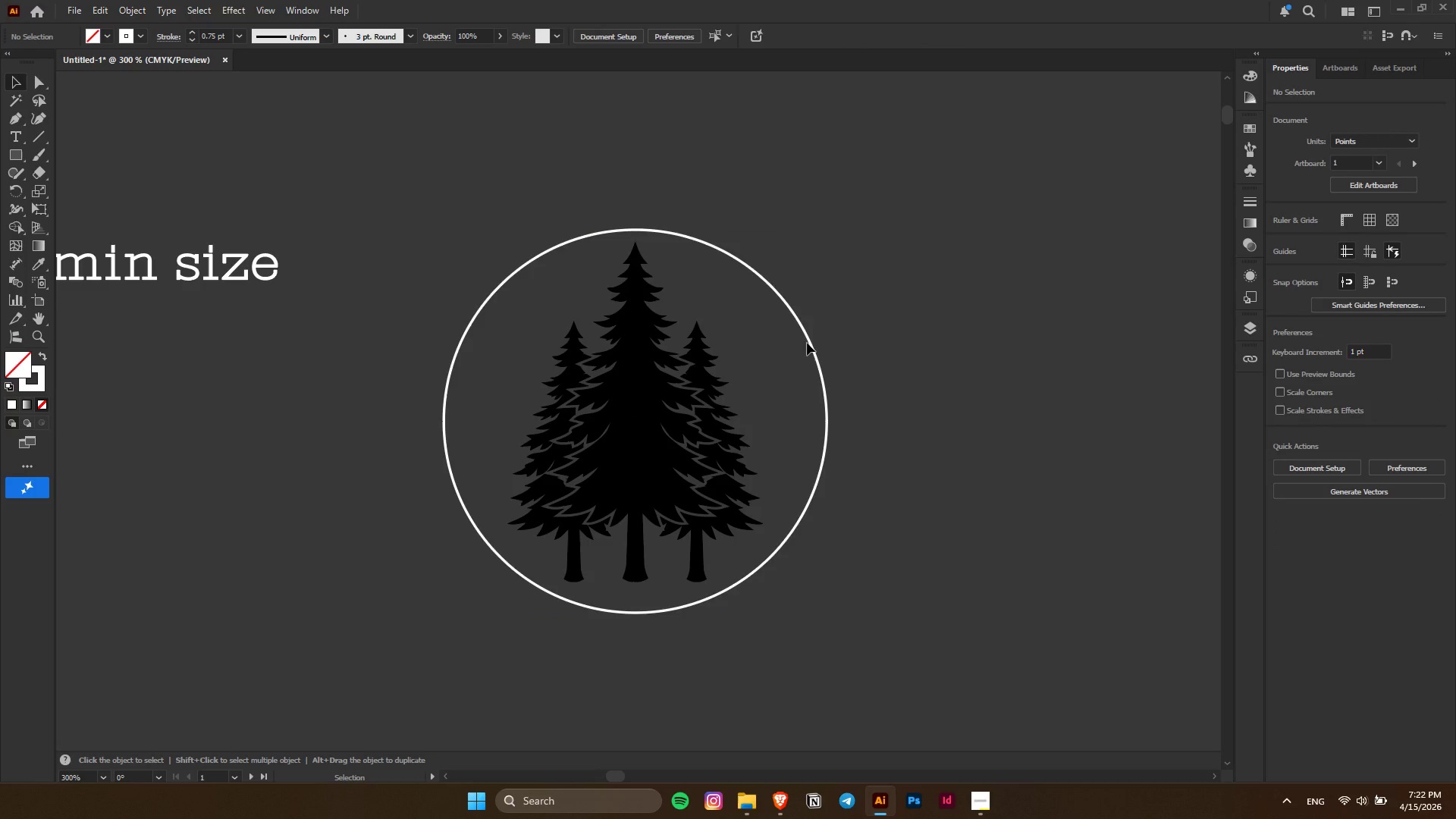 
hold_key(key=ShiftLeft, duration=1.5)
left_click_drag(start_coordinate=[809, 343], to_coordinate=[810, 306])
 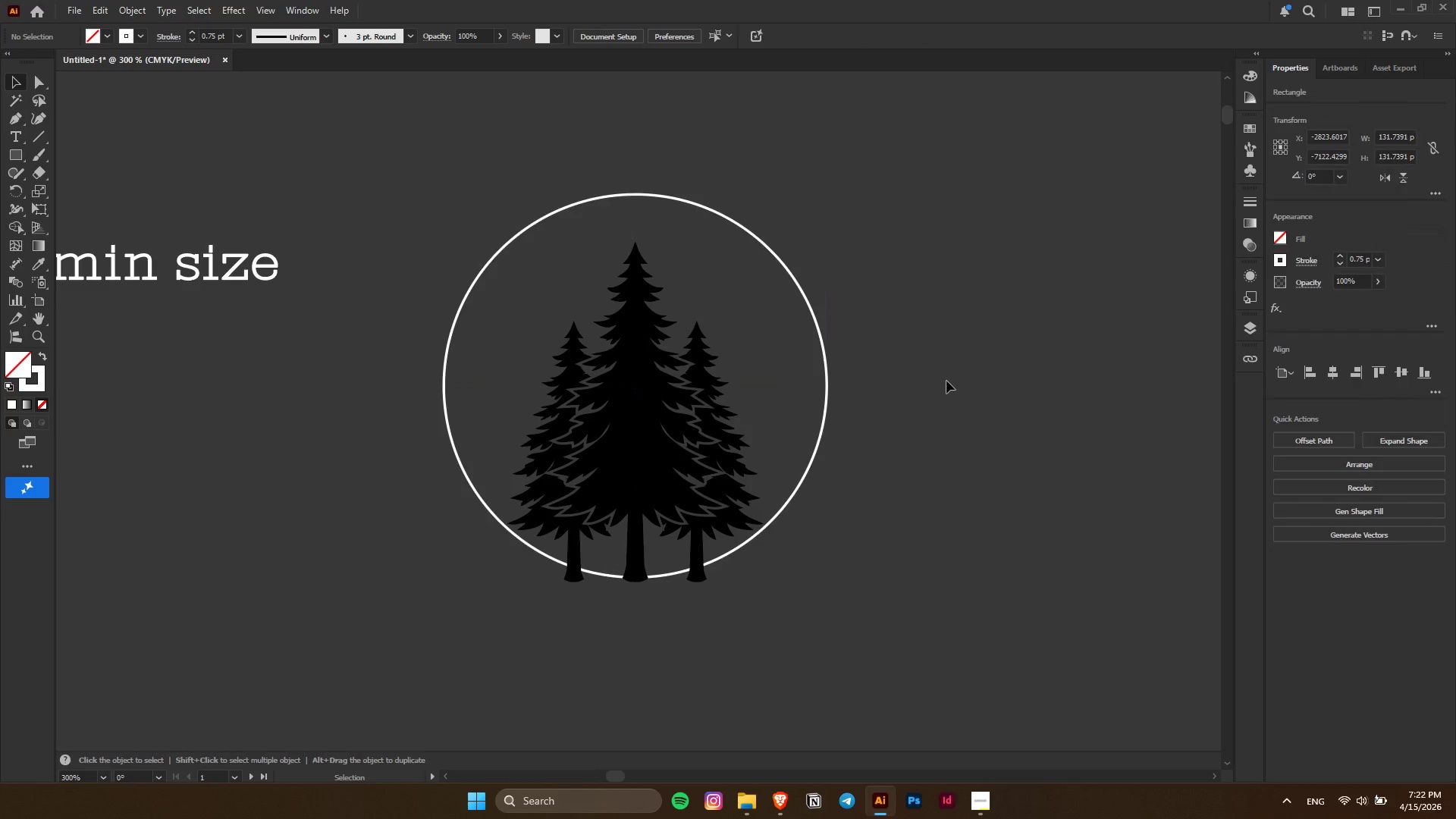 
hold_key(key=ShiftLeft, duration=1.51)
 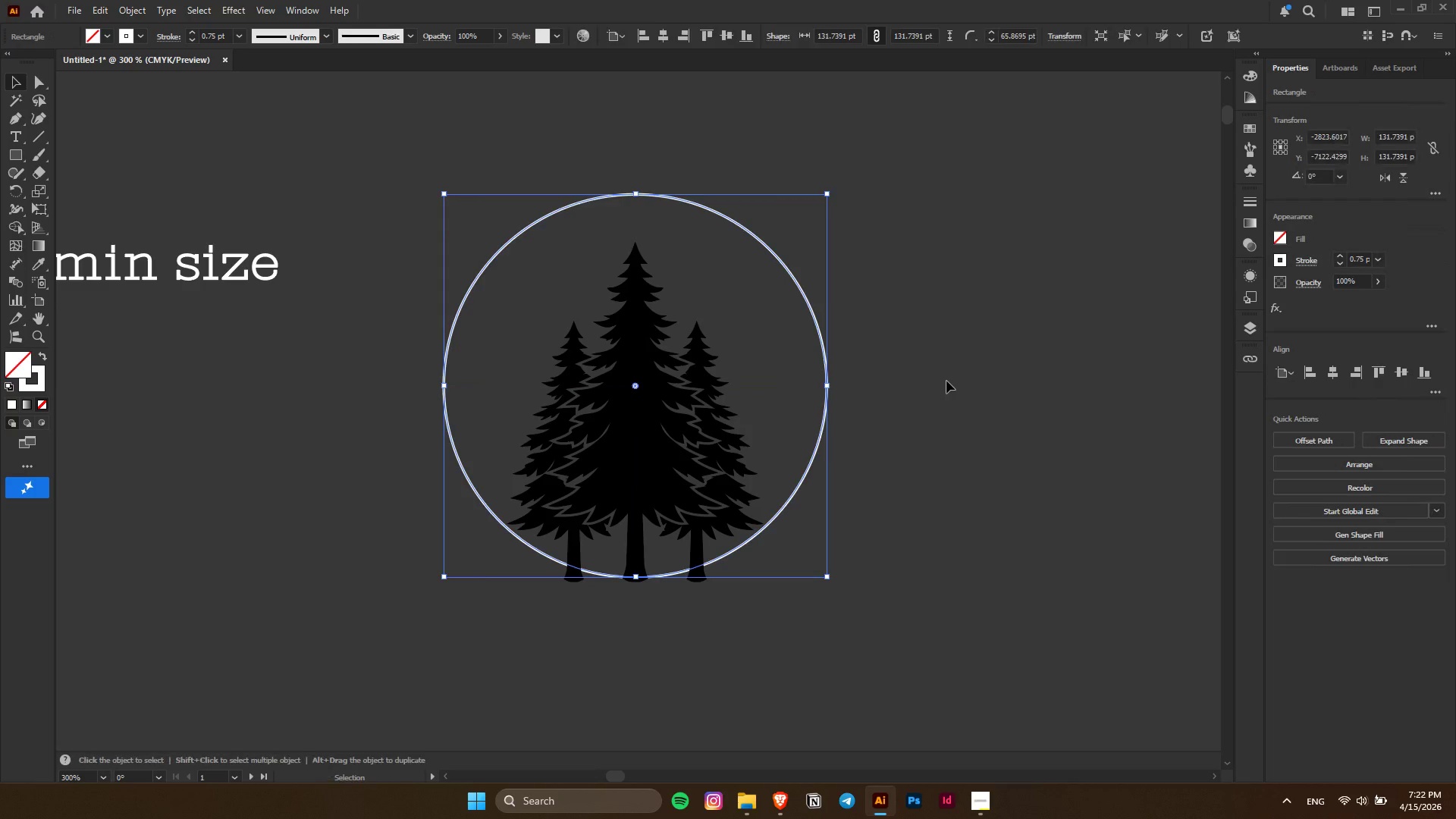 
left_click([946, 381])
 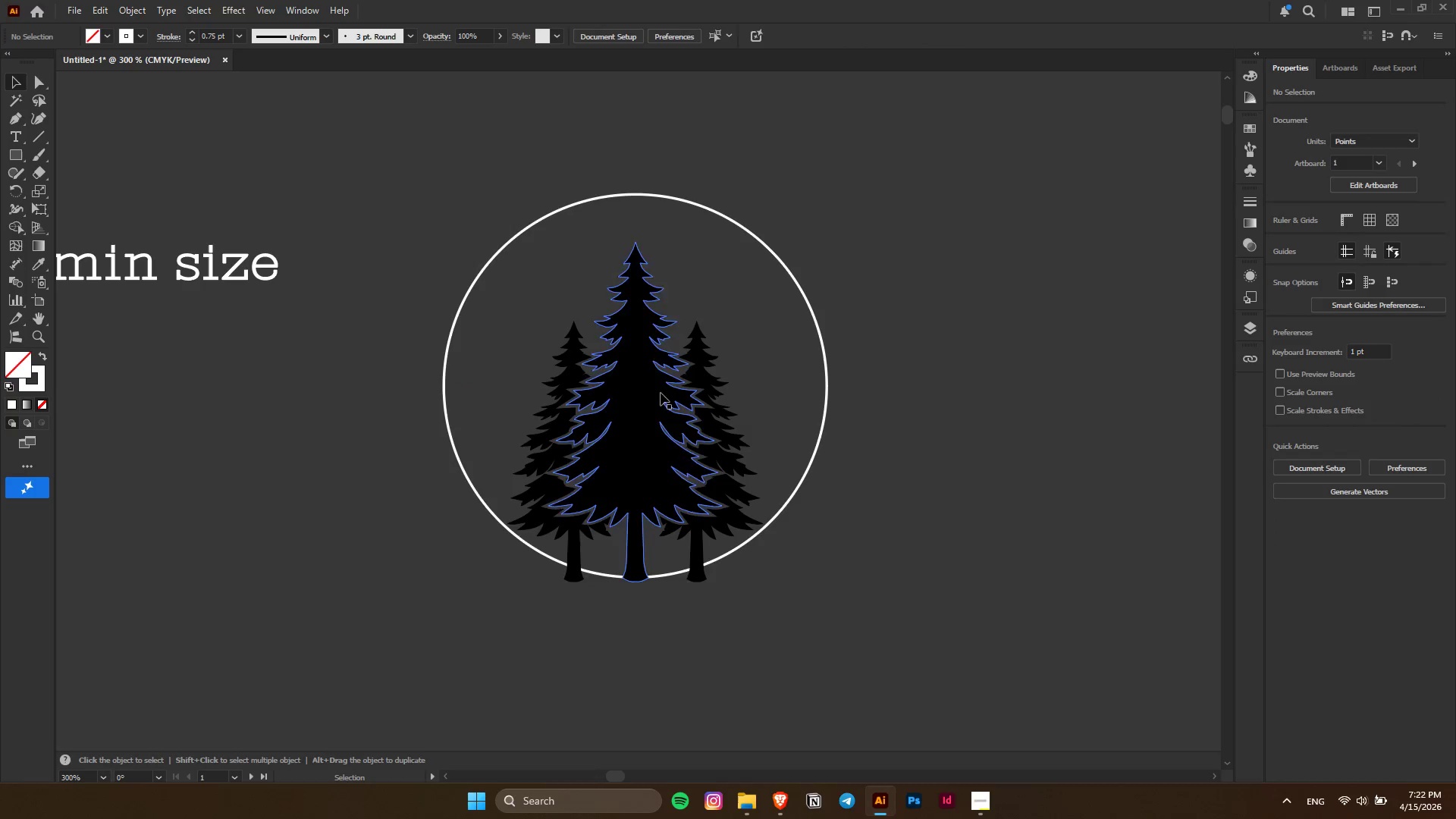 
key(Alt+AltLeft)
 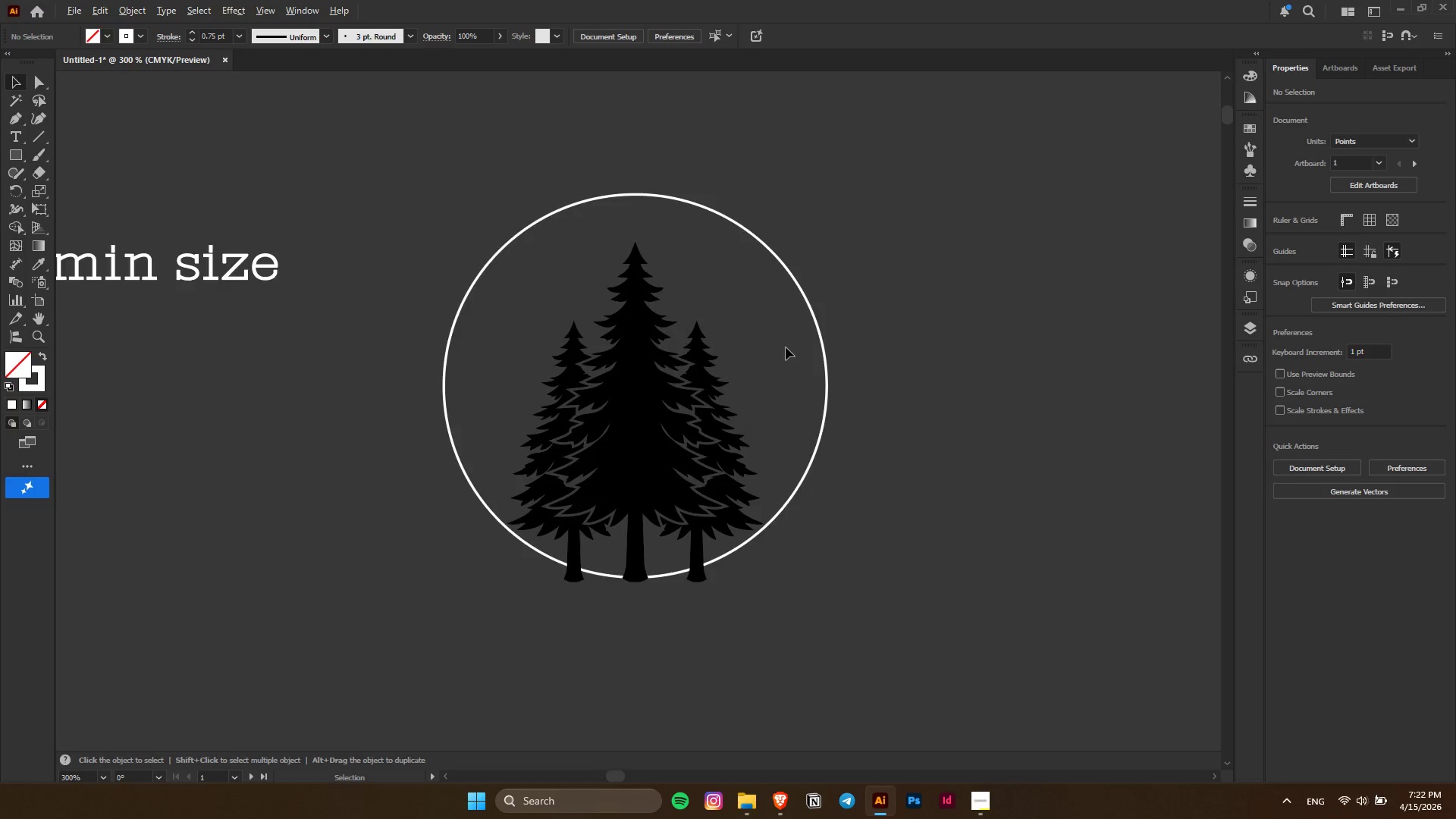 
key(Control+ControlLeft)
 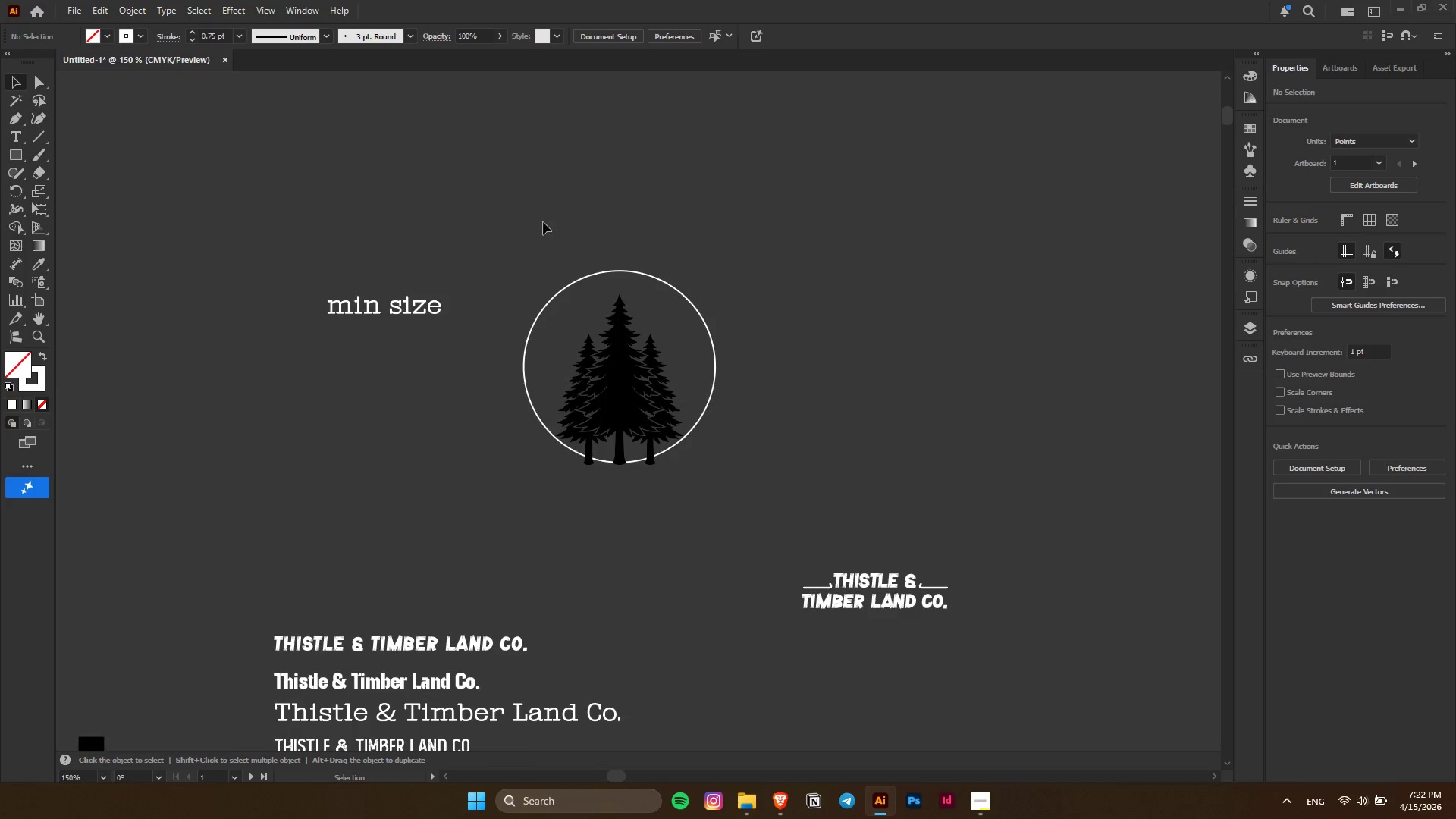 
left_click_drag(start_coordinate=[543, 222], to_coordinate=[674, 447])
 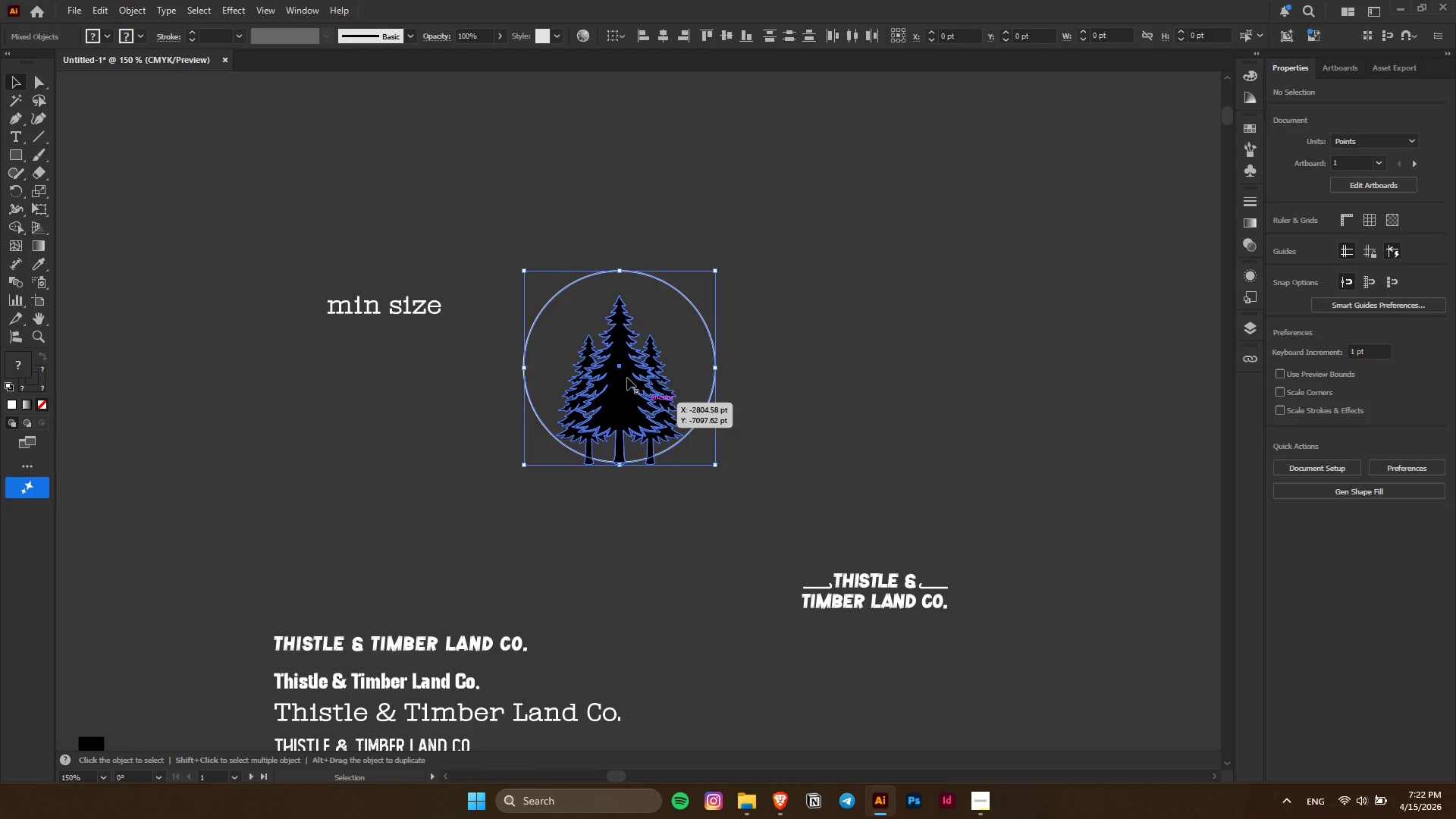 
scroll: coordinate [786, 347], scroll_direction: down, amount: 7.0
 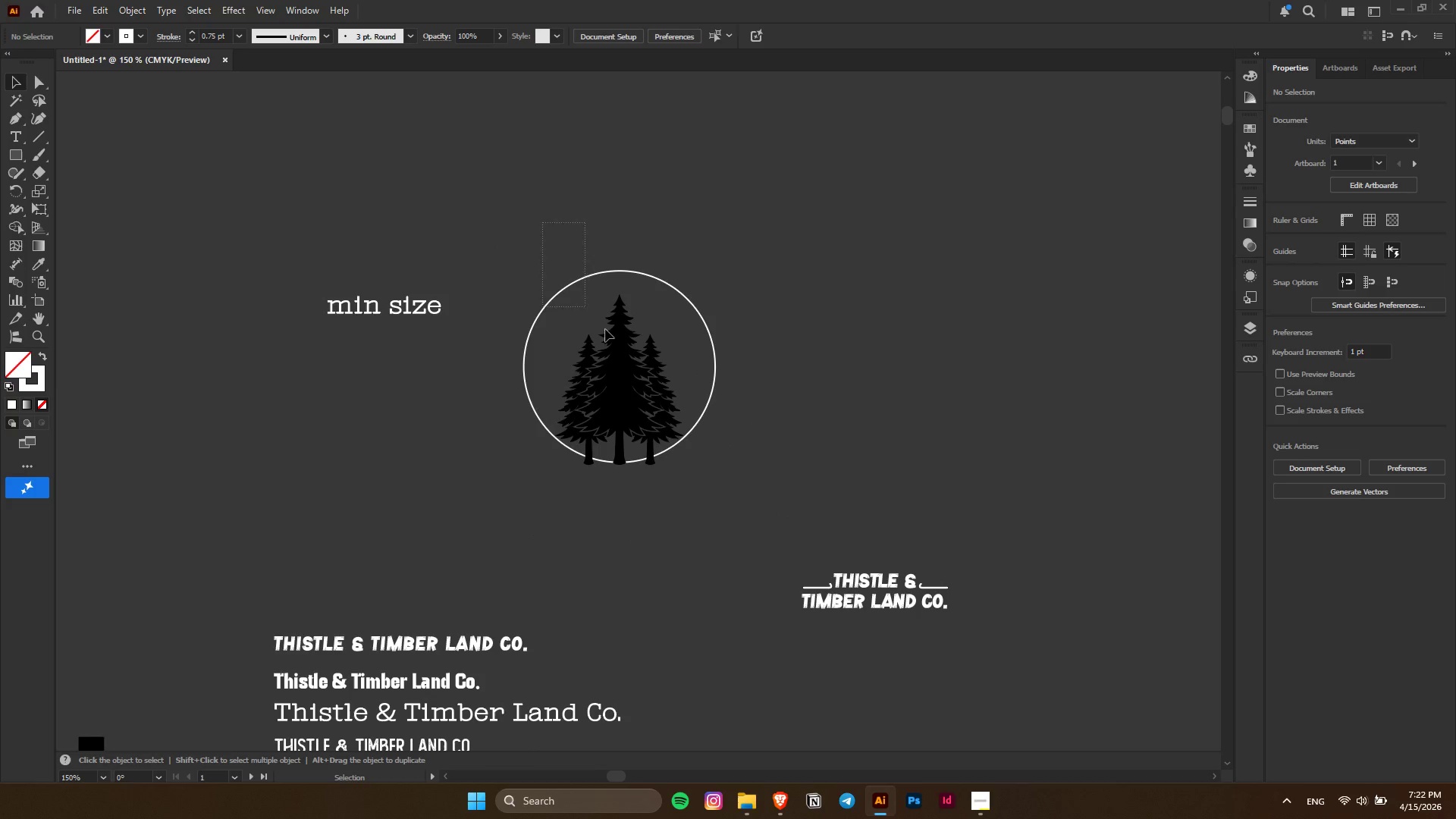 
hold_key(key=AltLeft, duration=0.84)
left_click_drag(start_coordinate=[624, 373], to_coordinate=[865, 376])
 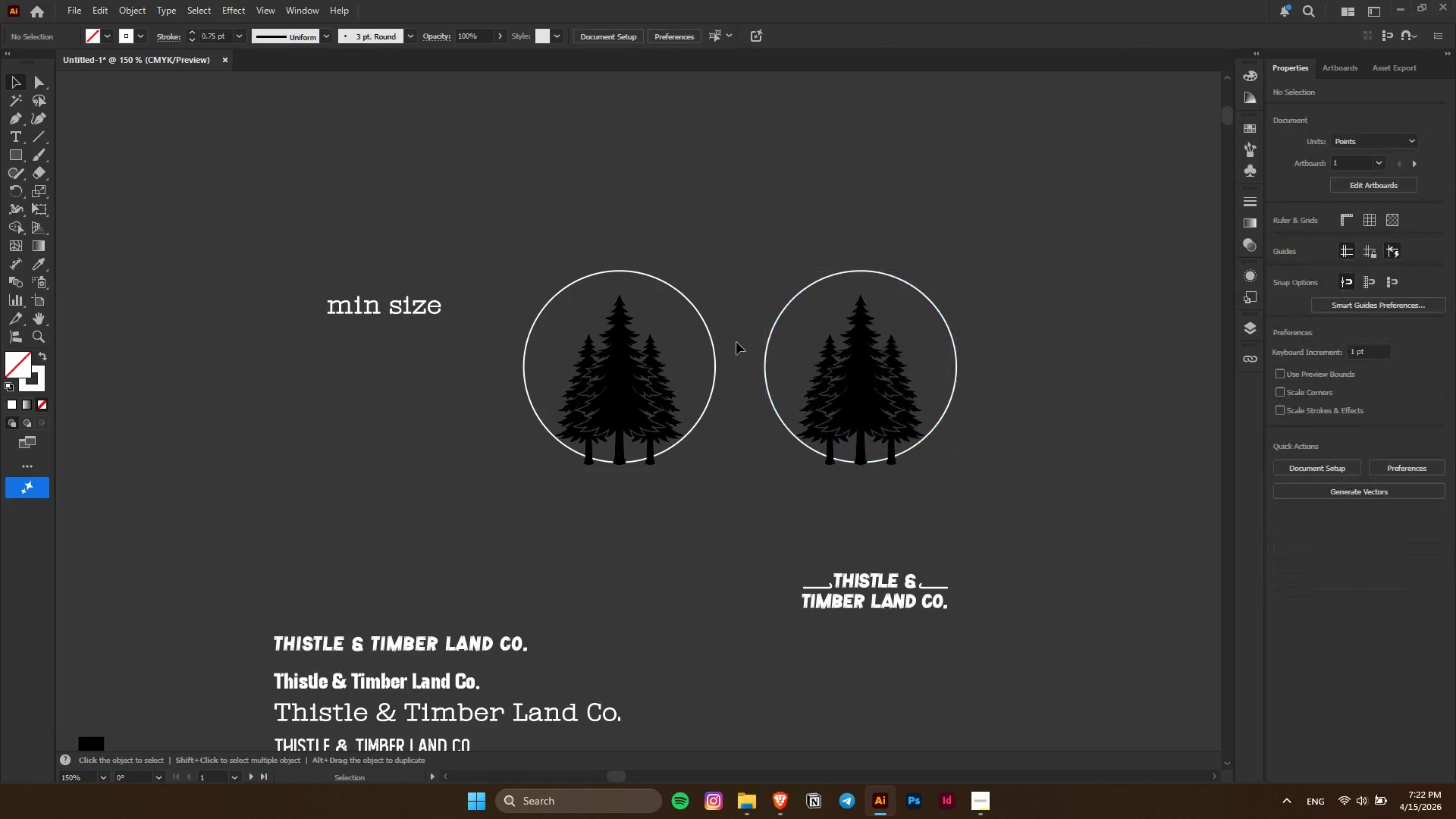 
hold_key(key=ShiftLeft, duration=0.61)
 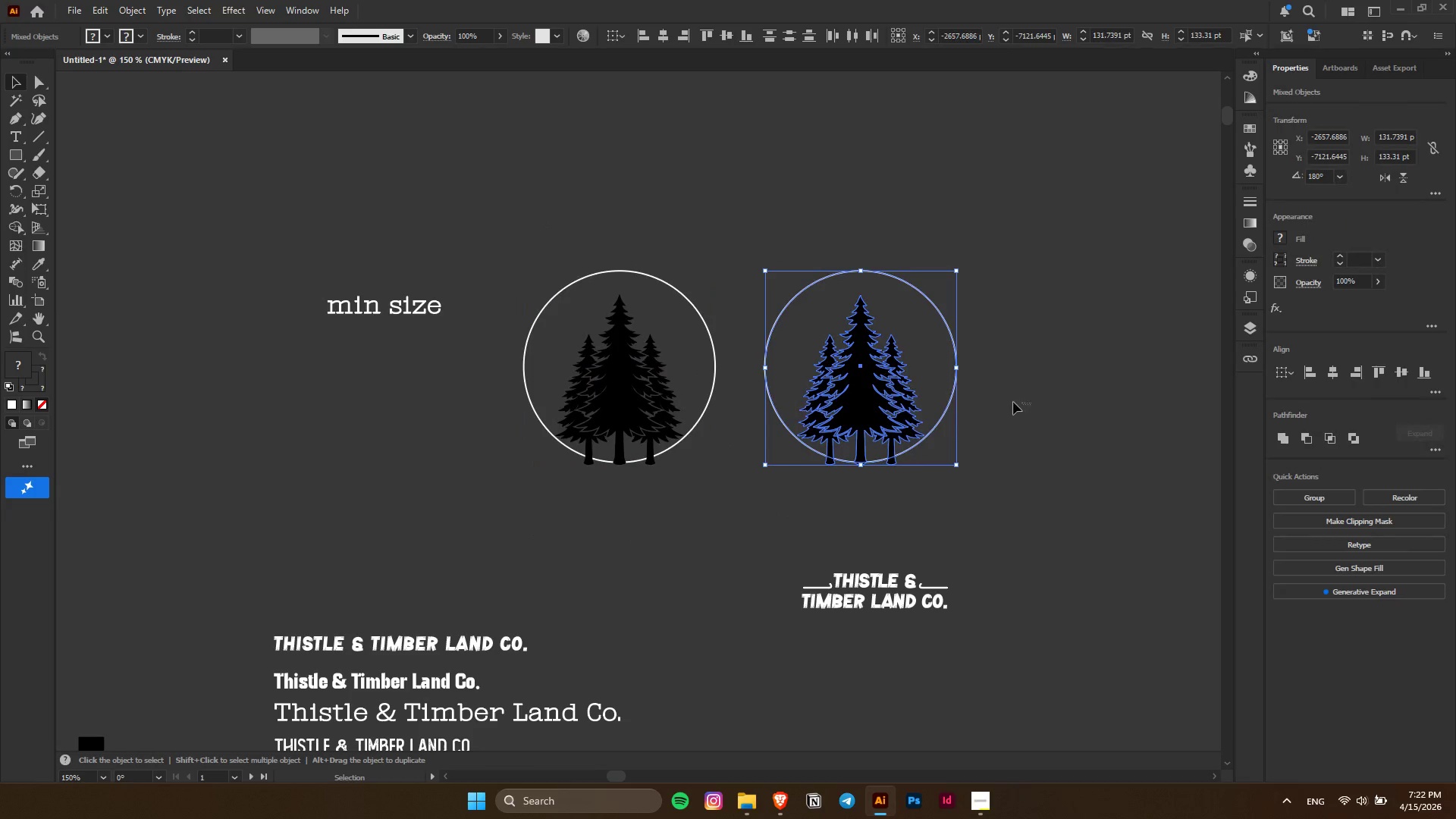 
left_click_drag(start_coordinate=[1031, 404], to_coordinate=[1013, 402])
 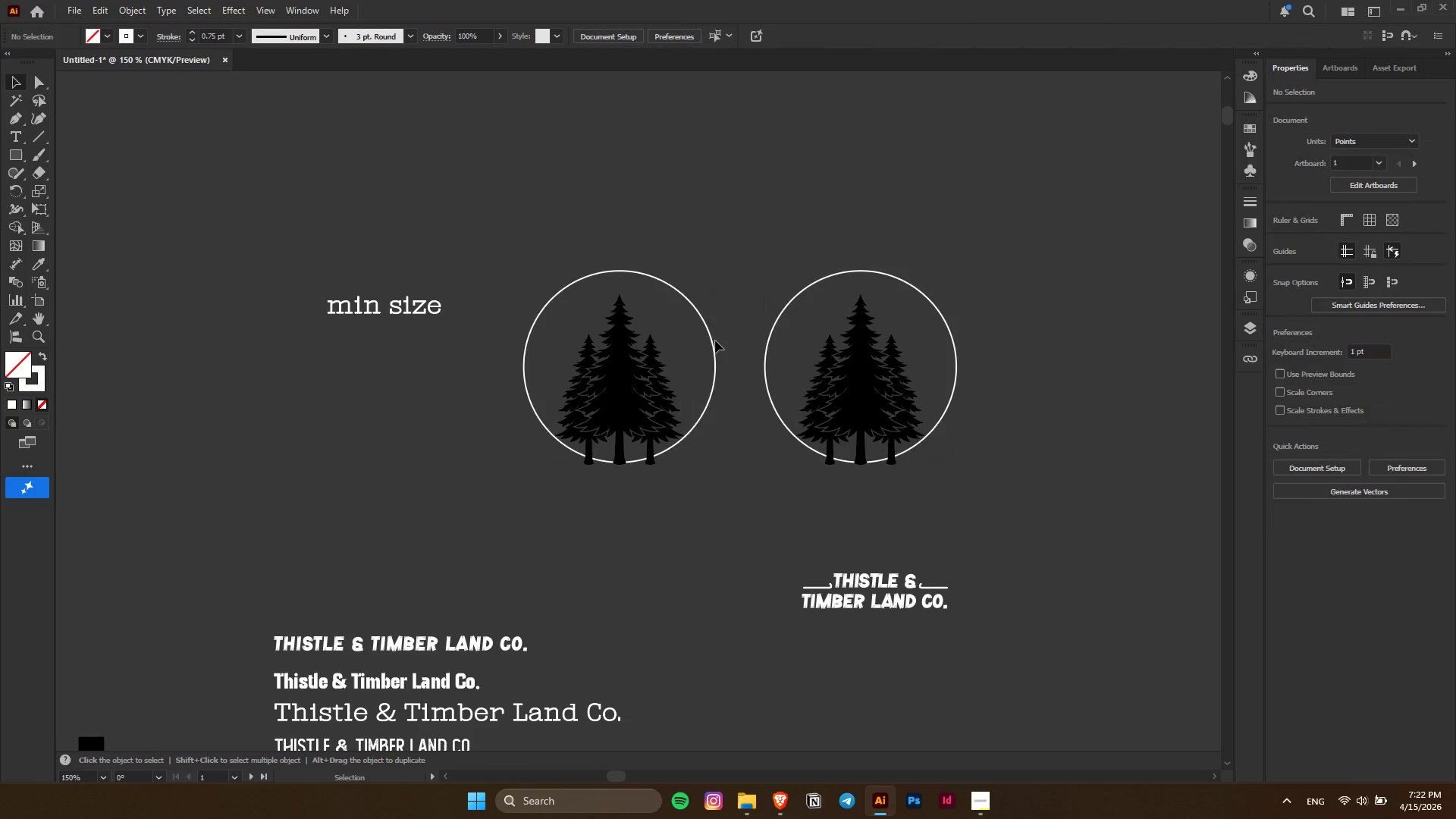 
left_click([710, 340])
 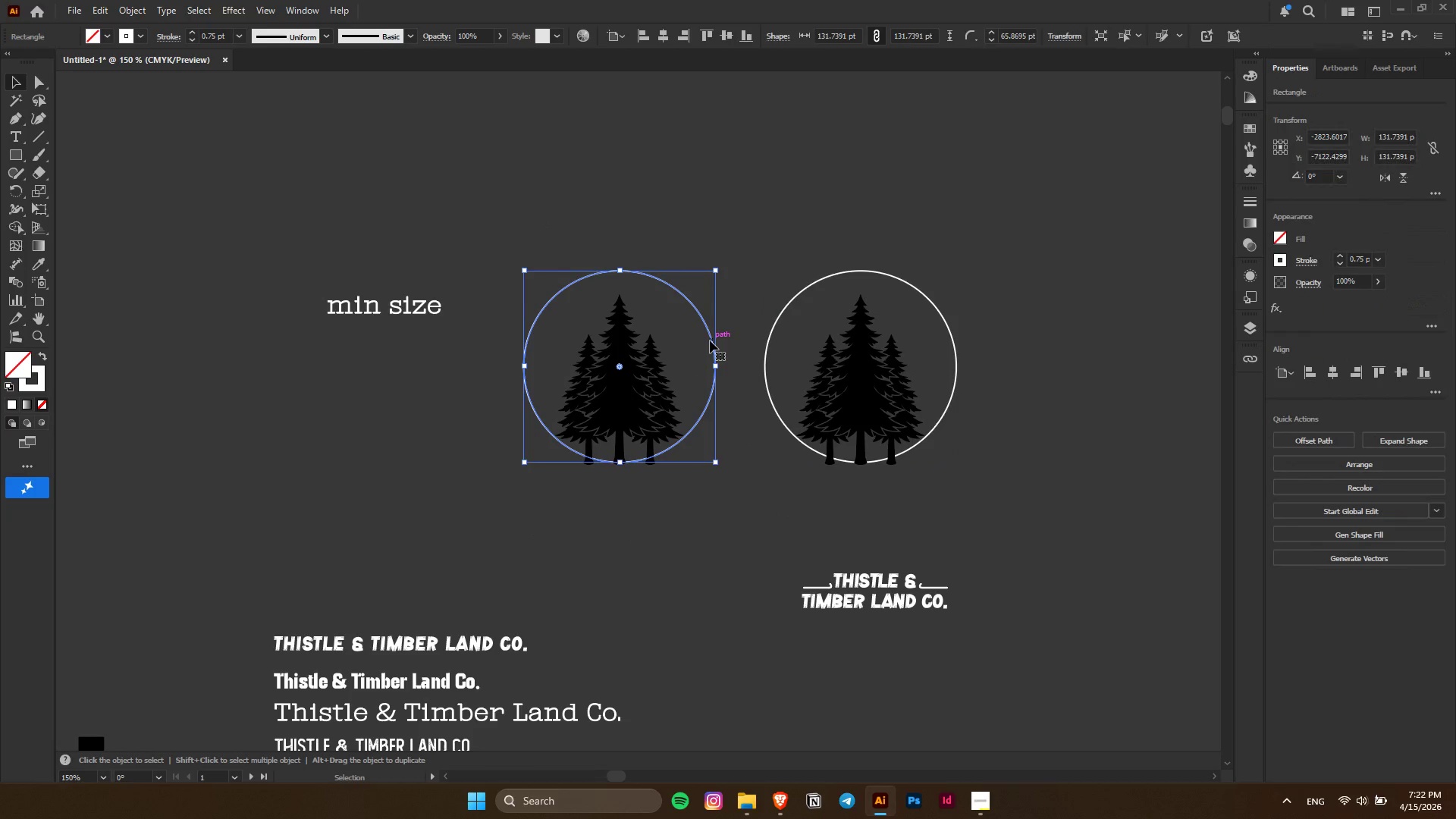 
key(Delete)
 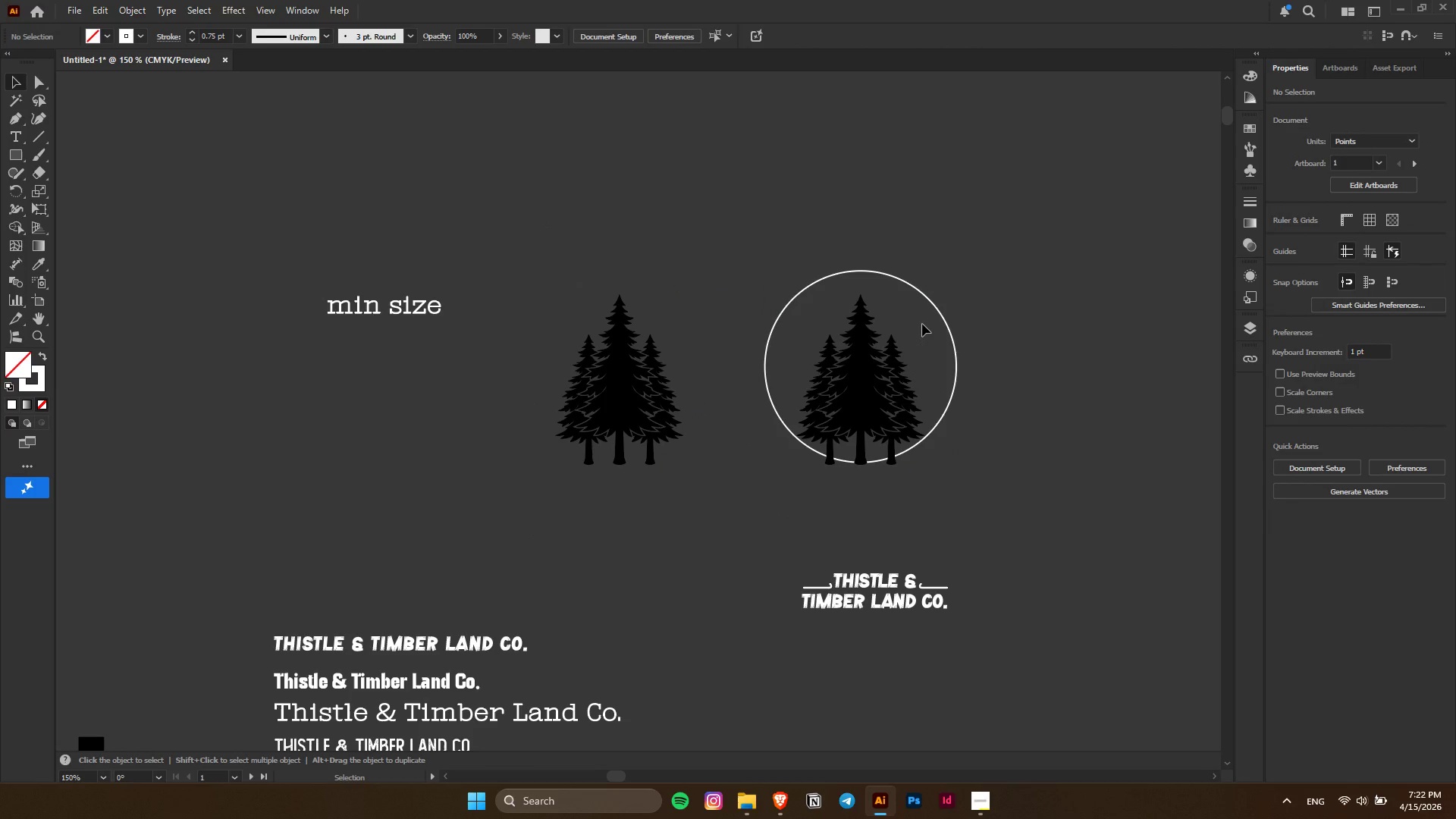 
hold_key(key=AltLeft, duration=0.36)
scroll: coordinate [922, 323], scroll_direction: up, amount: 3.0
 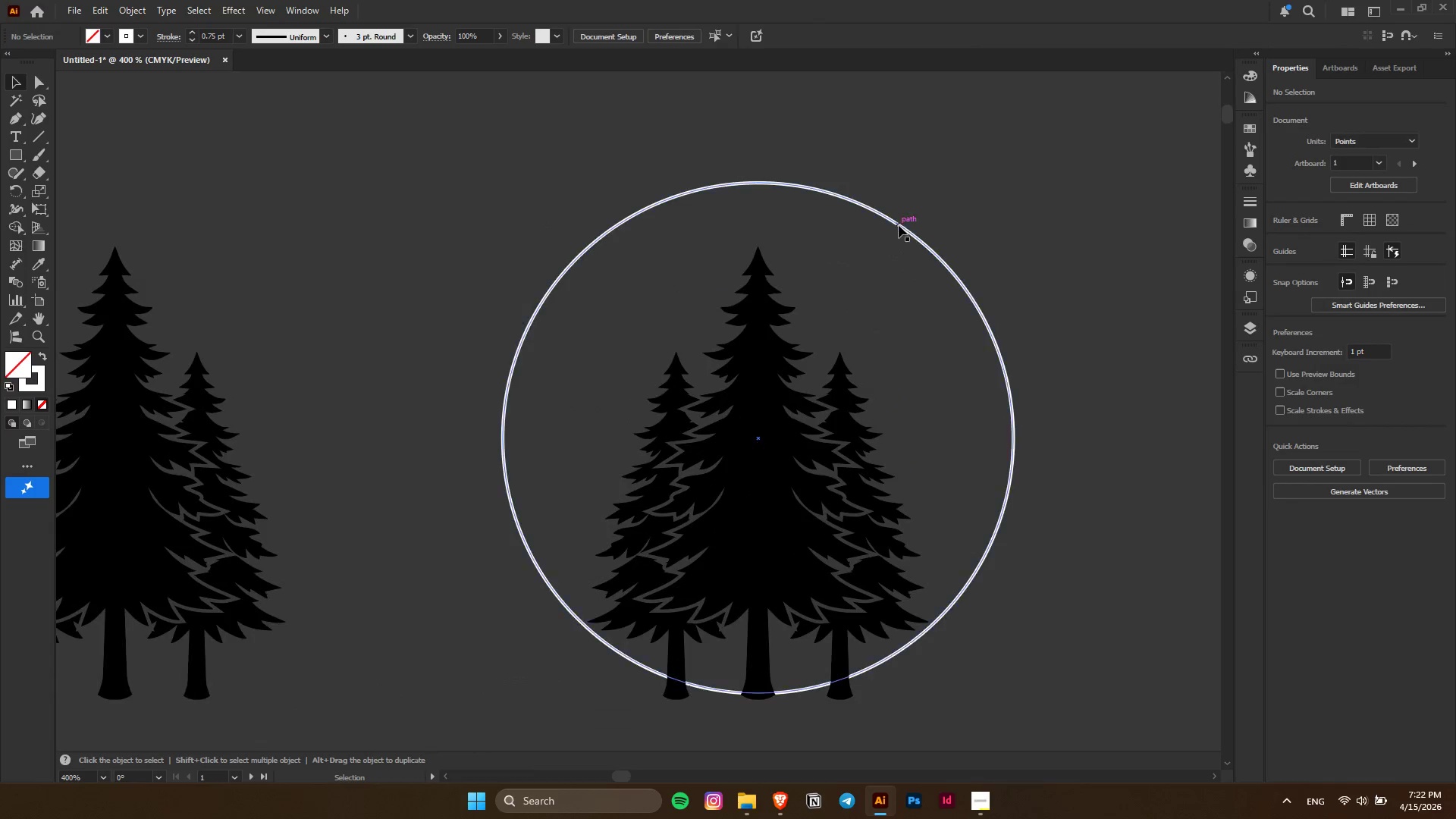 
left_click([899, 225])
 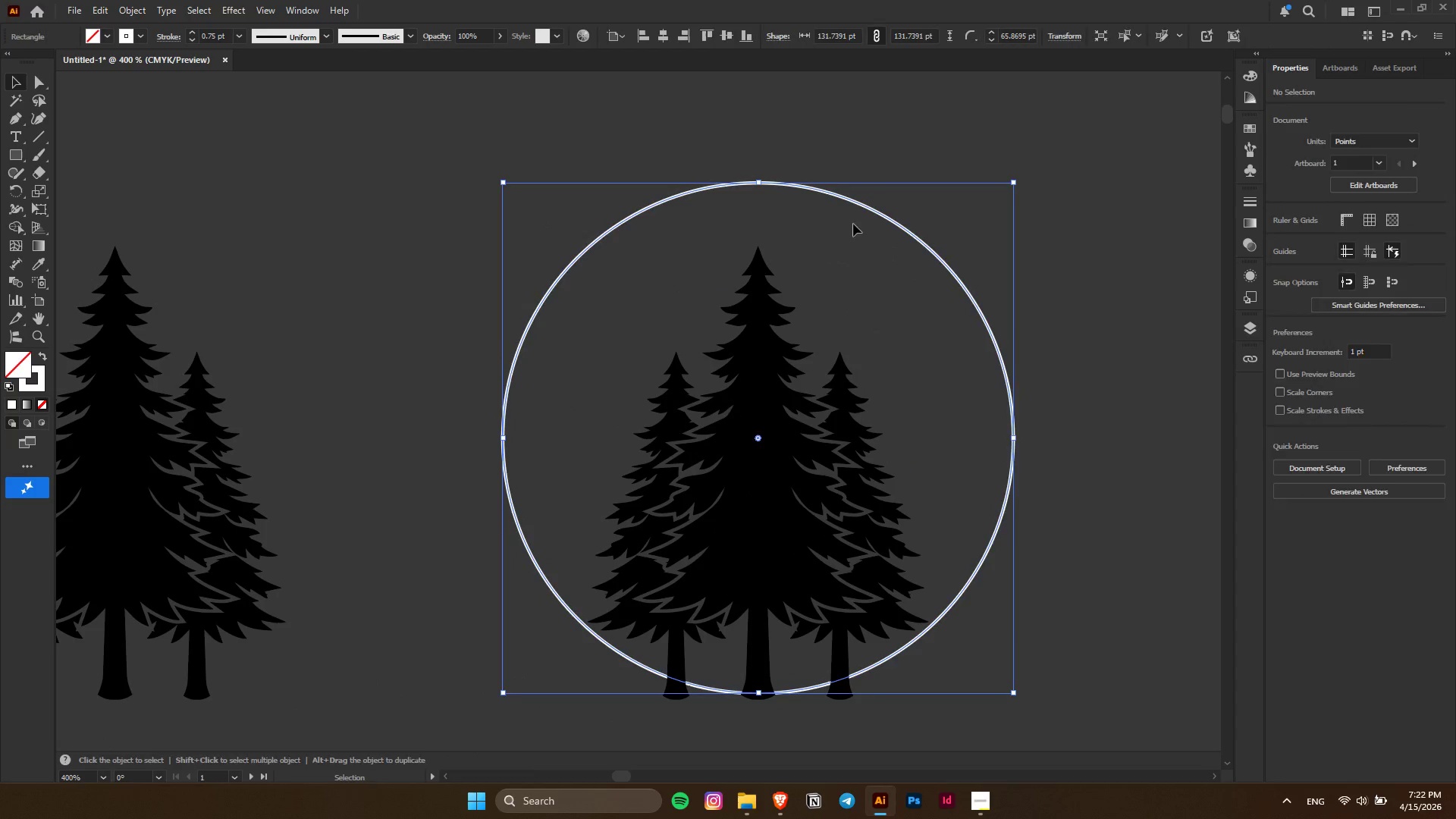 
hold_key(key=ShiftLeft, duration=1.5)
left_click_drag(start_coordinate=[760, 184], to_coordinate=[759, 246])
 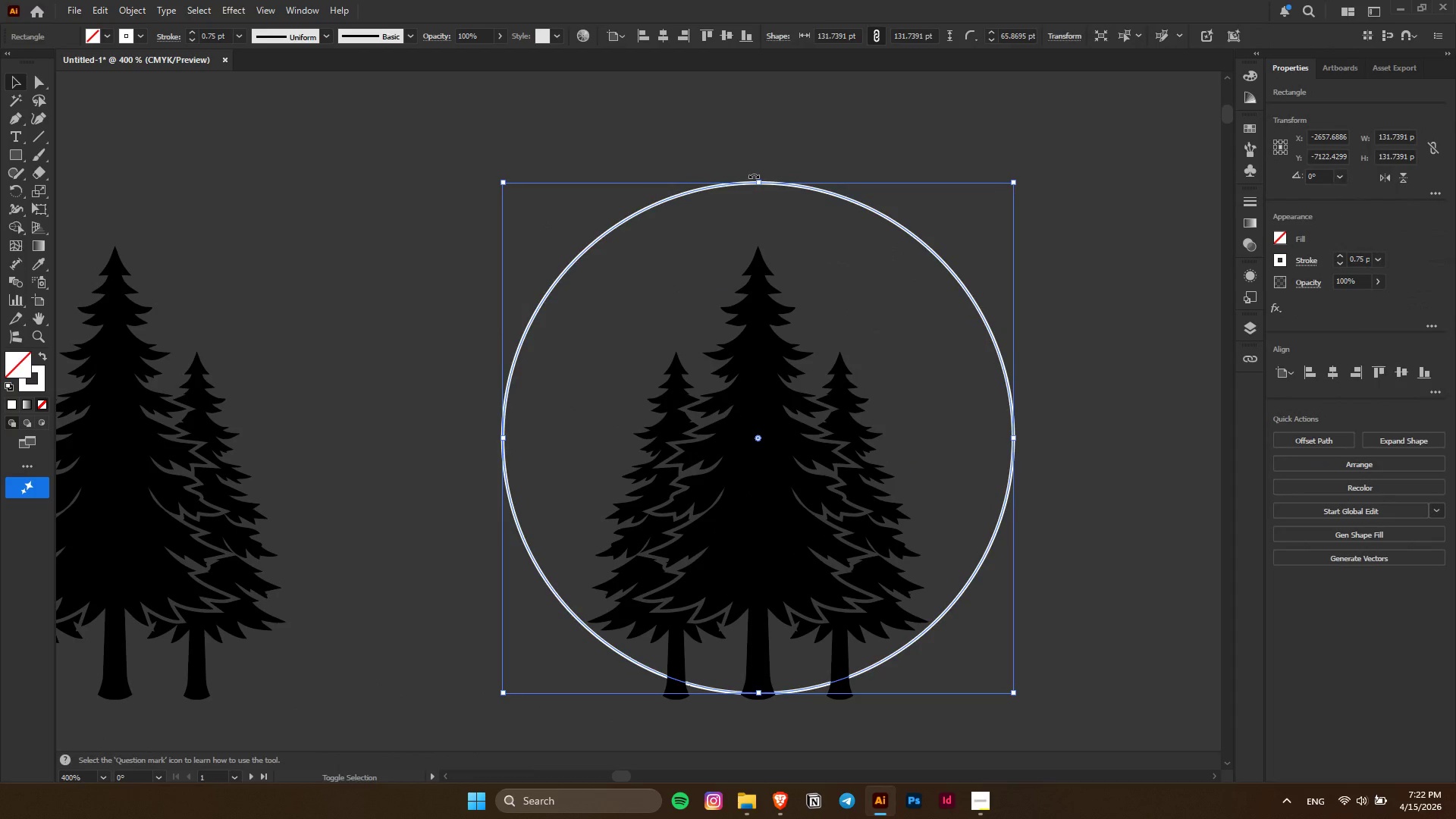 
key(Shift+ShiftLeft)
 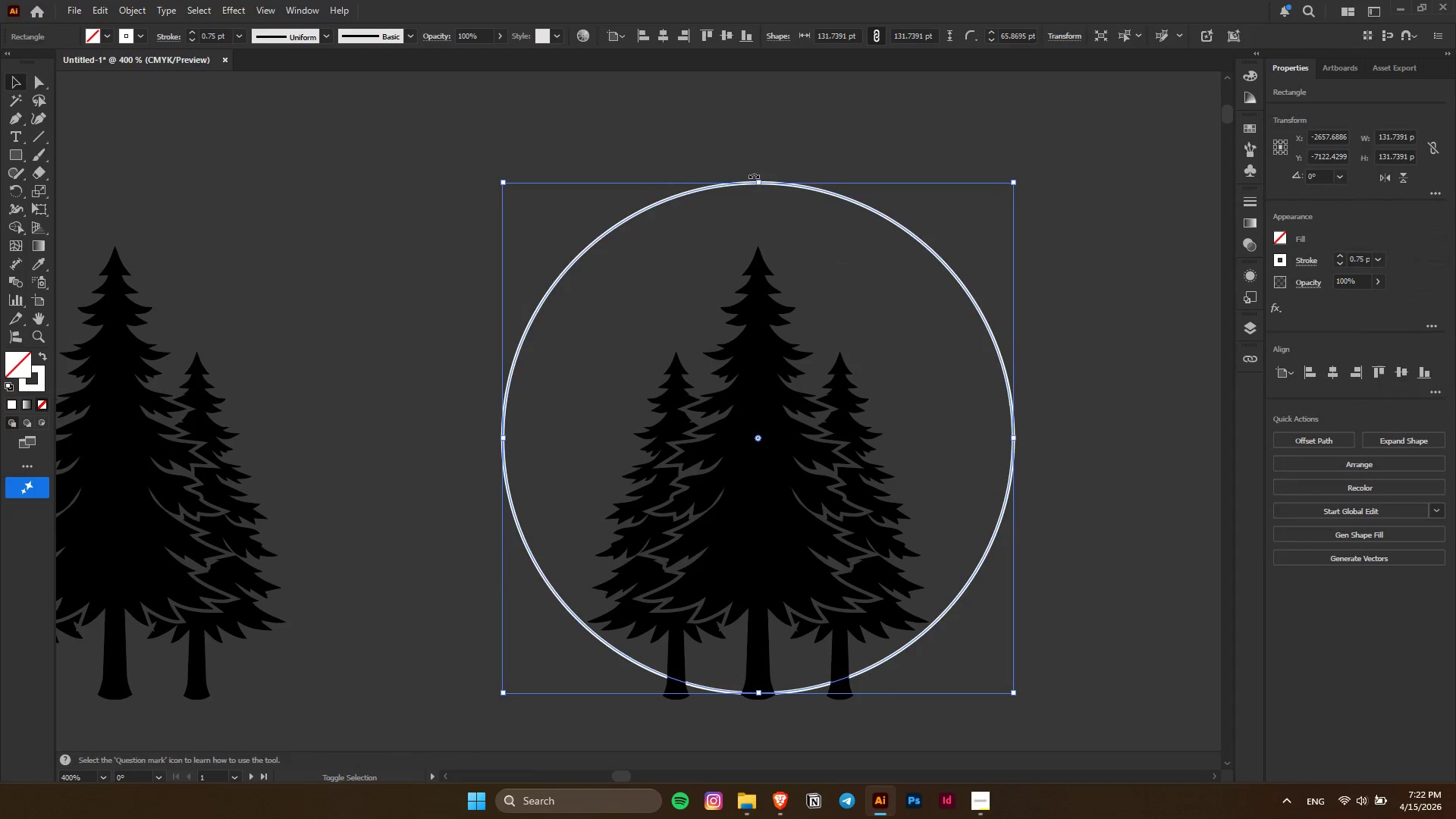 
key(Shift+ShiftLeft)
 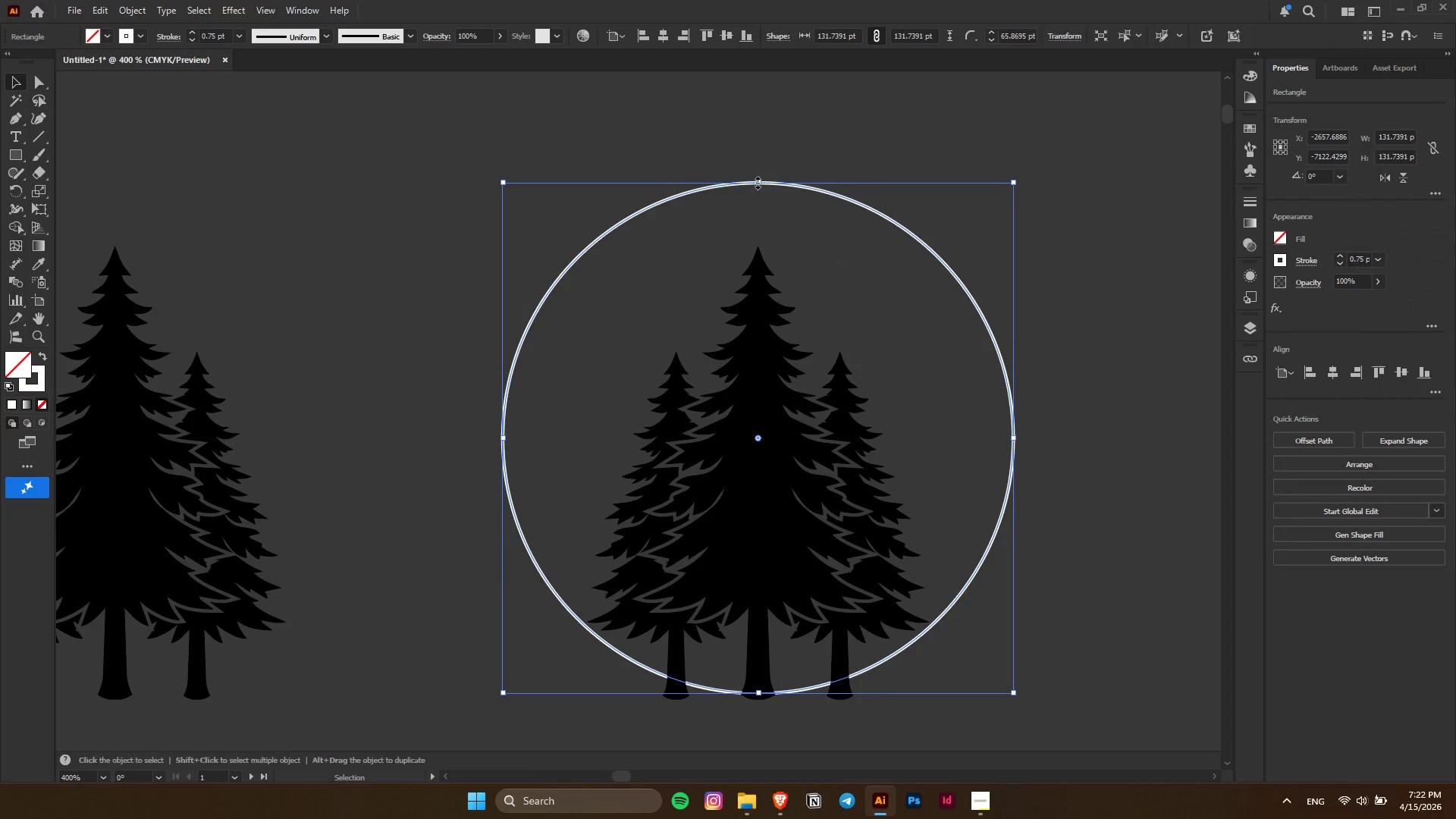 
key(Shift+ShiftLeft)
 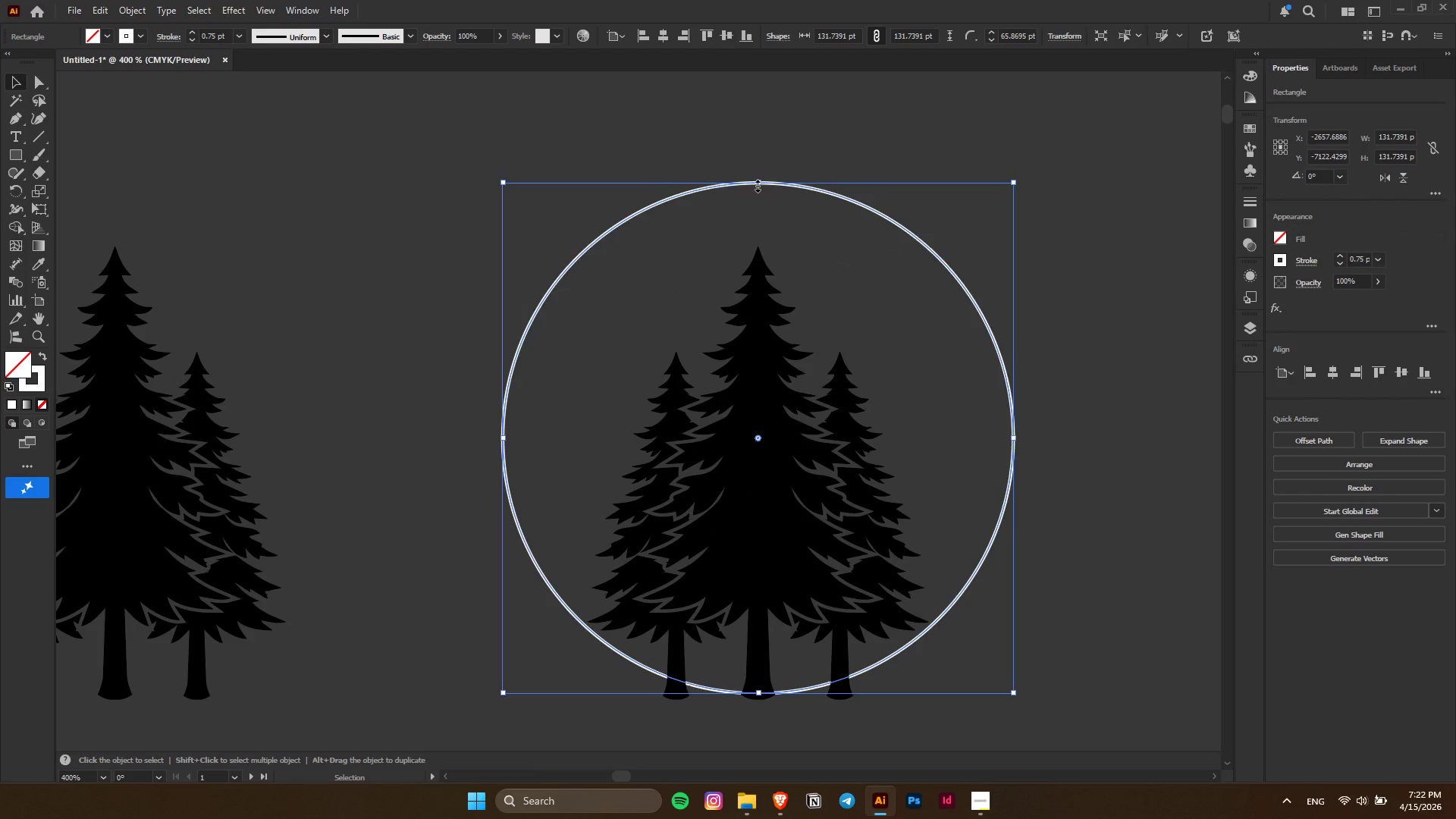 
hold_key(key=ControlLeft, duration=0.33)
 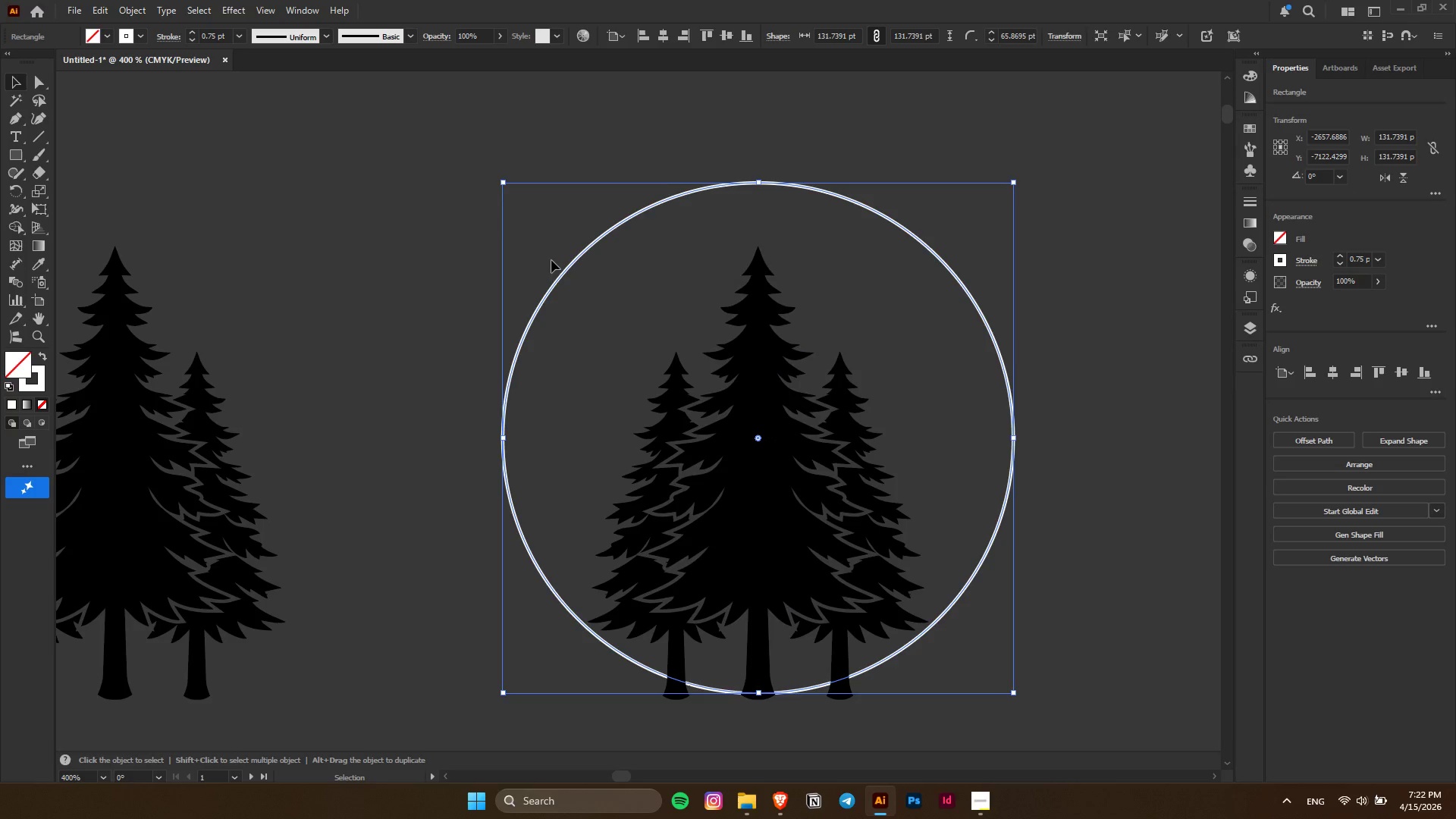 
key(Control+Z)
 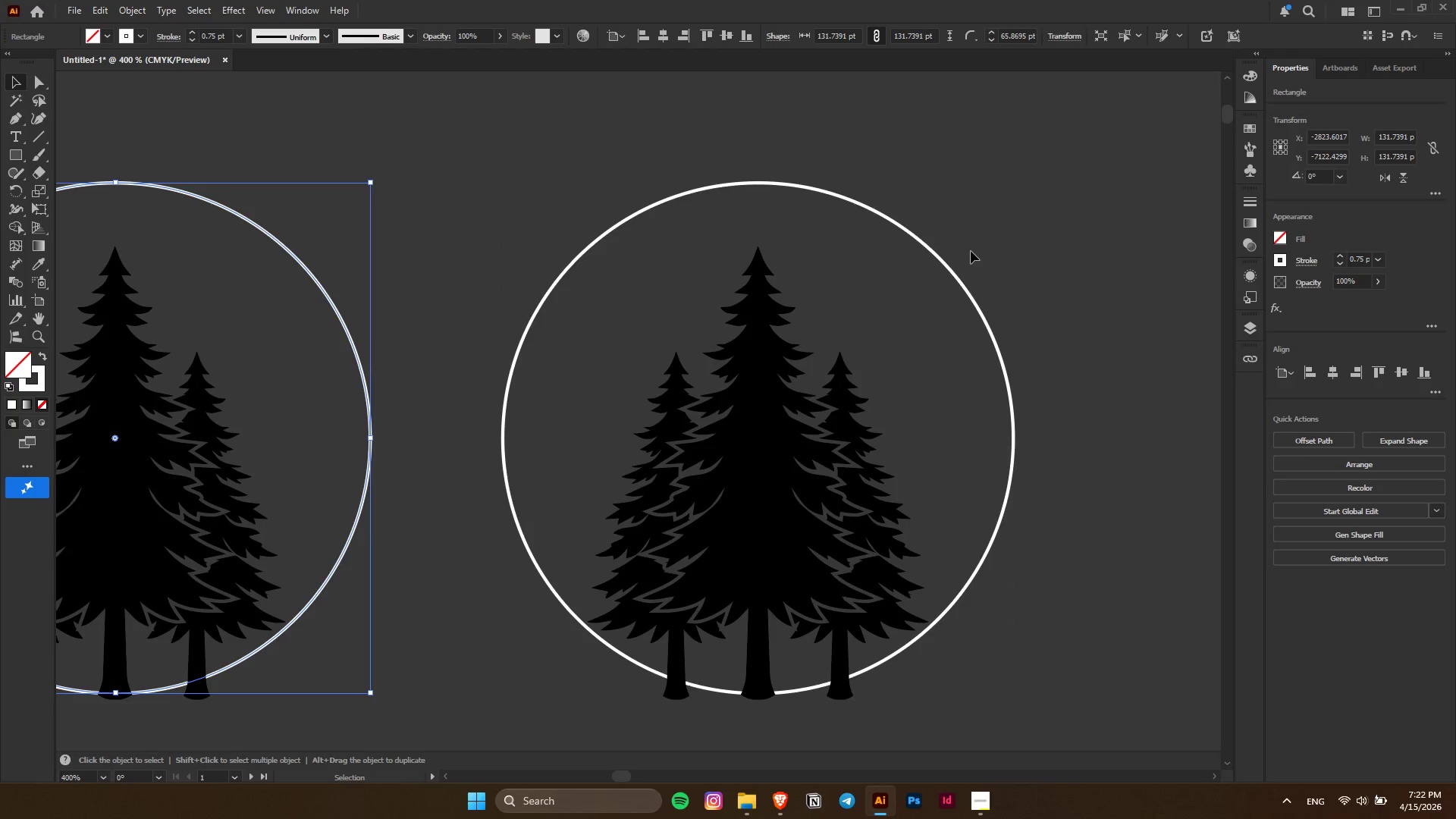 
key(Control+Shift+ShiftLeft)
 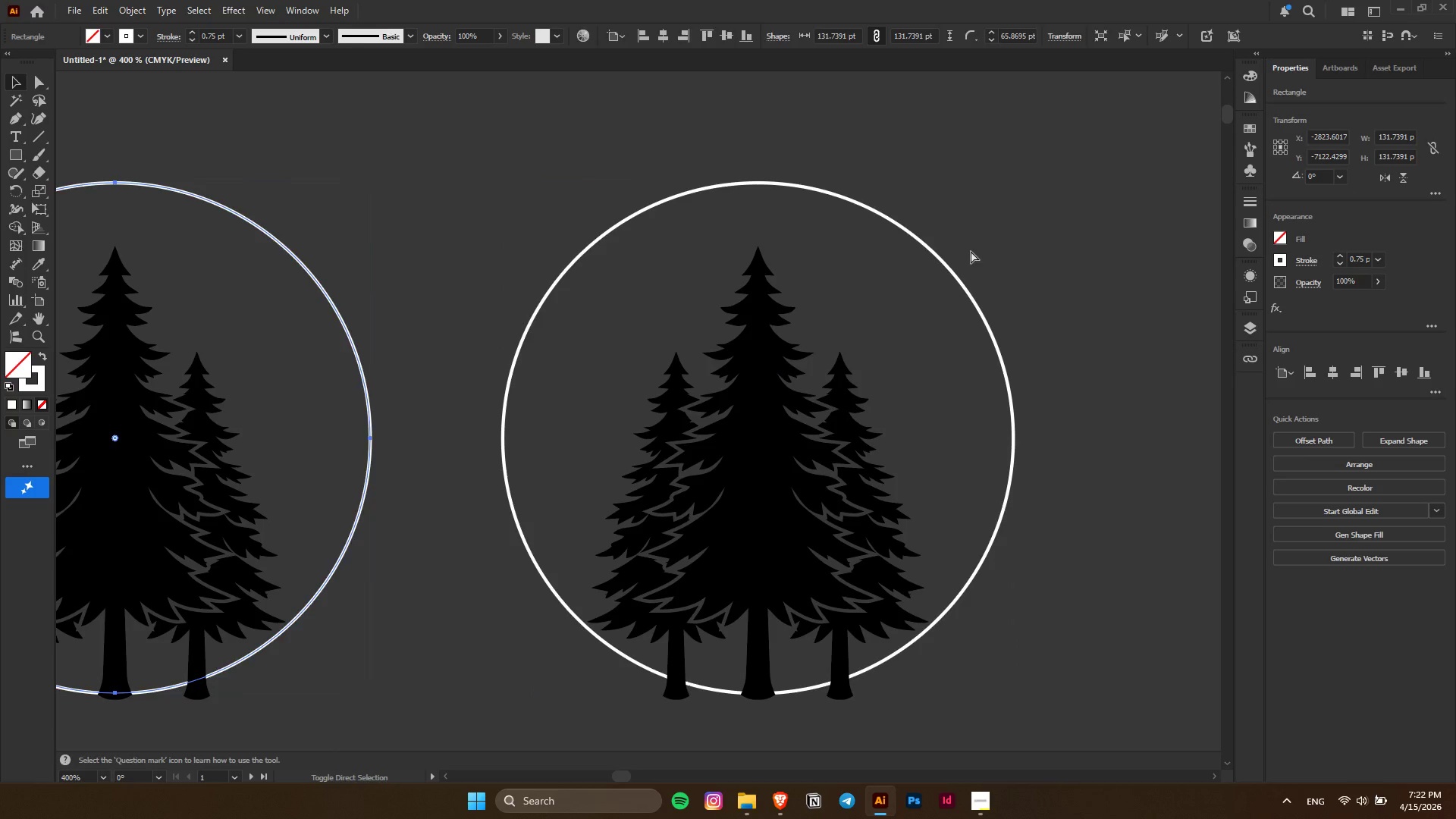 
key(Control+Shift+Z)
 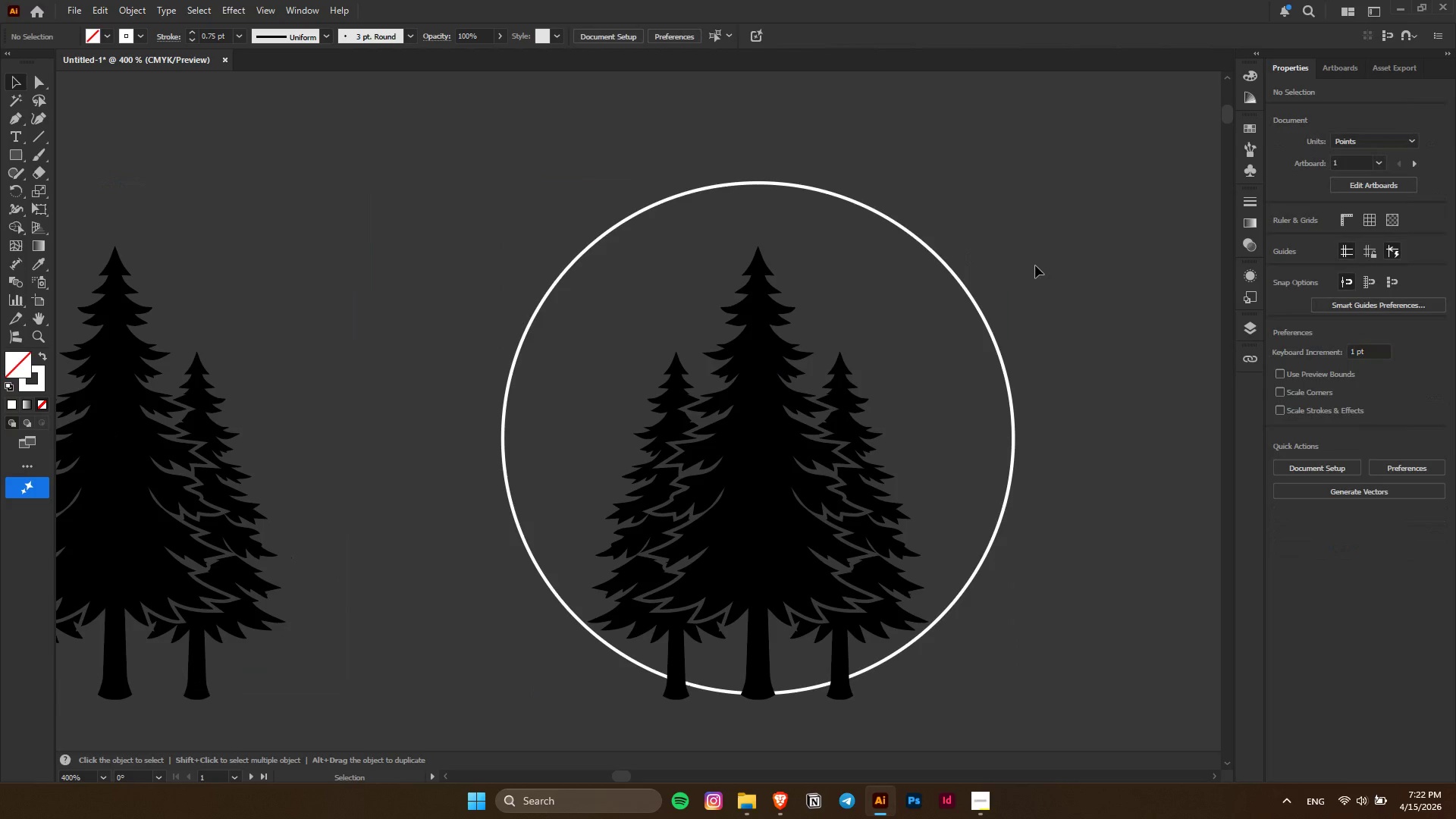 
left_click_drag(start_coordinate=[1035, 265], to_coordinate=[1033, 269])
 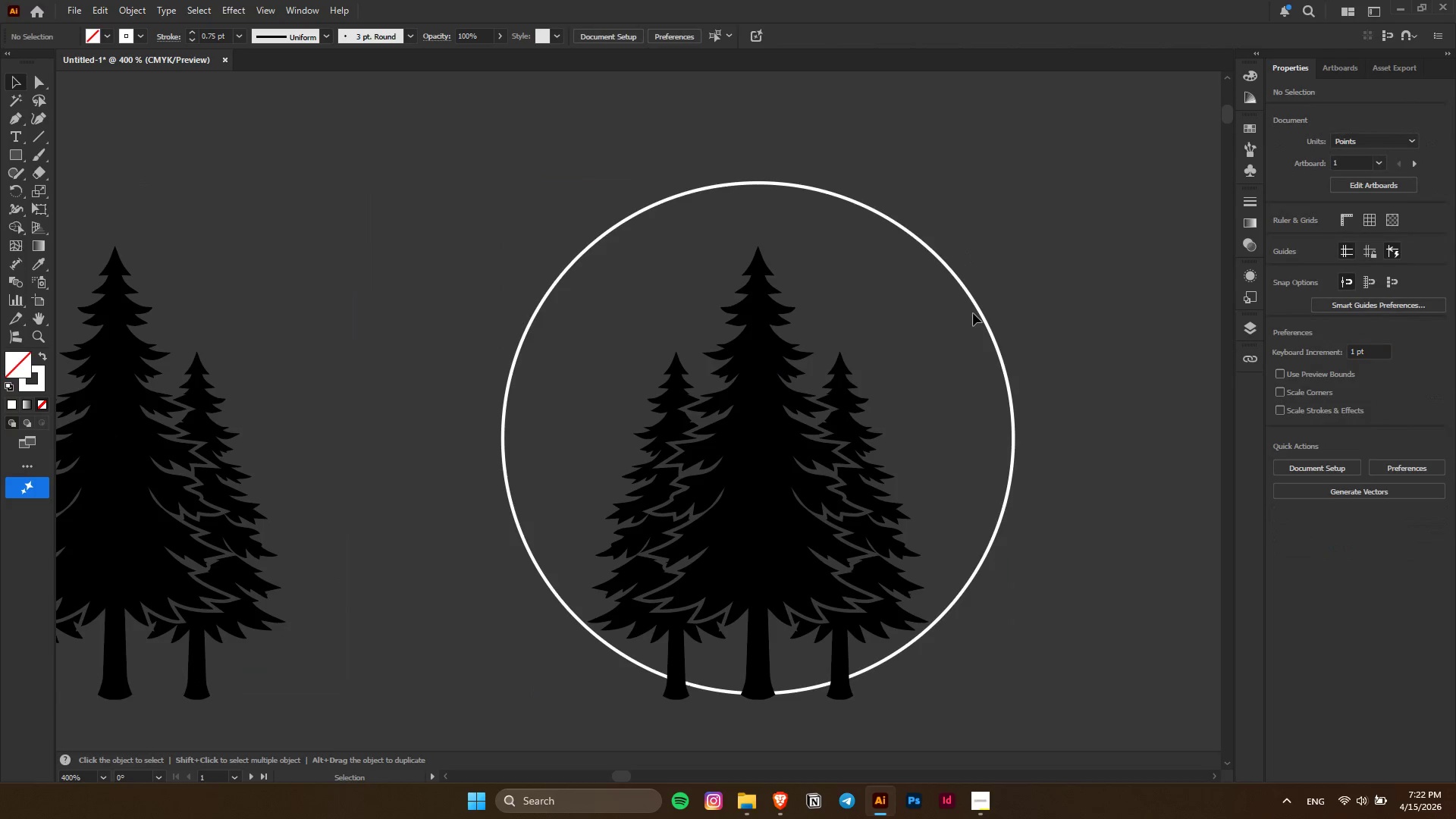 
left_click_drag(start_coordinate=[973, 313], to_coordinate=[1018, 321])
 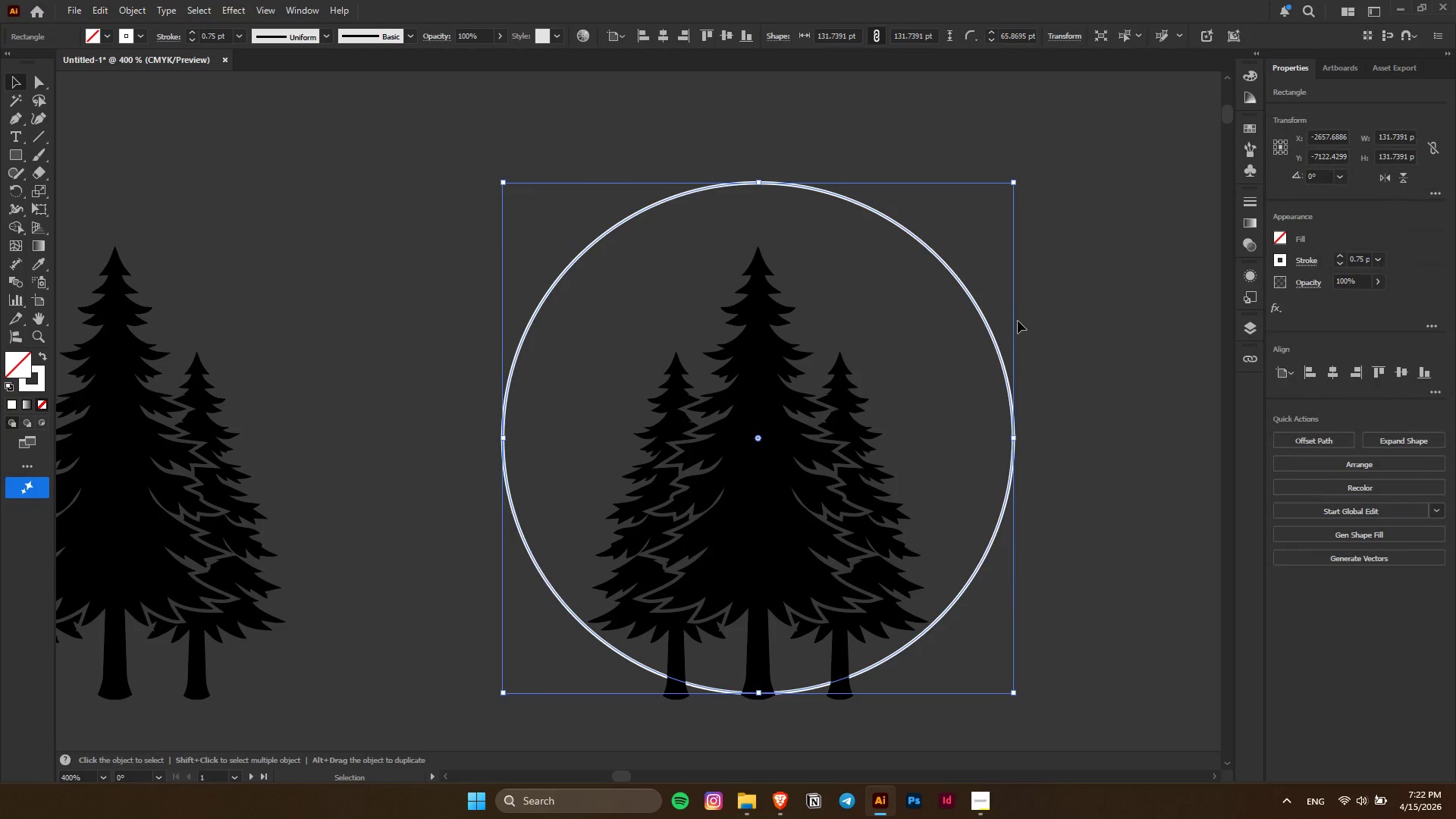 
key(Delete)
 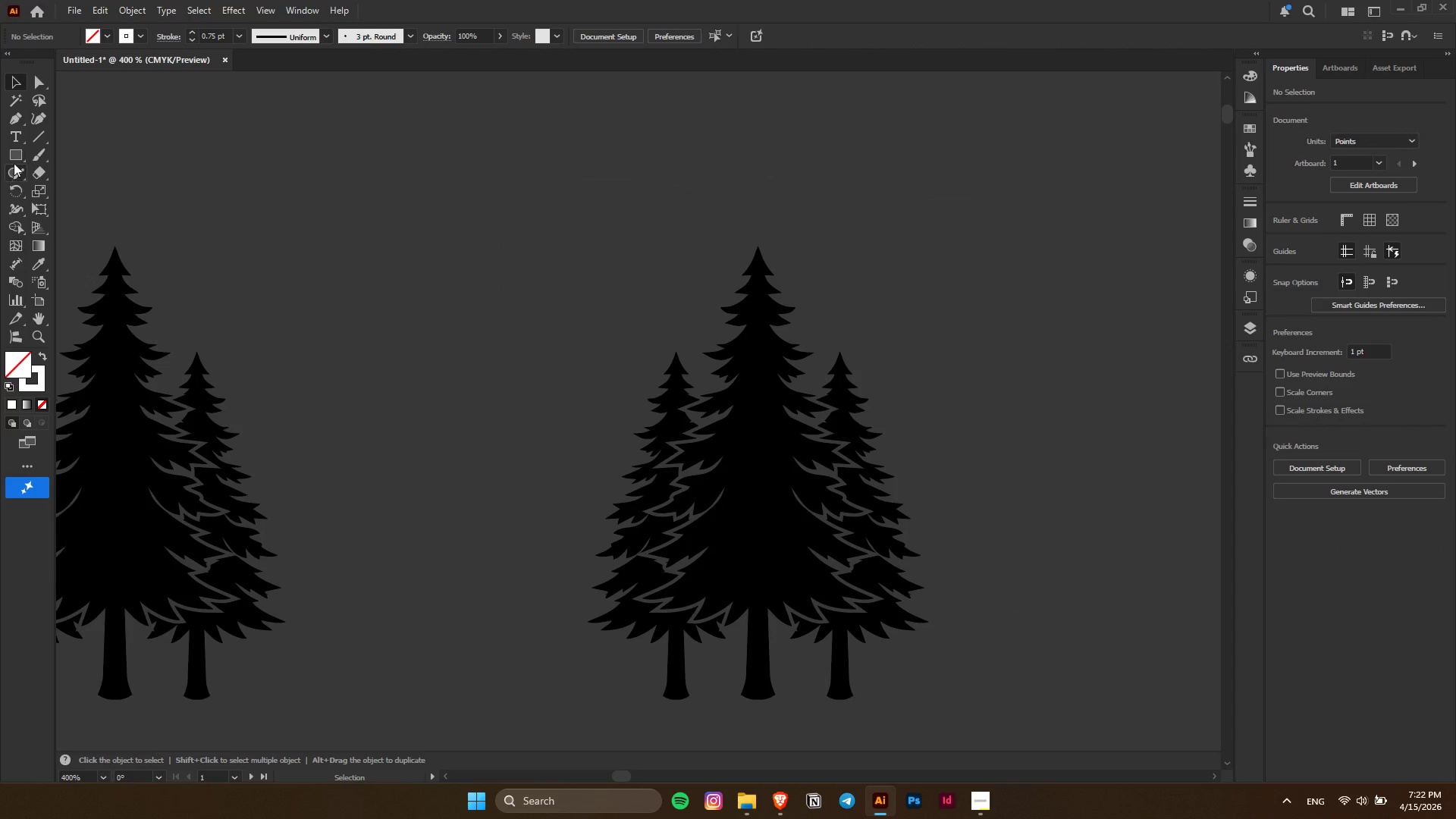 
right_click([14, 152])
 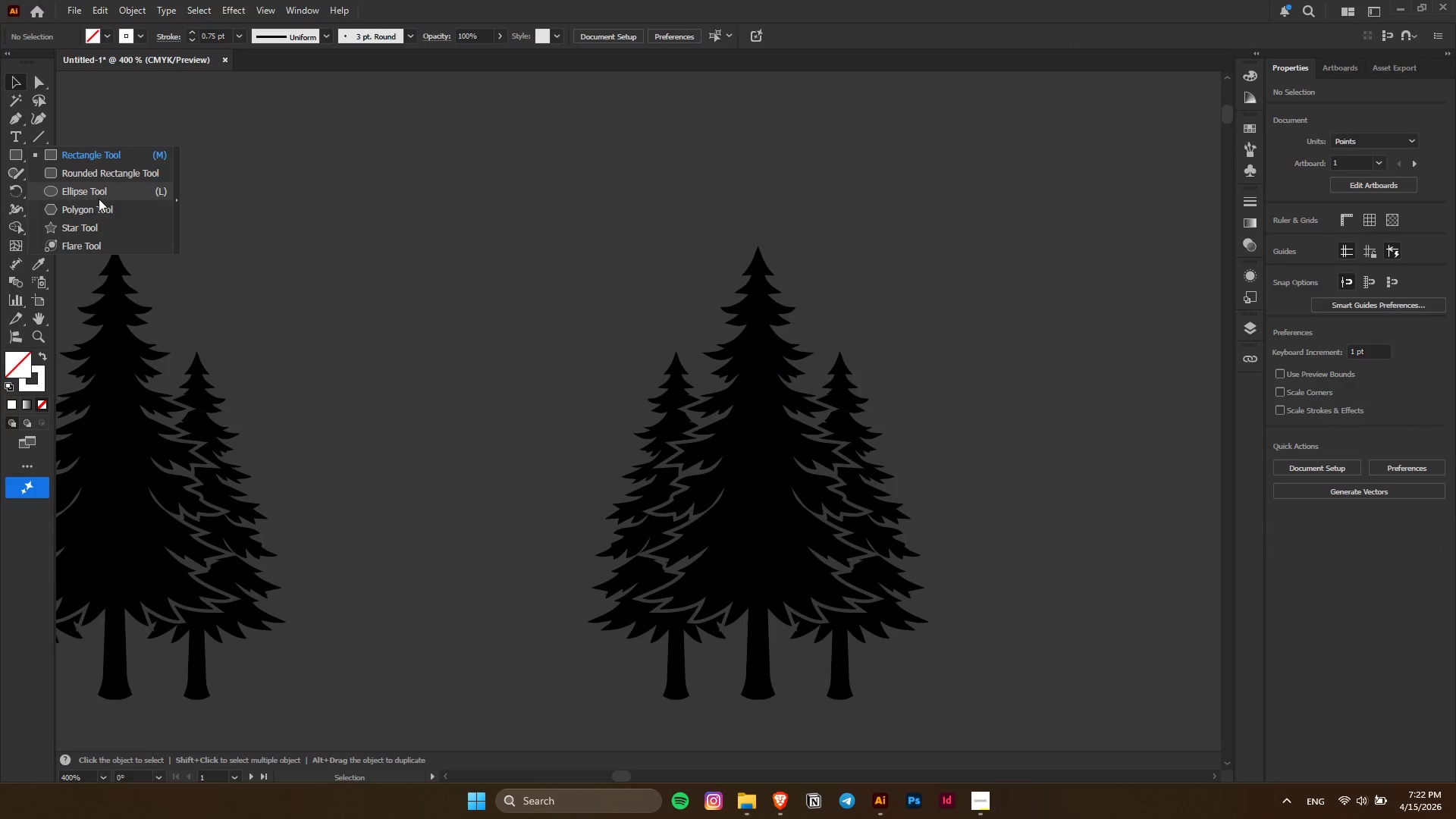 
left_click([99, 199])
 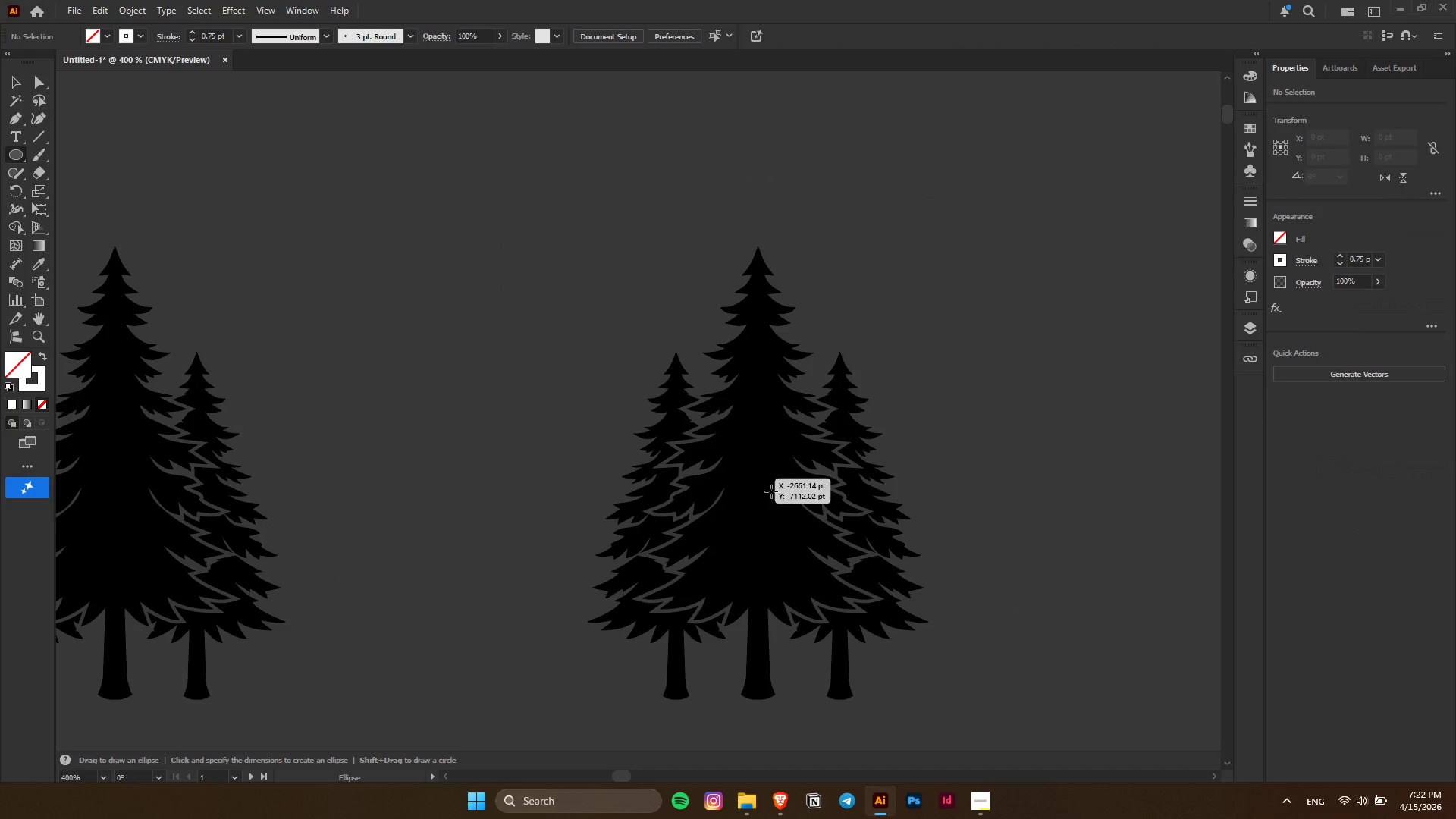 
hold_key(key=ShiftLeft, duration=1.42)
hold_key(key=AltLeft, duration=1.3)
left_click_drag(start_coordinate=[771, 494], to_coordinate=[977, 593])
 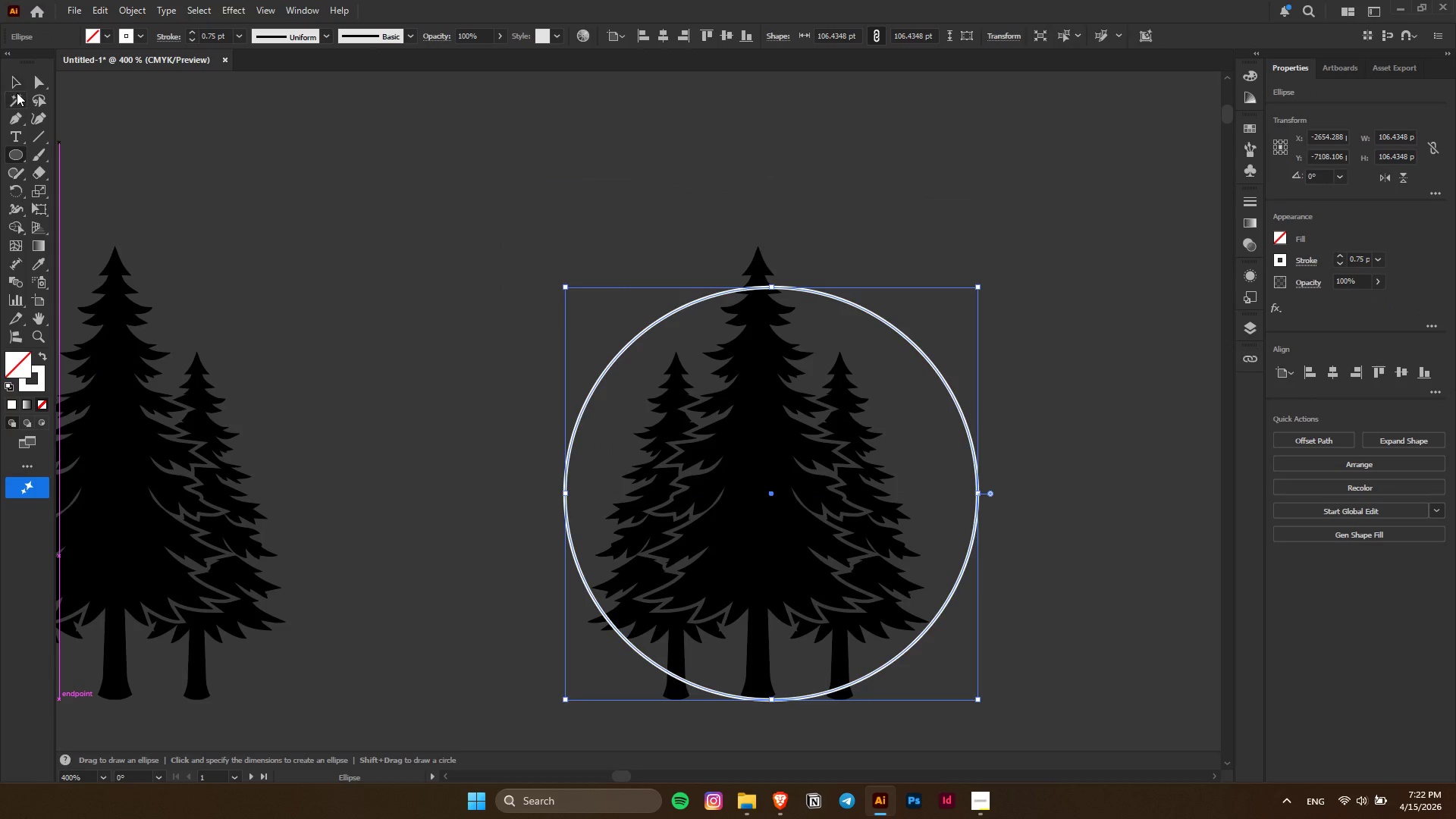 
left_click([15, 80])
 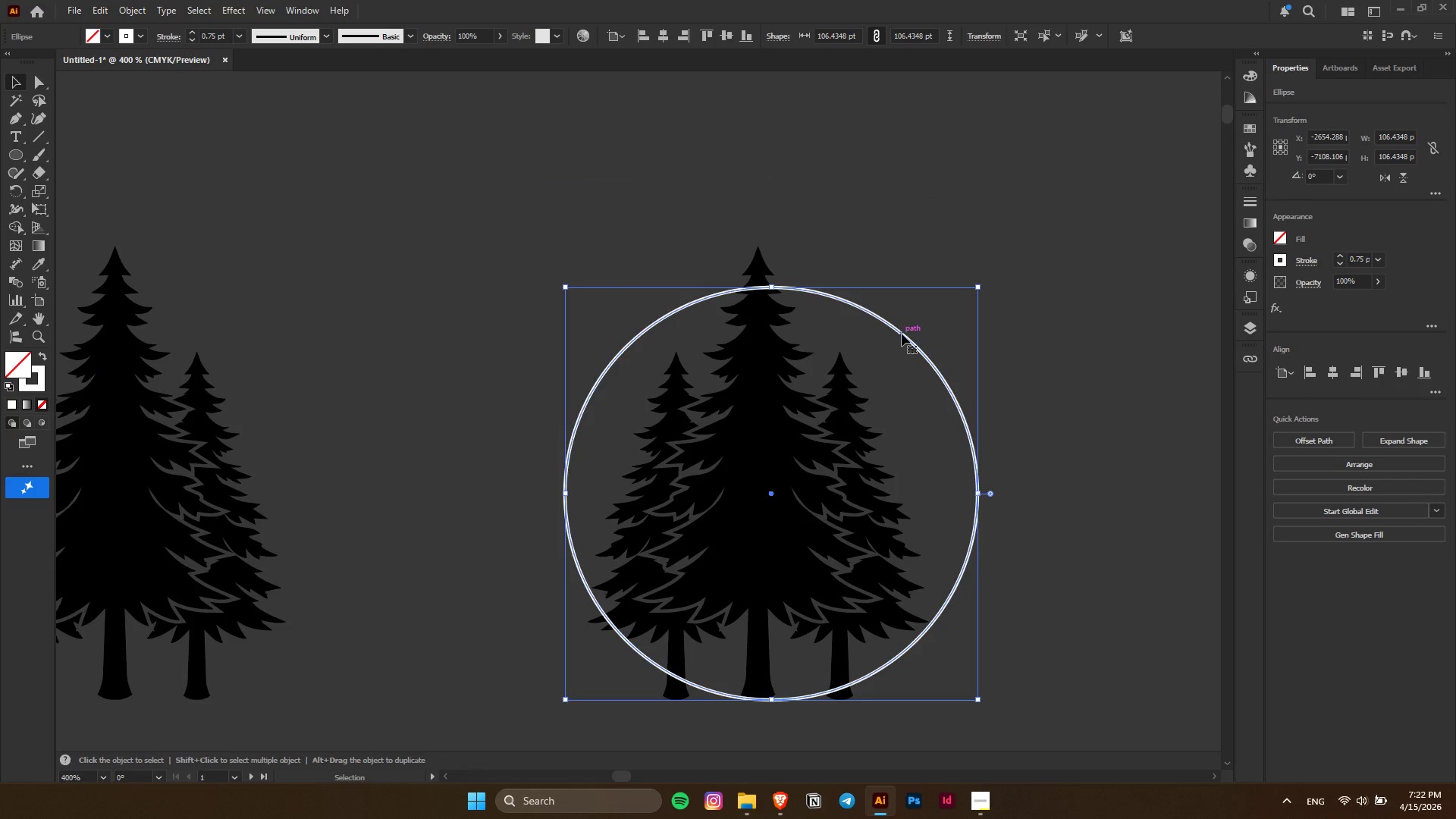 
left_click_drag(start_coordinate=[904, 332], to_coordinate=[899, 300])
 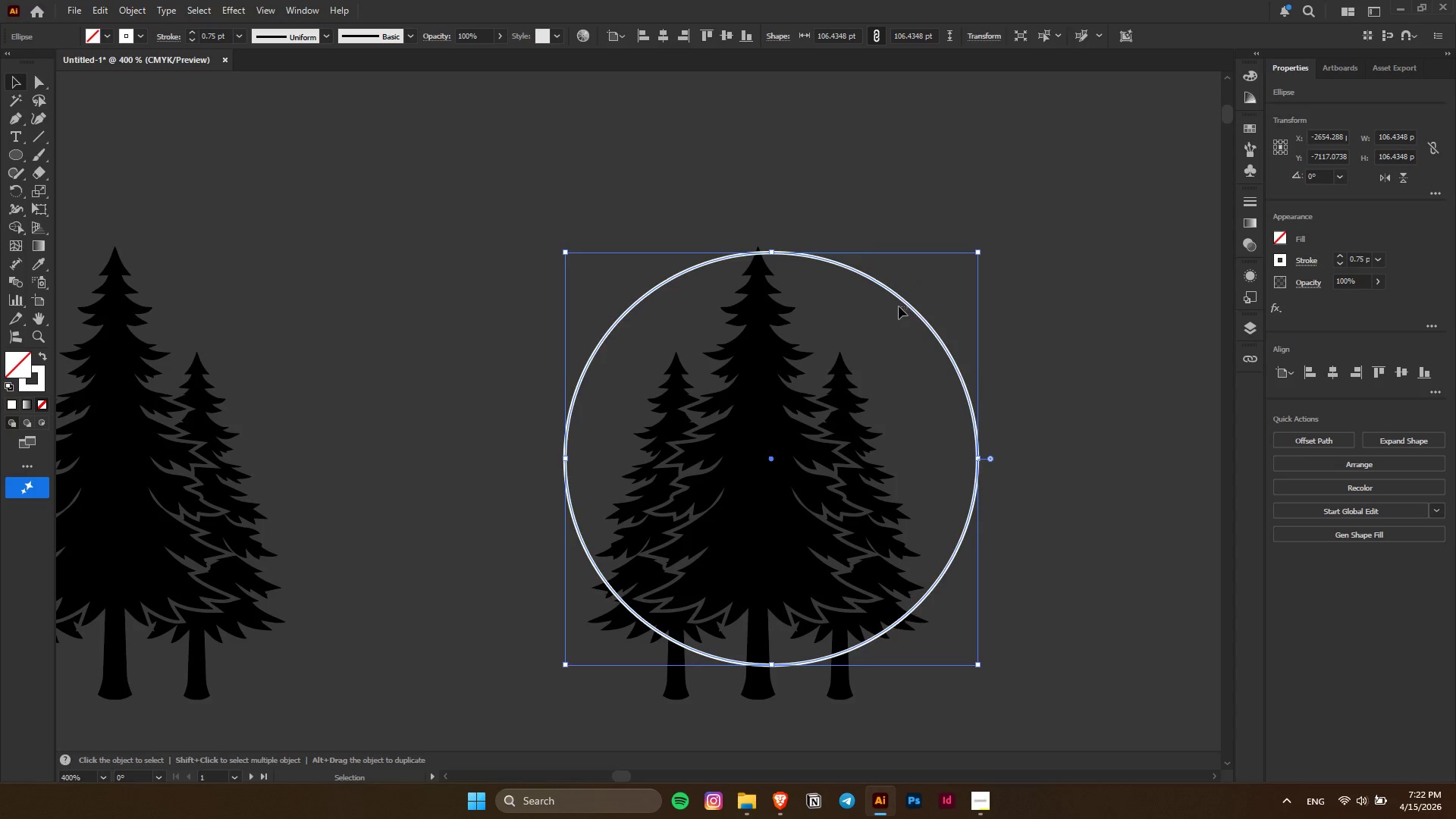 
hold_key(key=ShiftLeft, duration=1.17)
 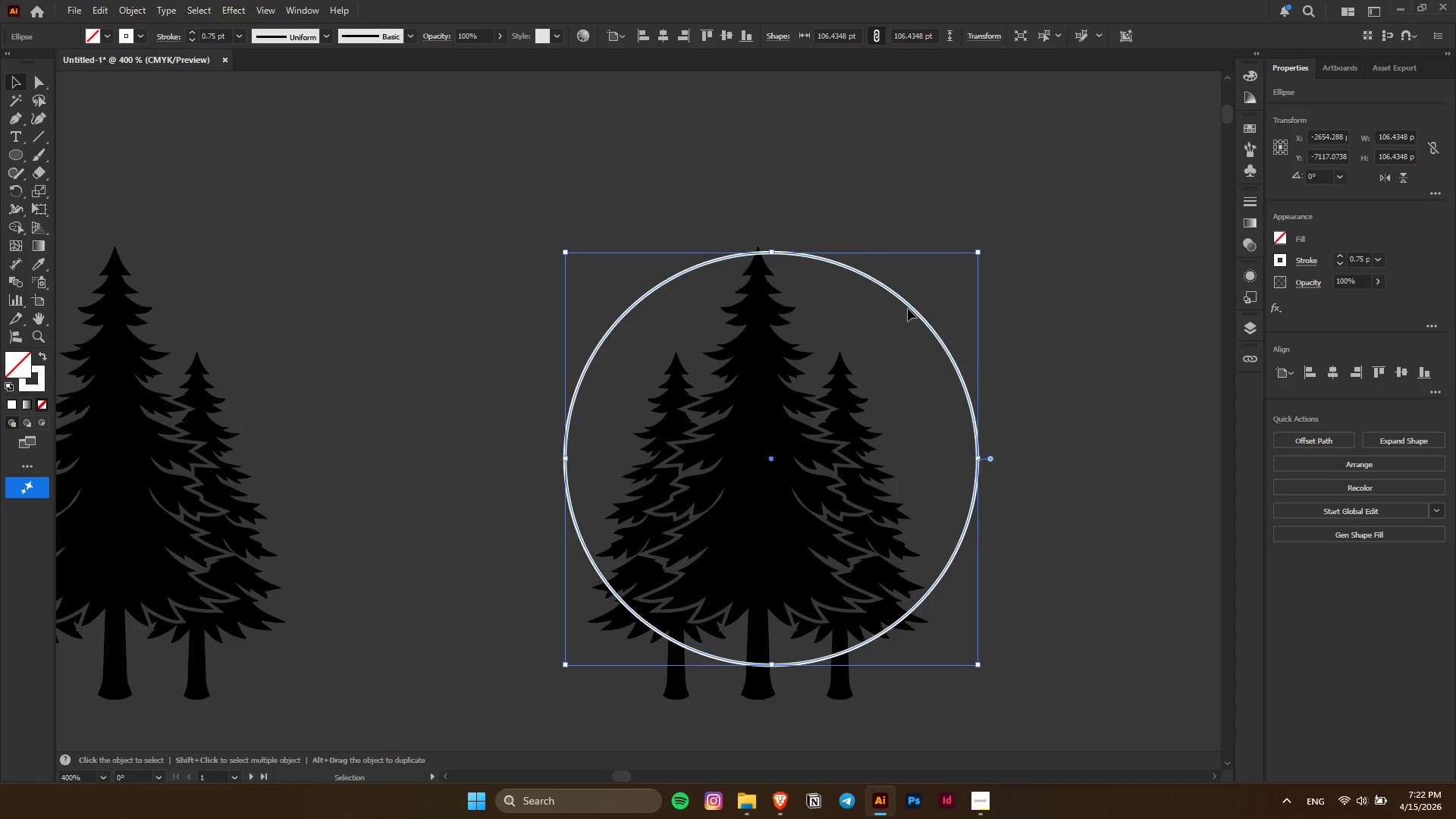 
left_click_drag(start_coordinate=[908, 309], to_coordinate=[892, 304])
 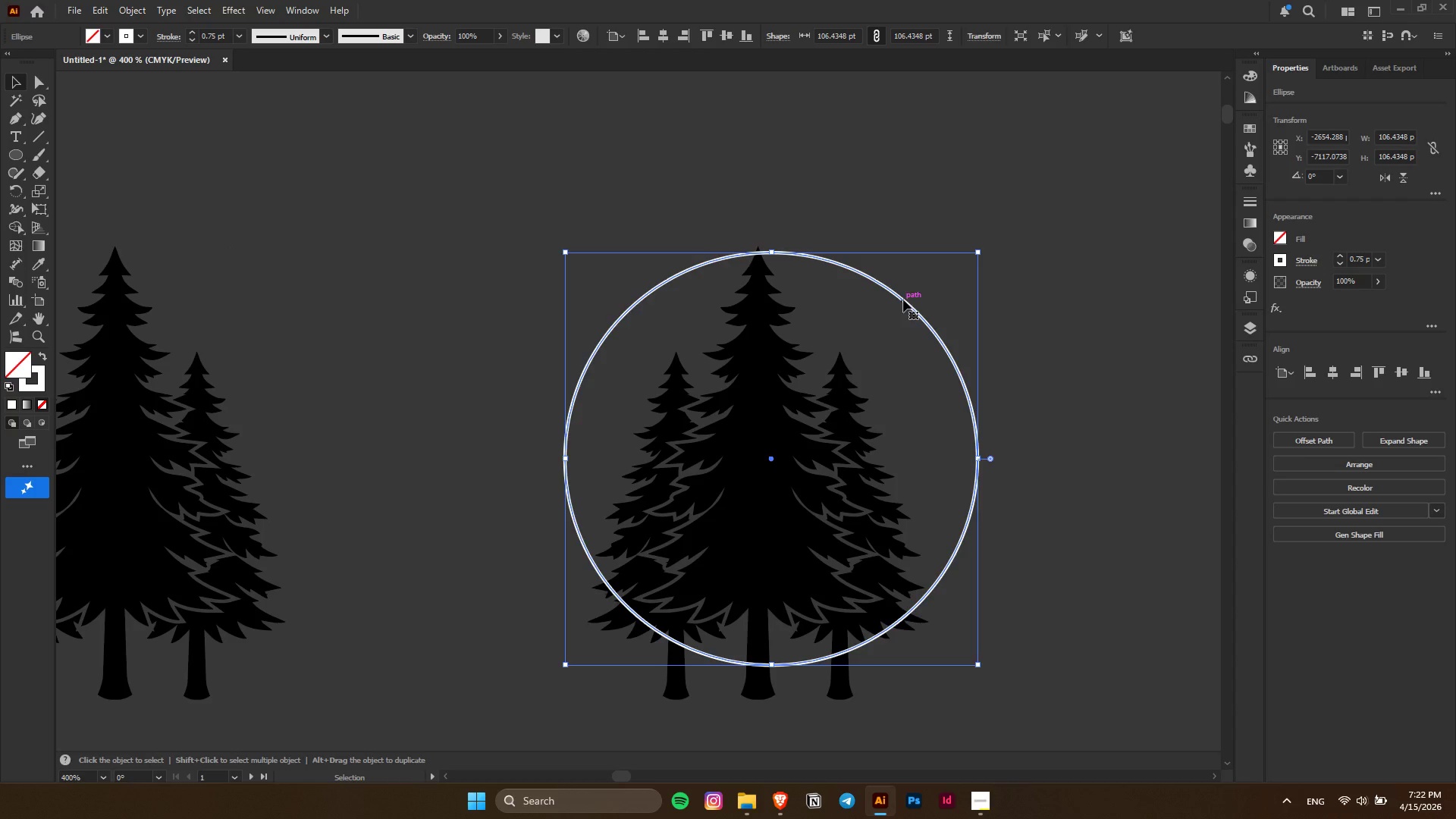 
left_click_drag(start_coordinate=[903, 300], to_coordinate=[890, 283])
 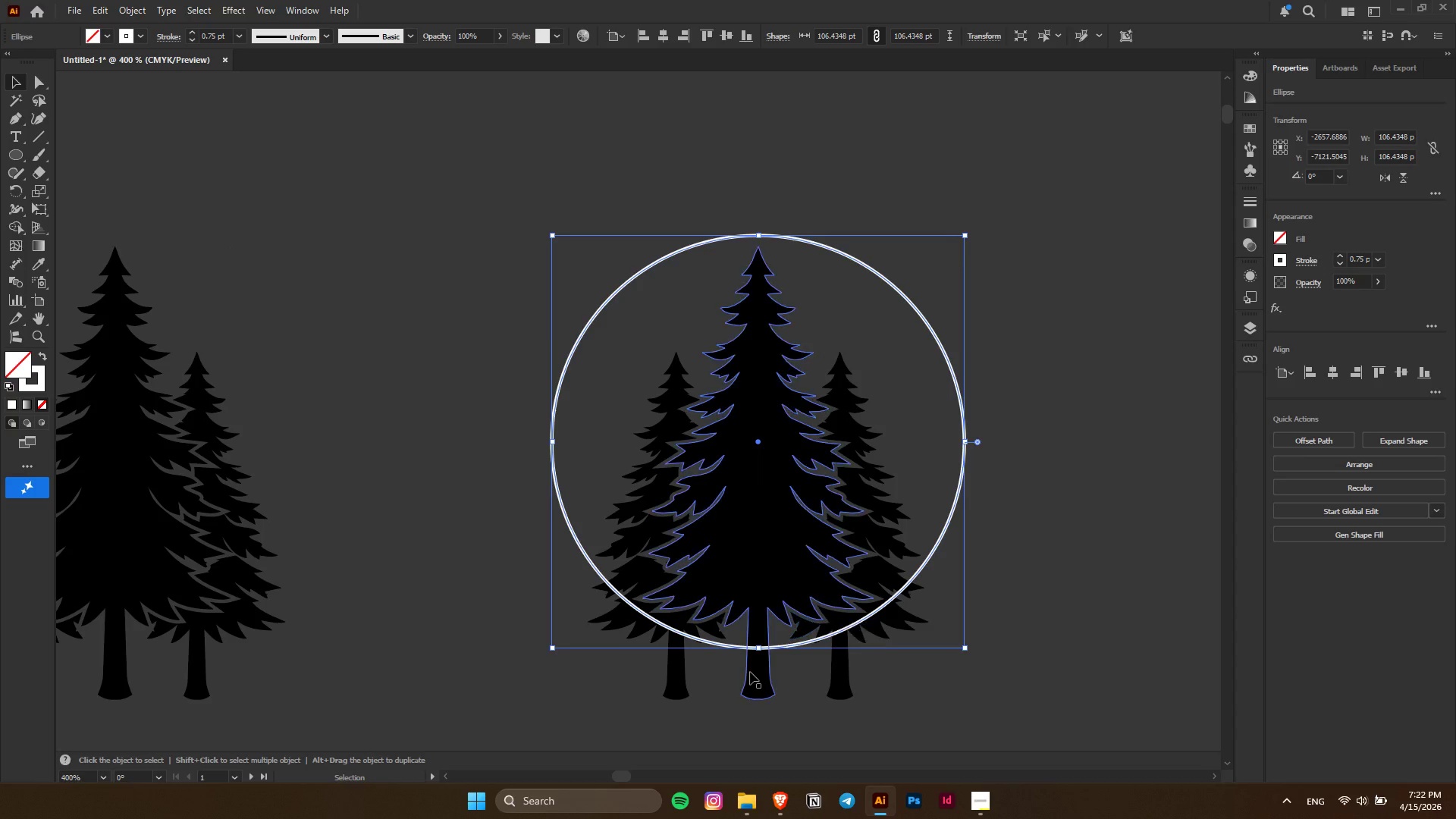 
hold_key(key=ShiftLeft, duration=1.92)
hold_key(key=AltLeft, duration=1.47)
left_click_drag(start_coordinate=[756, 650], to_coordinate=[757, 668])
 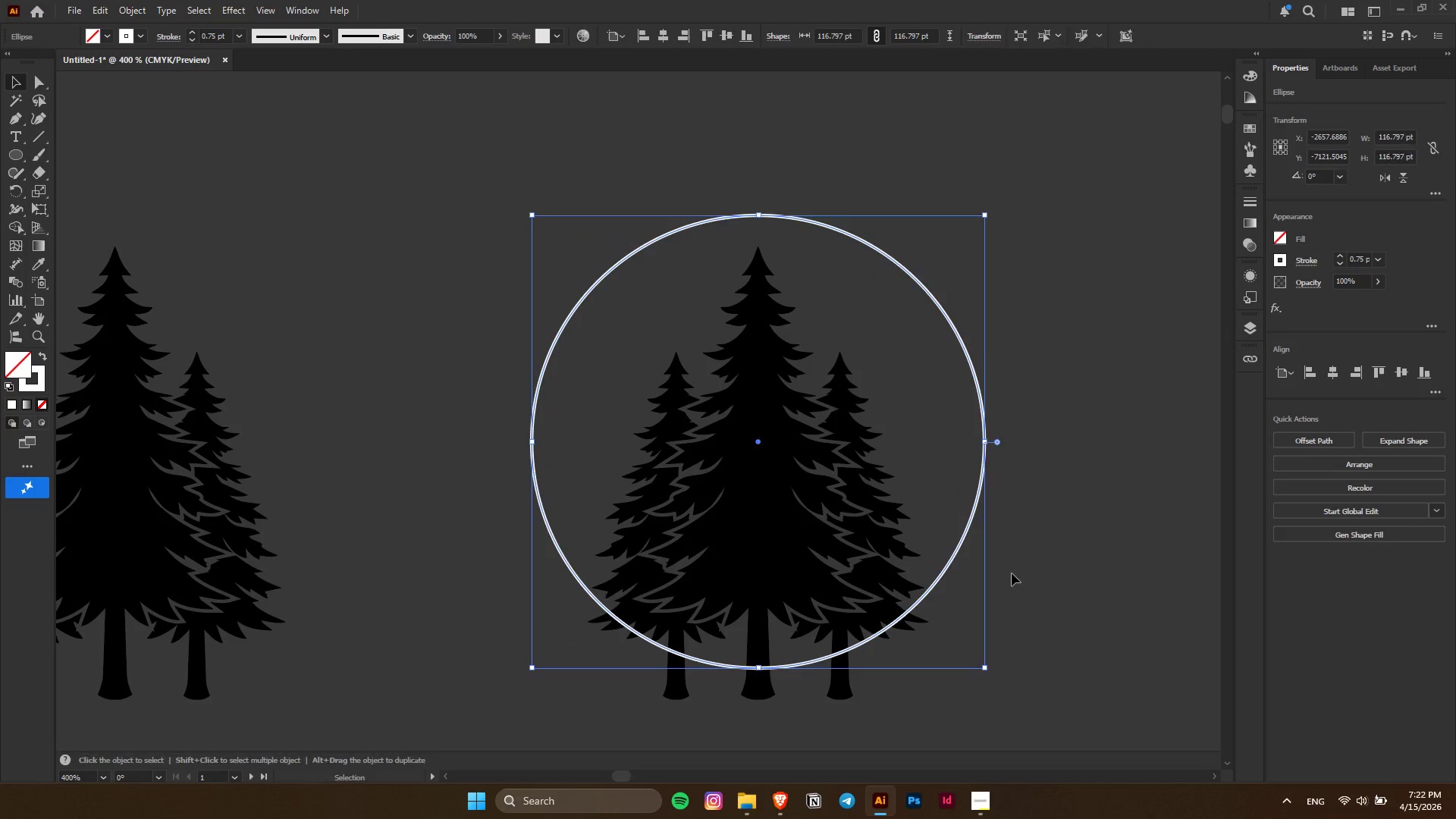 
left_click([1012, 573])
 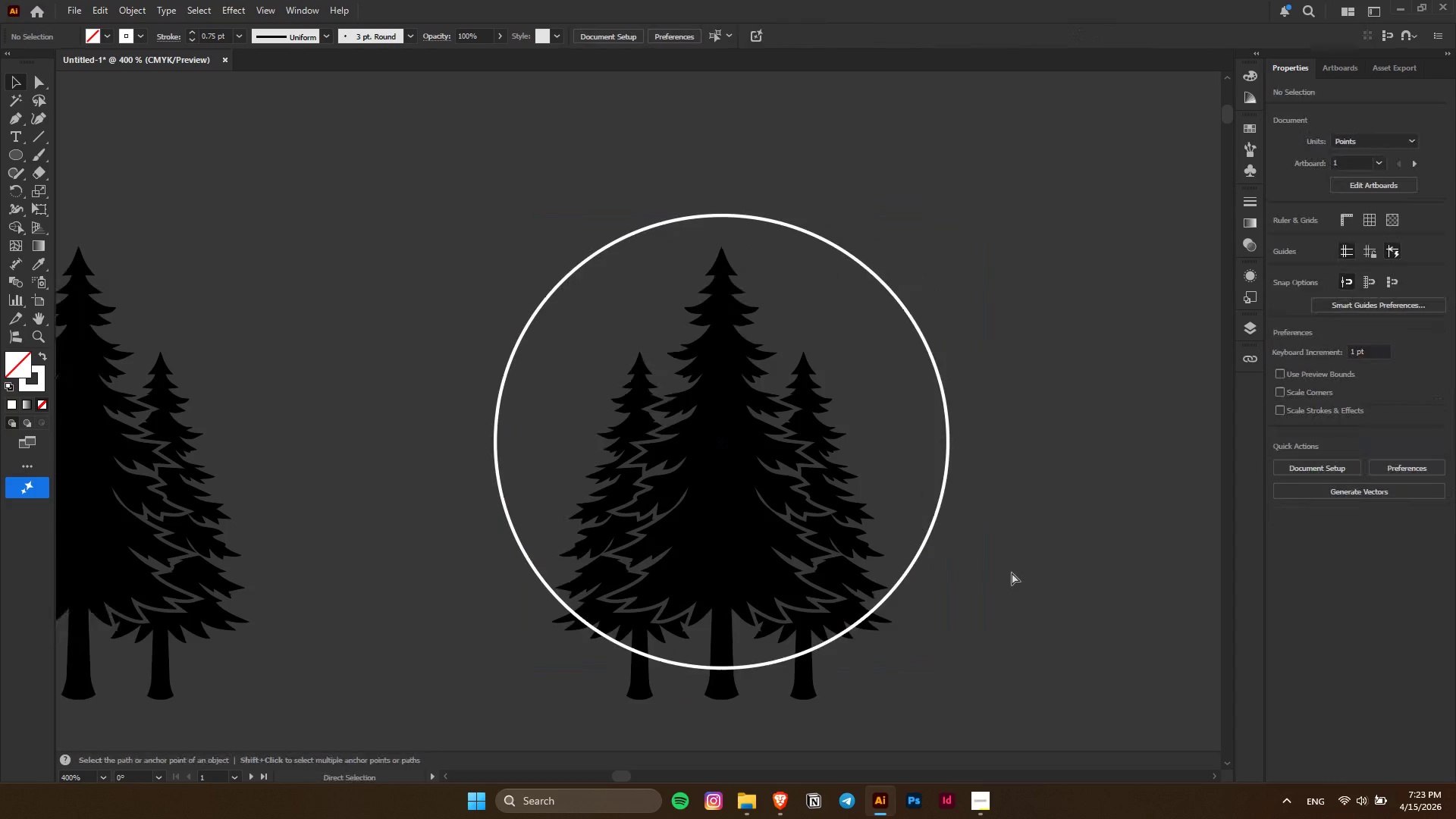 
hold_key(key=ControlLeft, duration=0.31)
 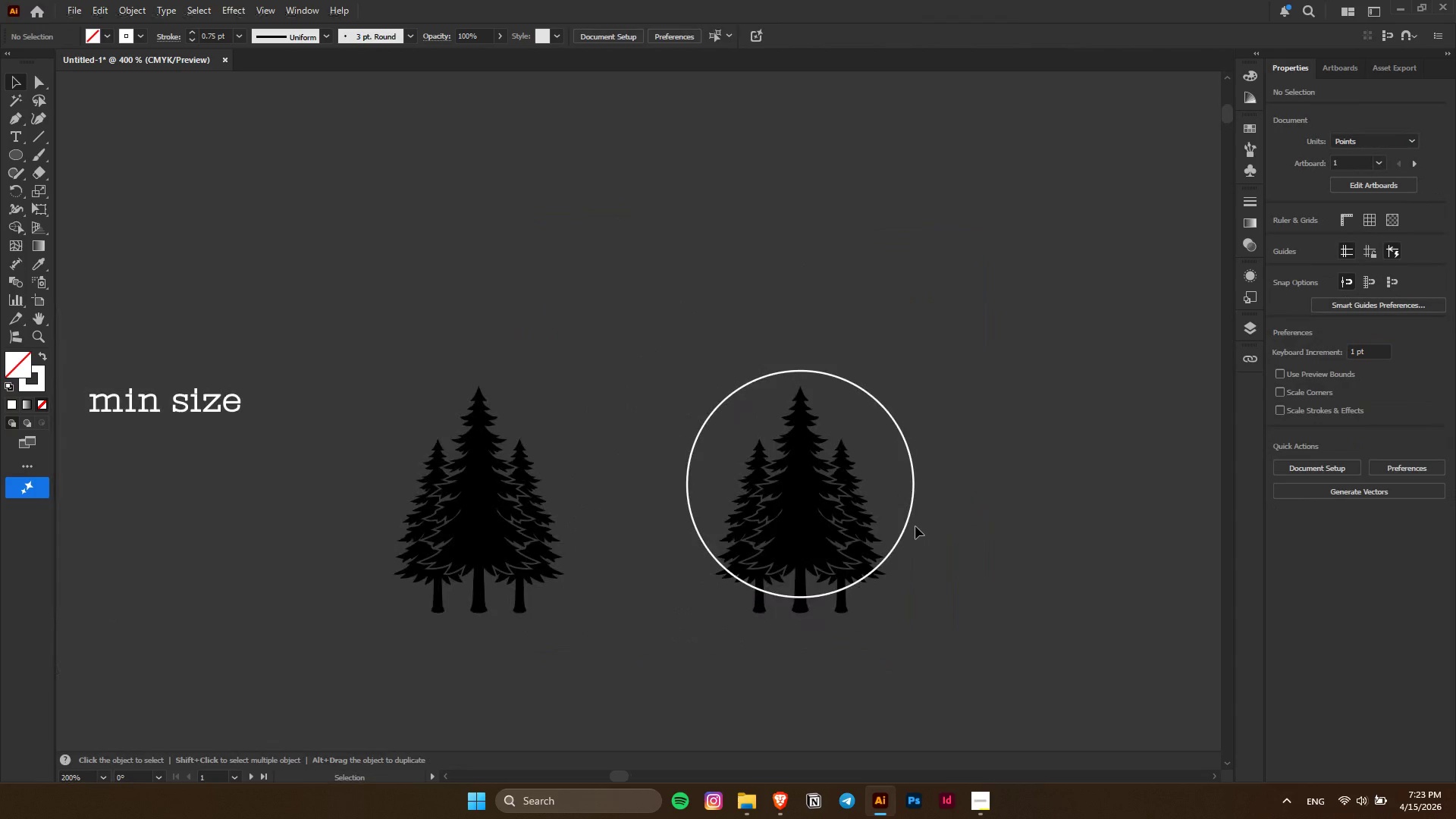 
key(Alt+AltLeft)
 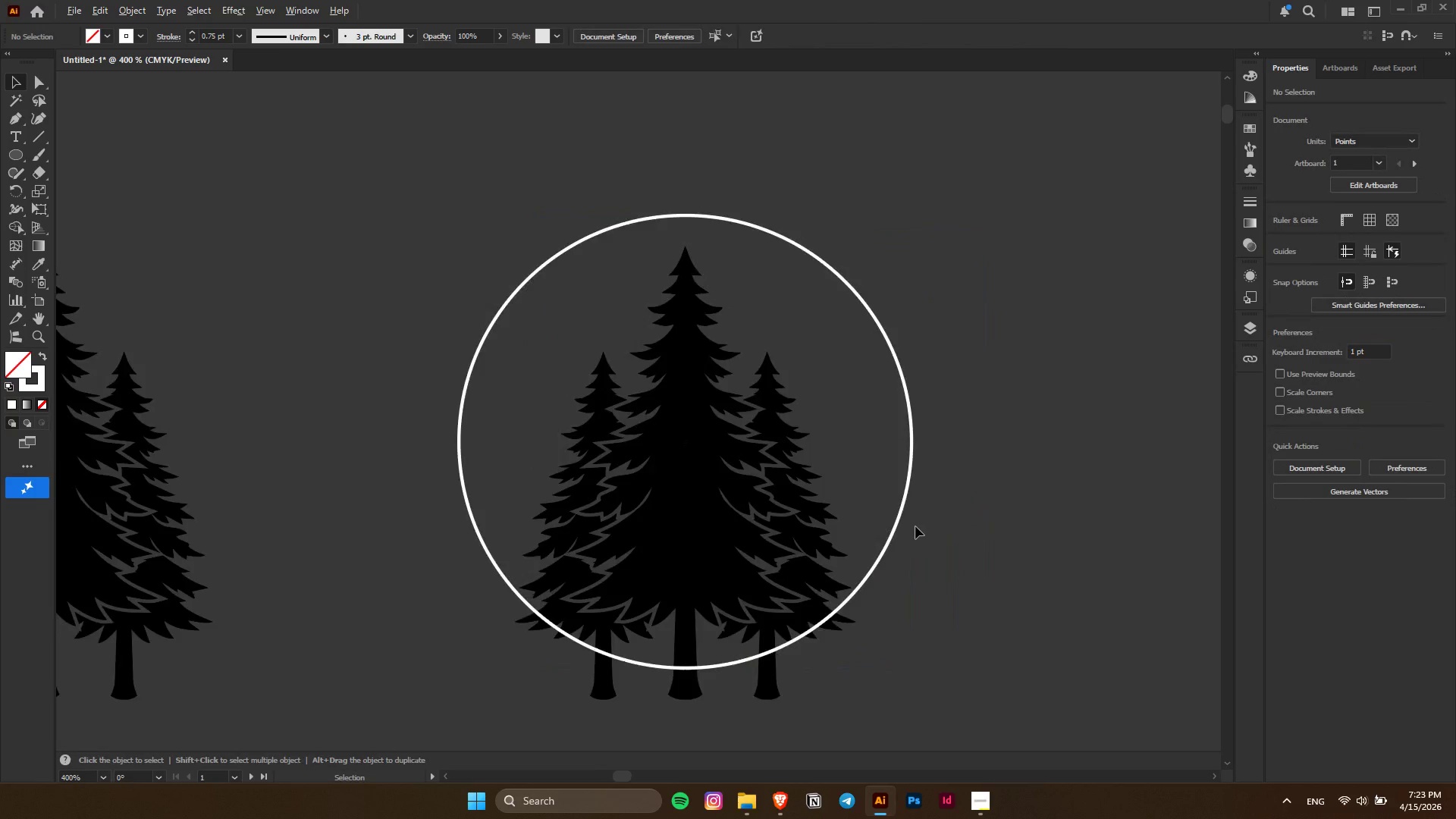 
scroll: coordinate [1012, 573], scroll_direction: down, amount: 4.0
 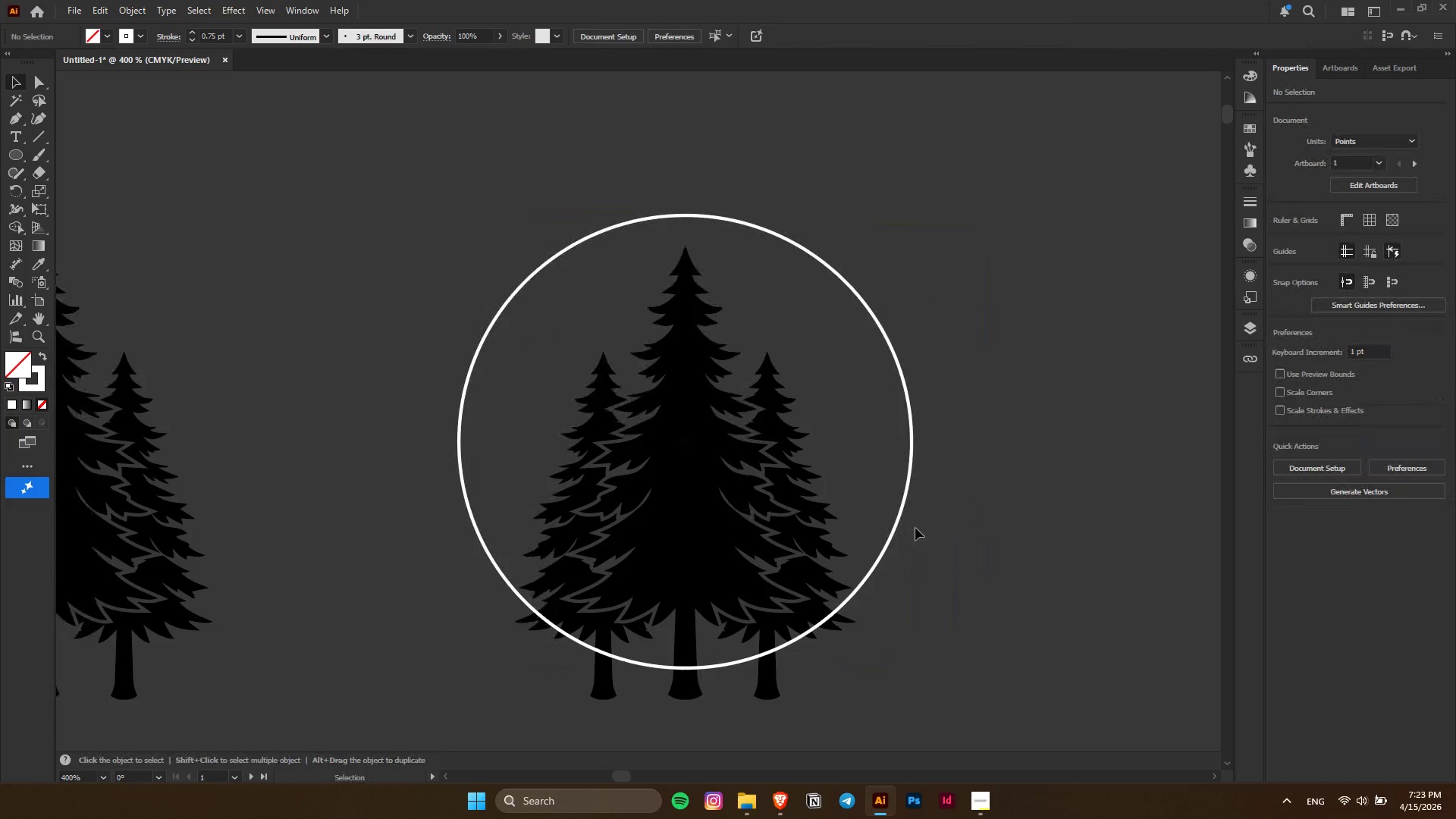 
key(Alt+AltLeft)
 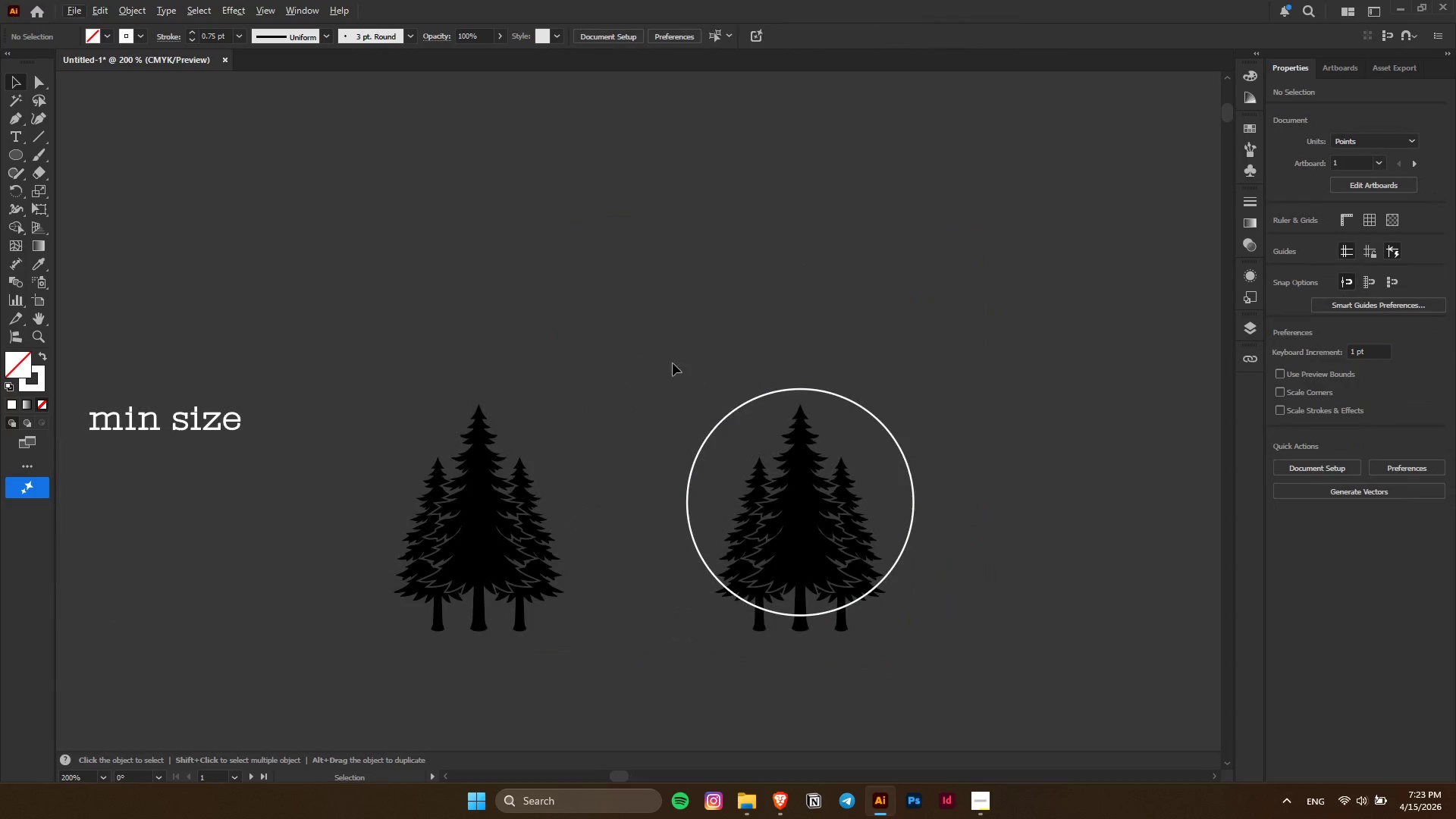 
scroll: coordinate [915, 526], scroll_direction: down, amount: 1.0
 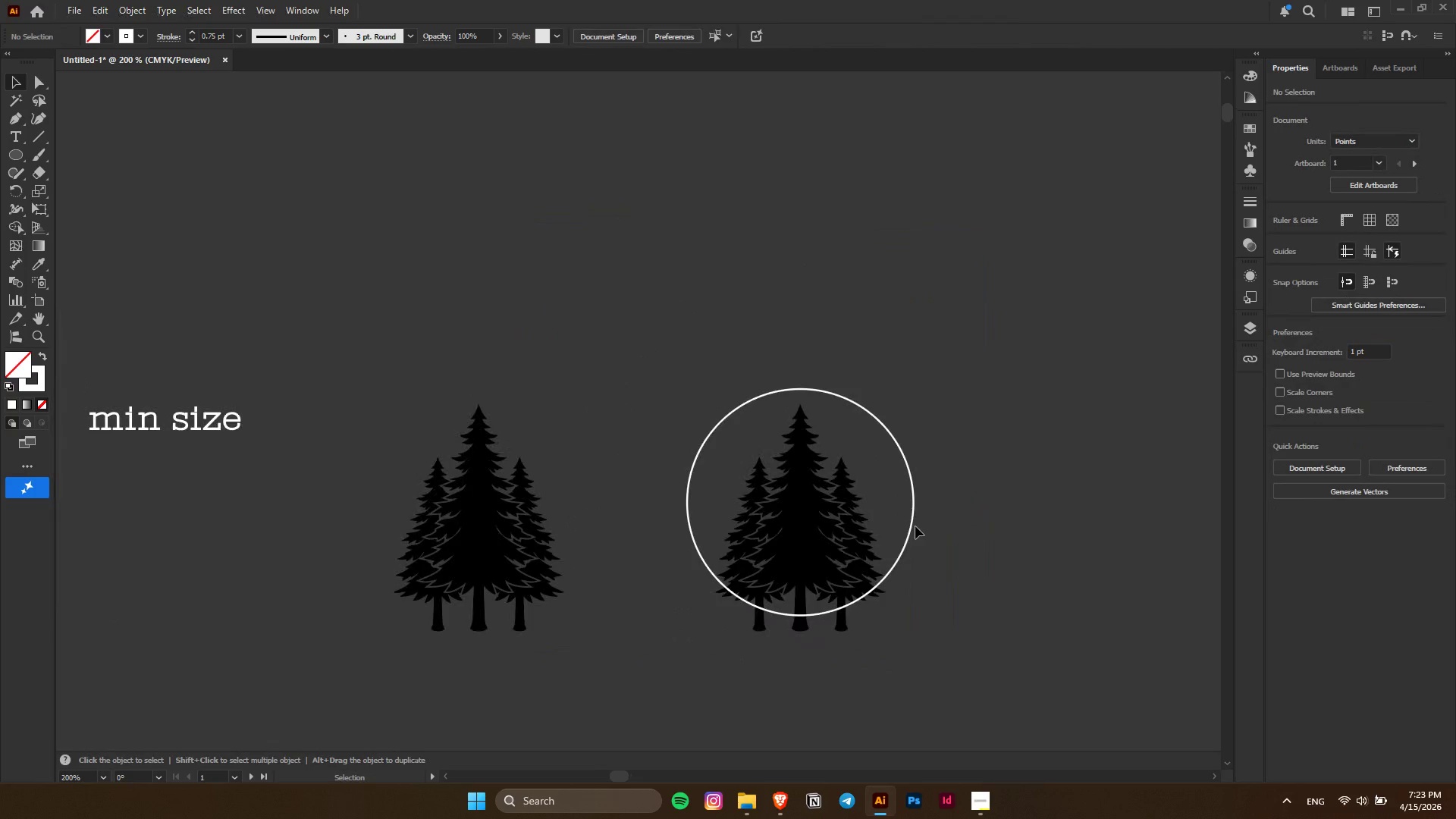 
left_click_drag(start_coordinate=[673, 363], to_coordinate=[988, 715])
 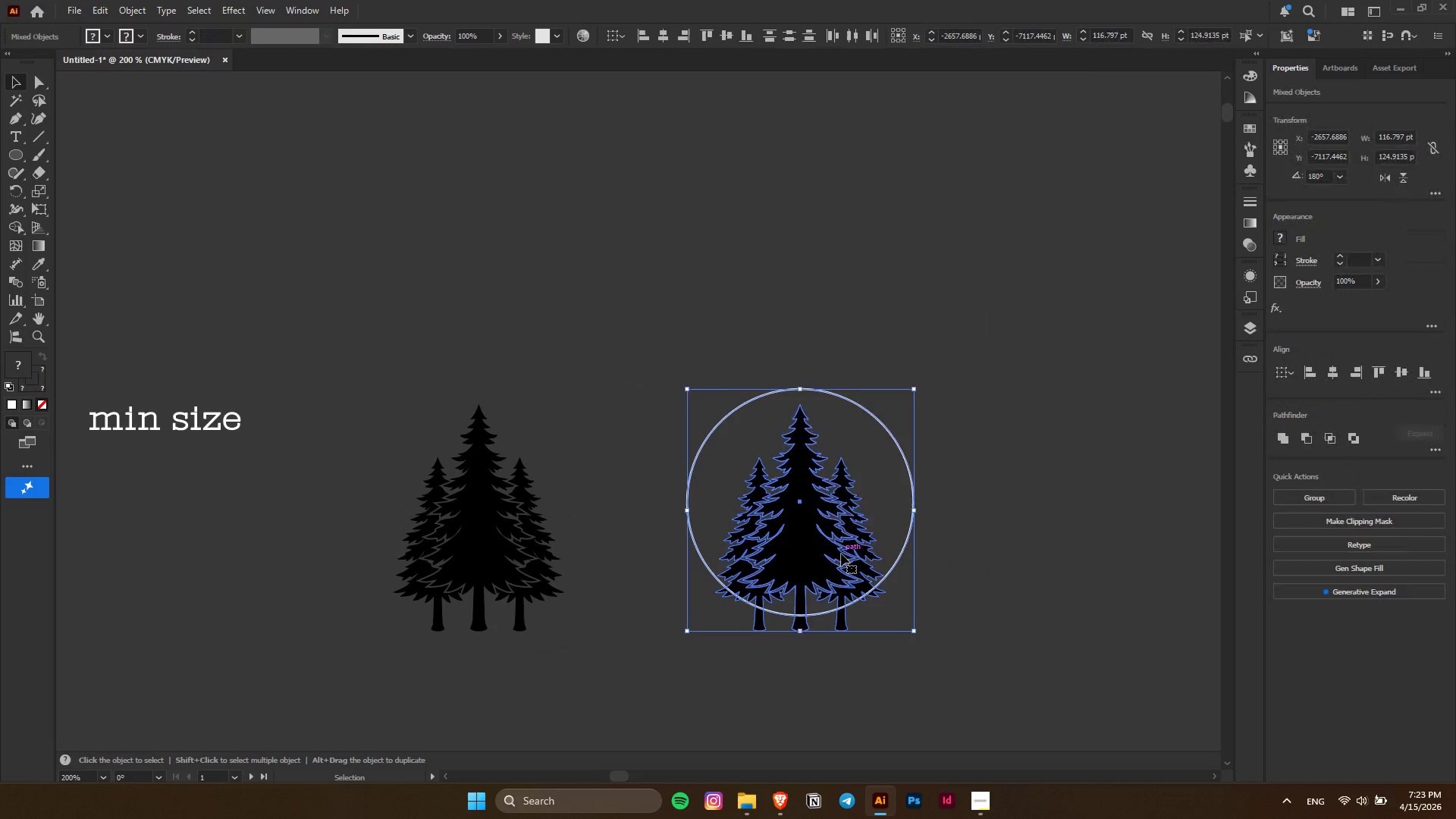 
right_click([841, 554])
 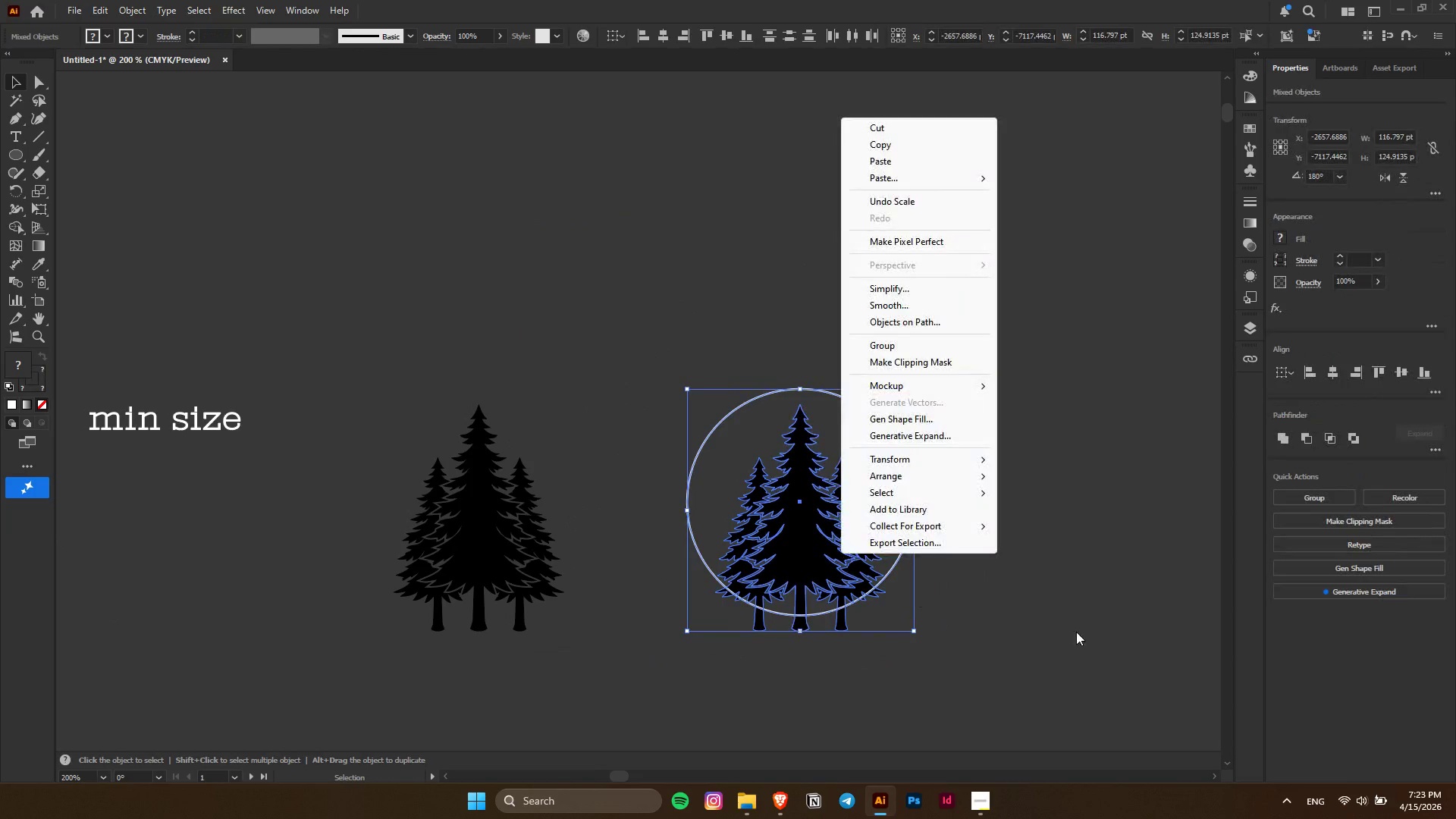 
left_click_drag(start_coordinate=[1076, 632], to_coordinate=[1070, 630])
 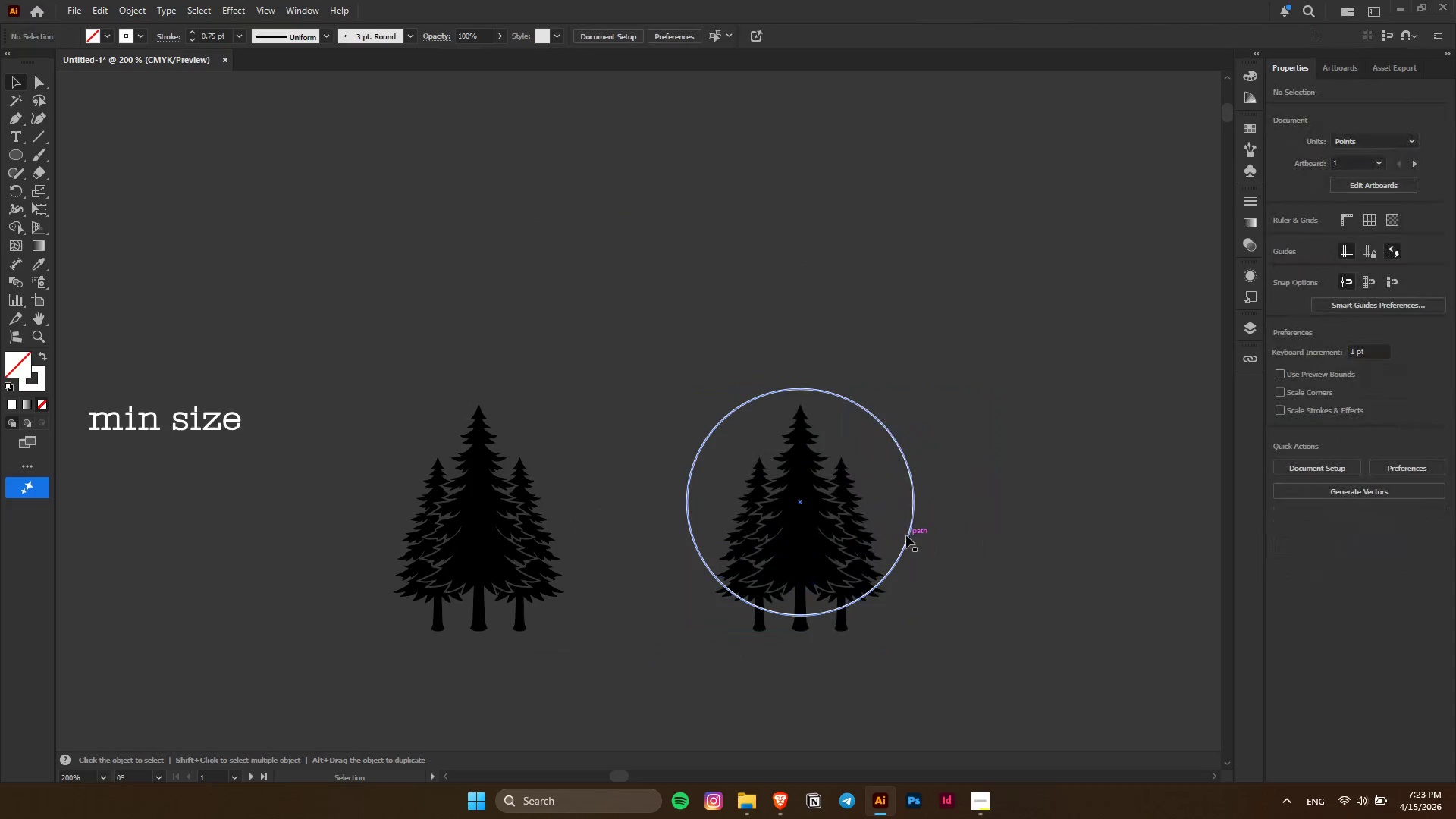 
left_click([908, 535])
 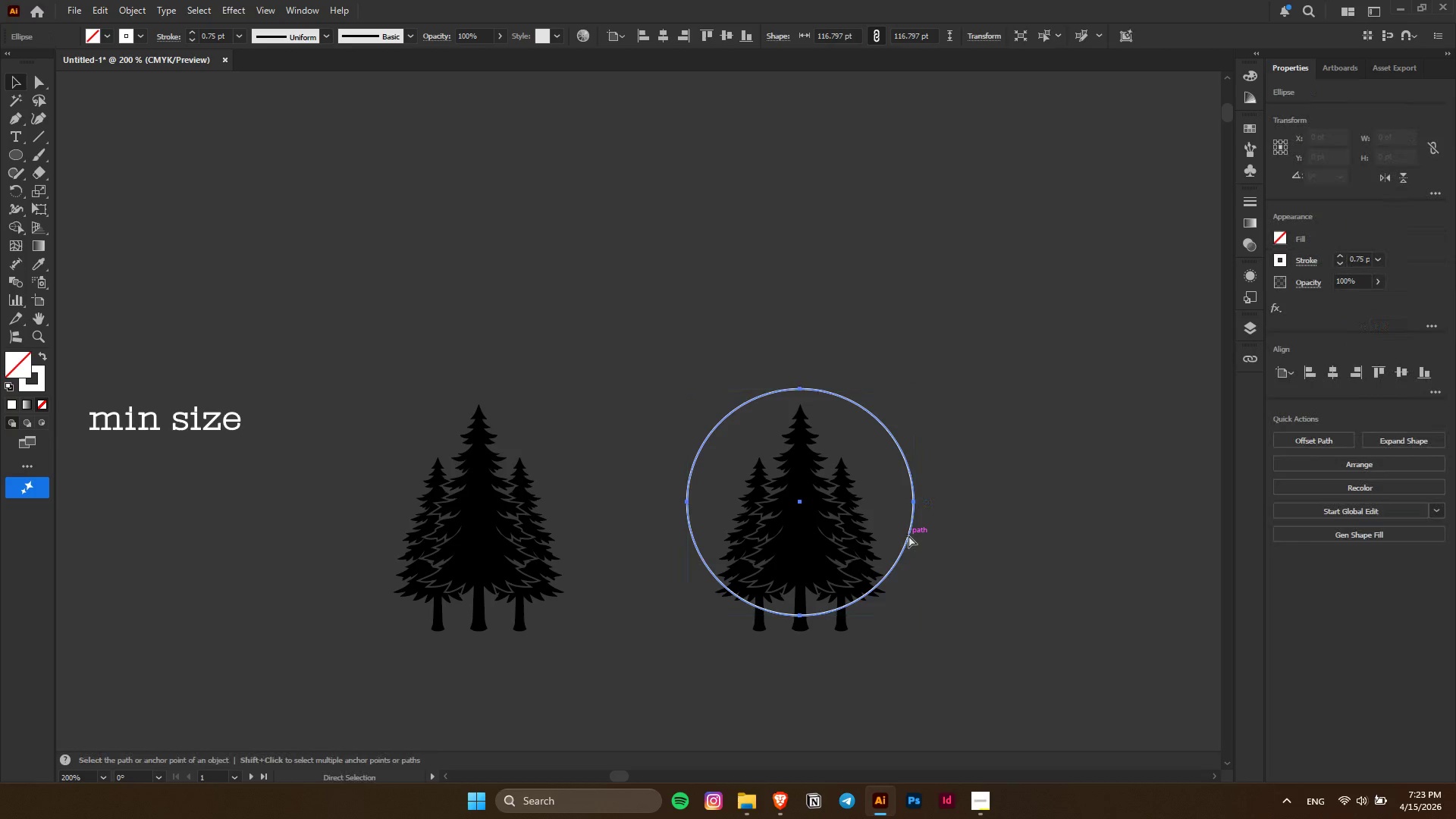 
key(Control+C)
 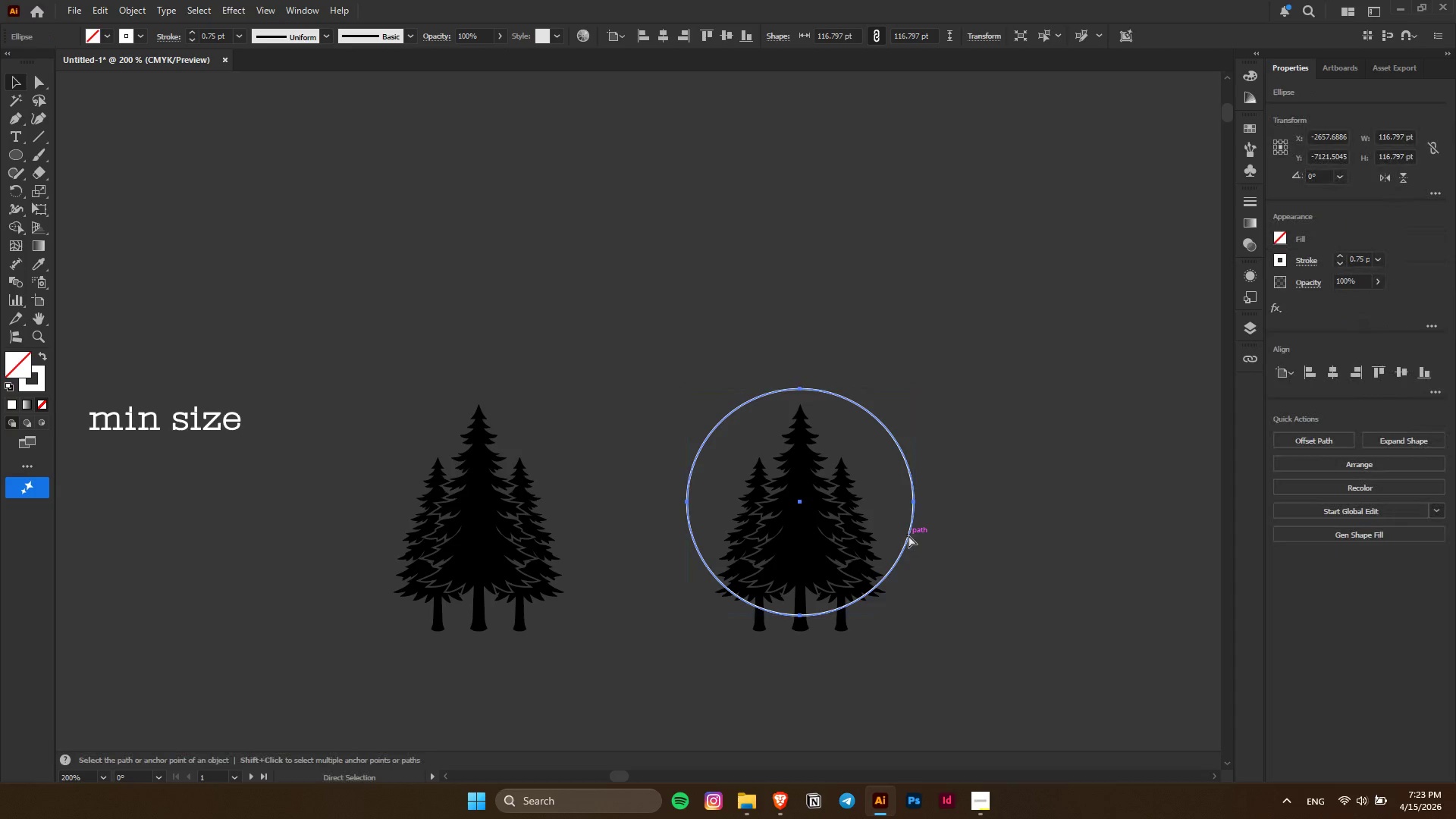 
hold_key(key=ControlLeft, duration=0.56)
 